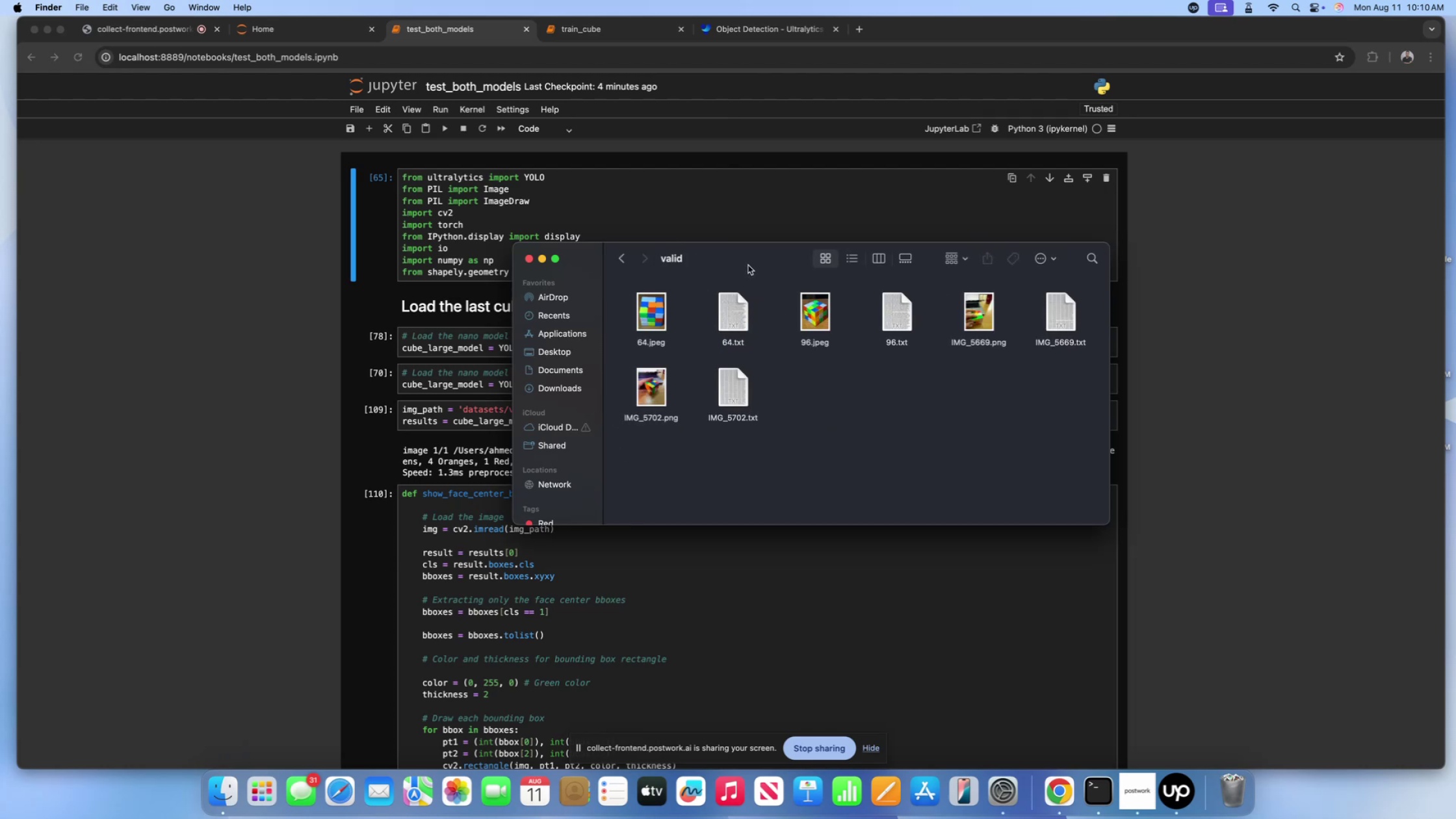 
left_click_drag(start_coordinate=[743, 252], to_coordinate=[1061, 250])
 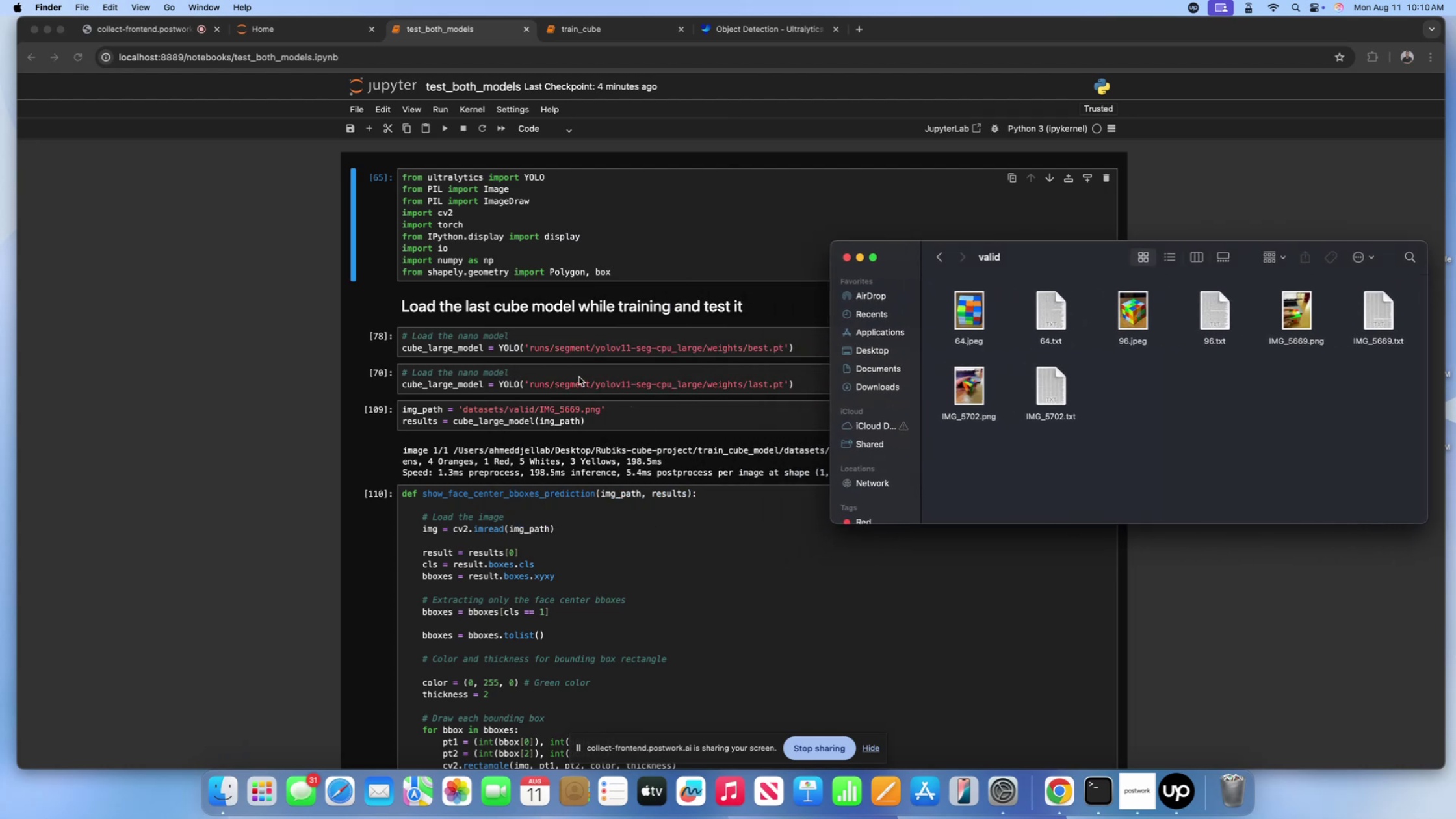 
double_click([579, 377])
 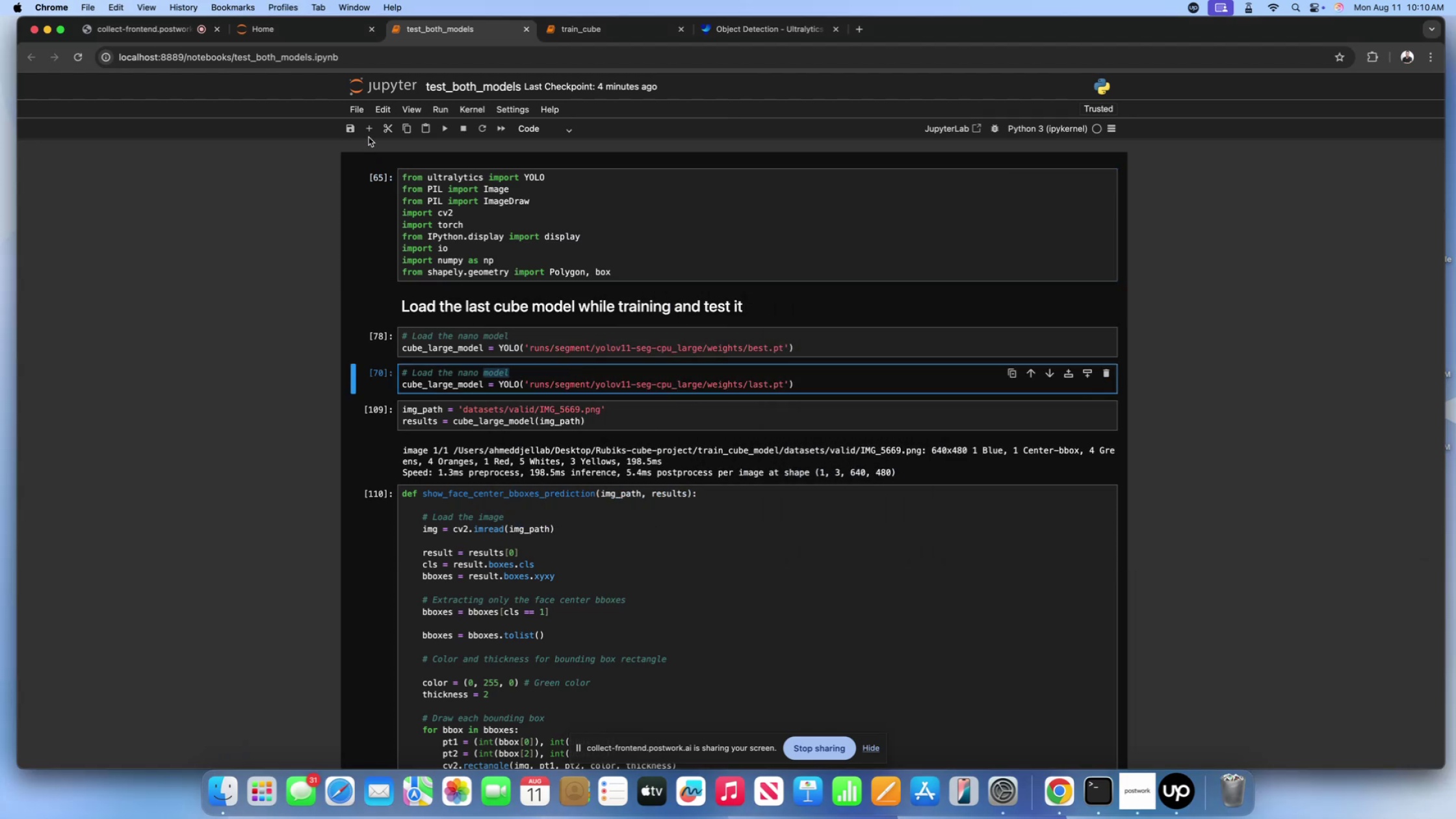 
left_click([368, 128])
 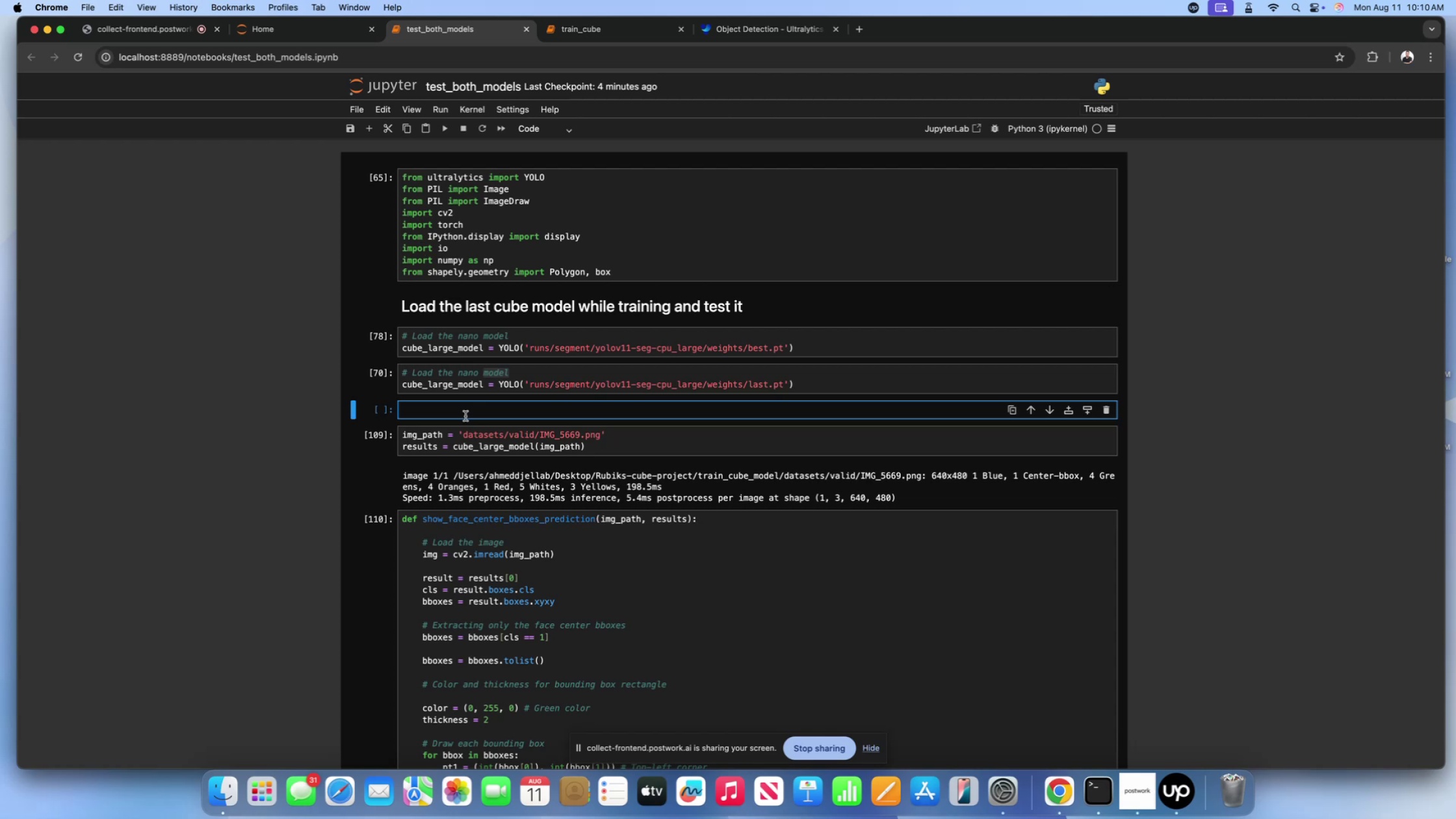 
left_click_drag(start_coordinate=[614, 434], to_coordinate=[396, 435])
 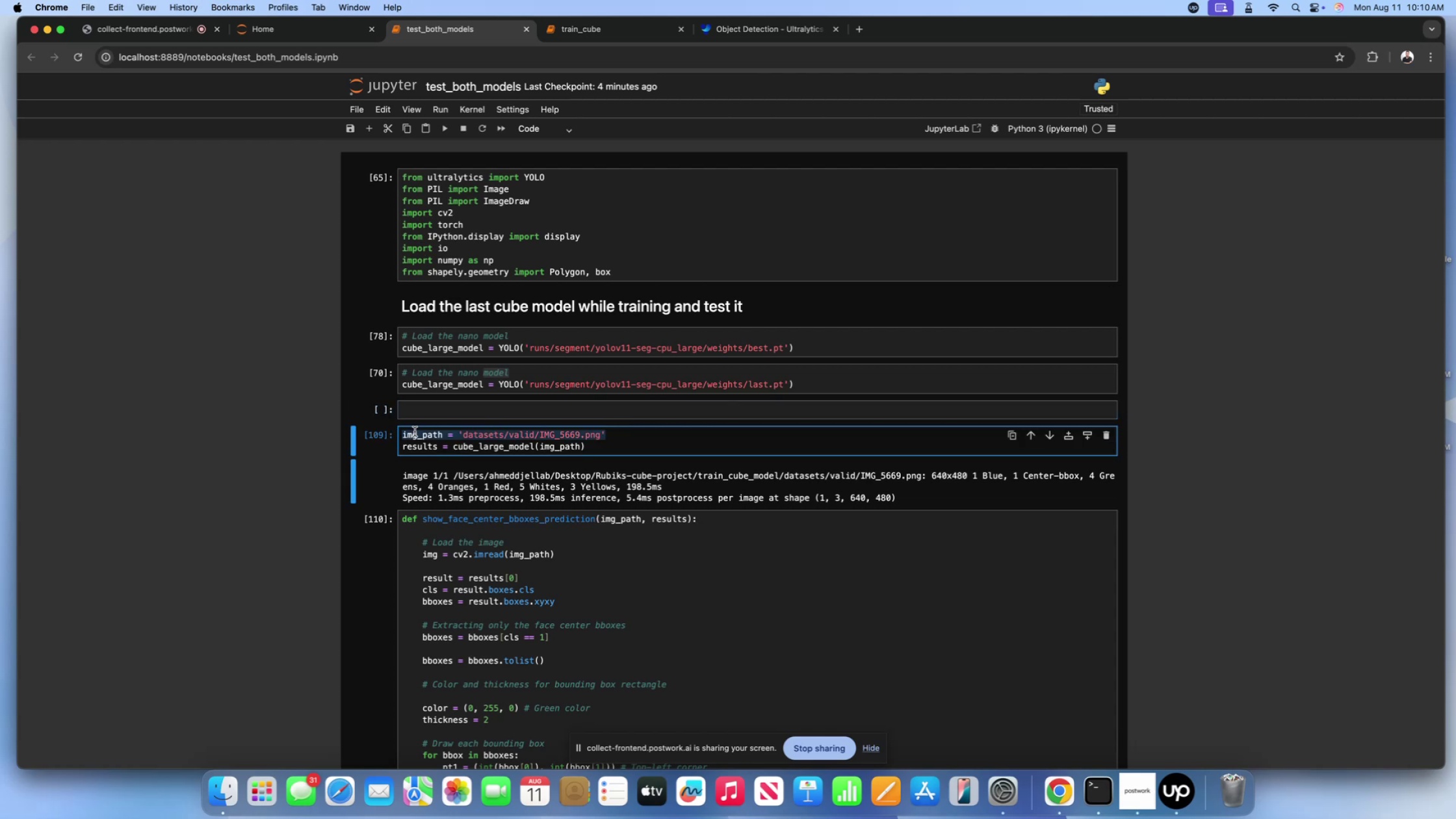 
key(Meta+CommandLeft)
 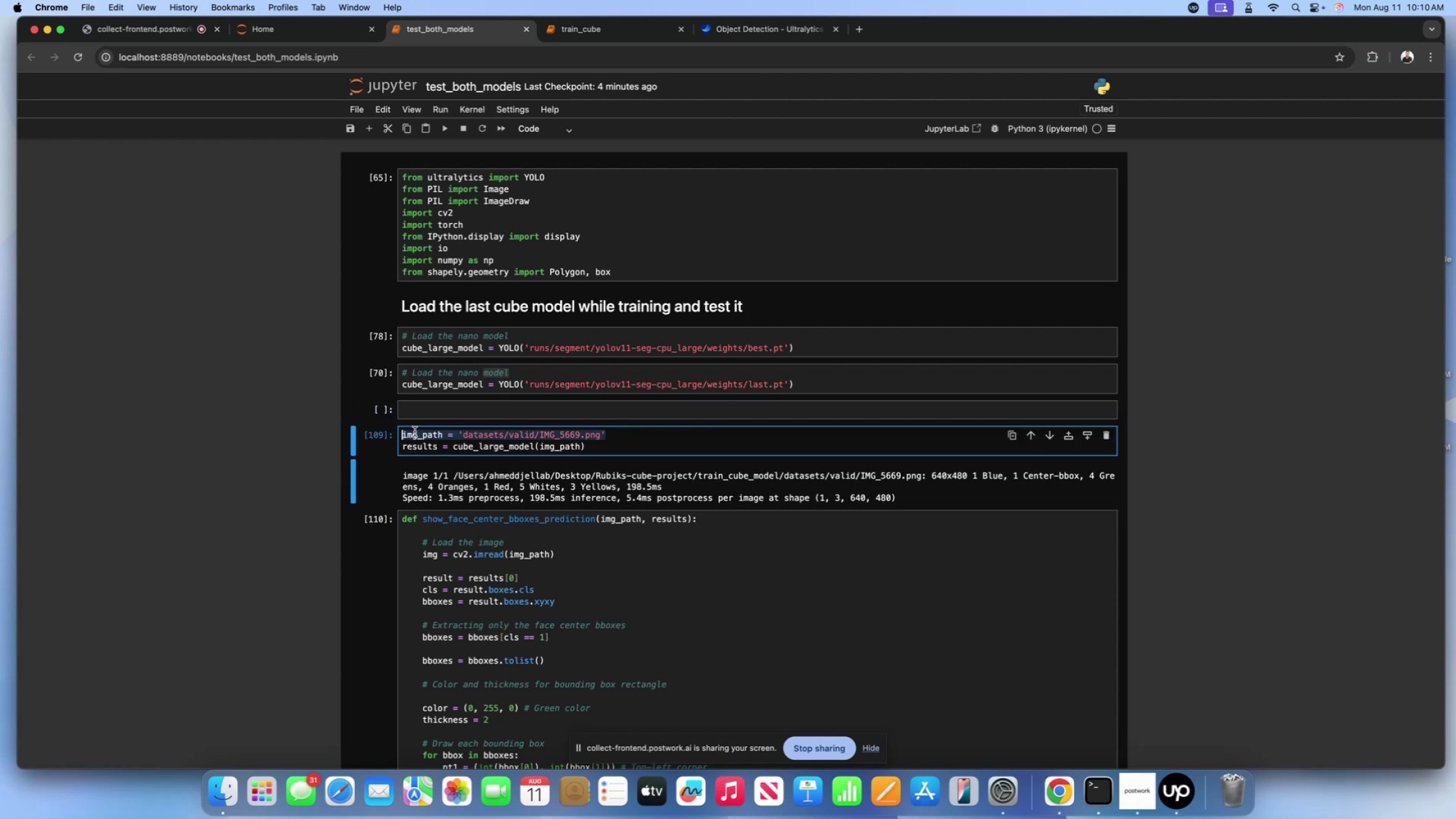 
key(Meta+C)
 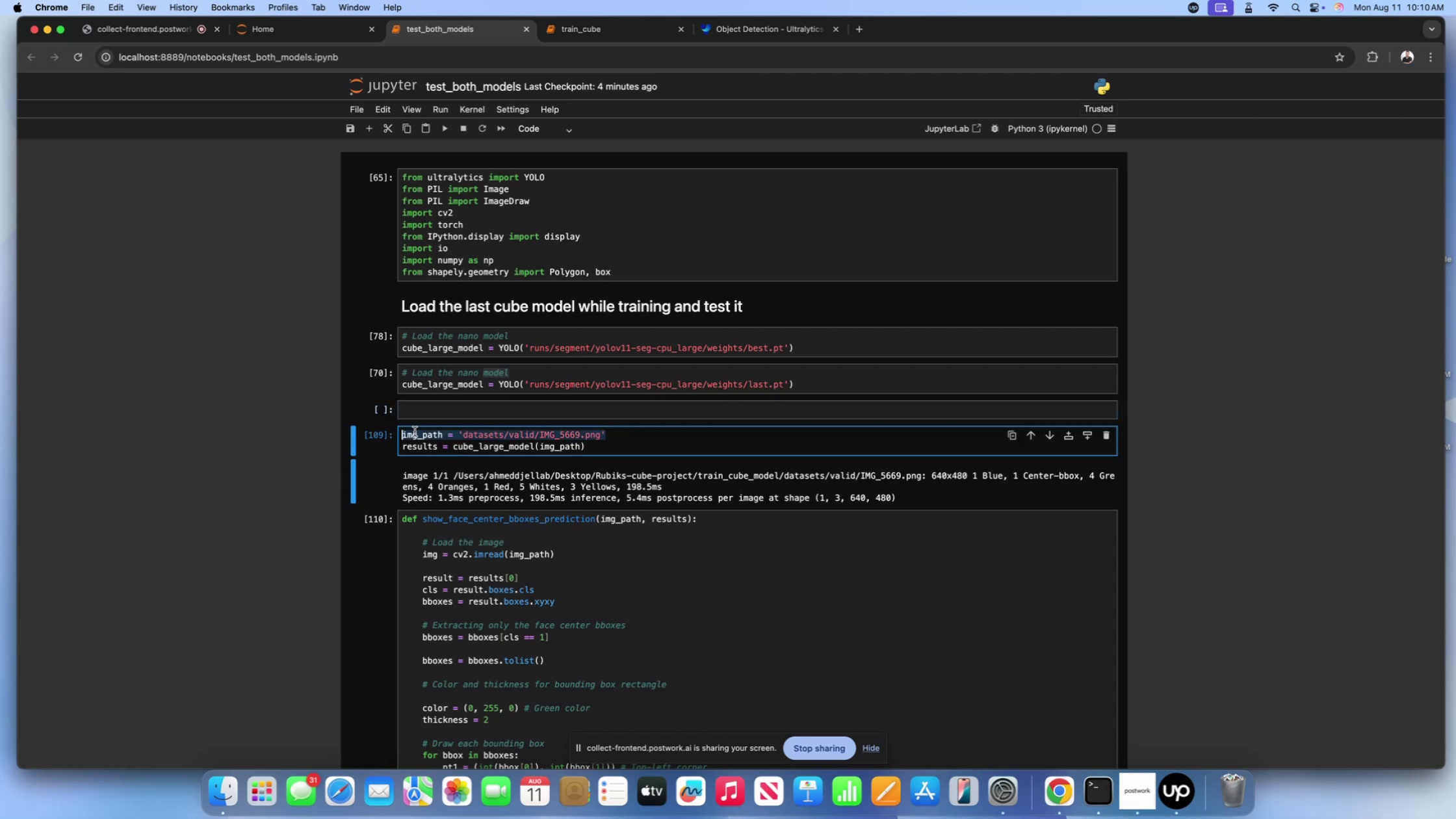 
key(Backspace)
 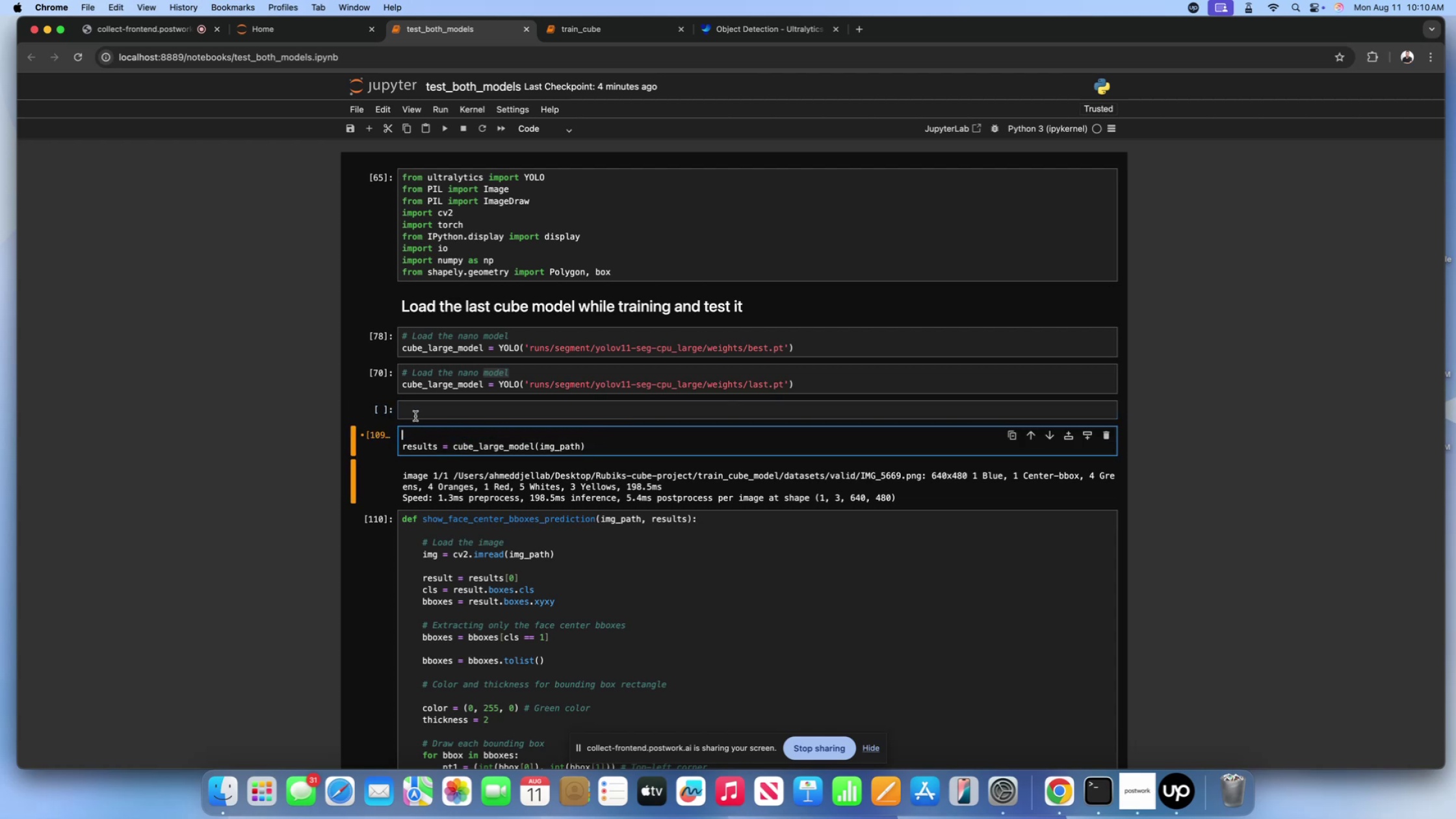 
left_click([415, 416])
 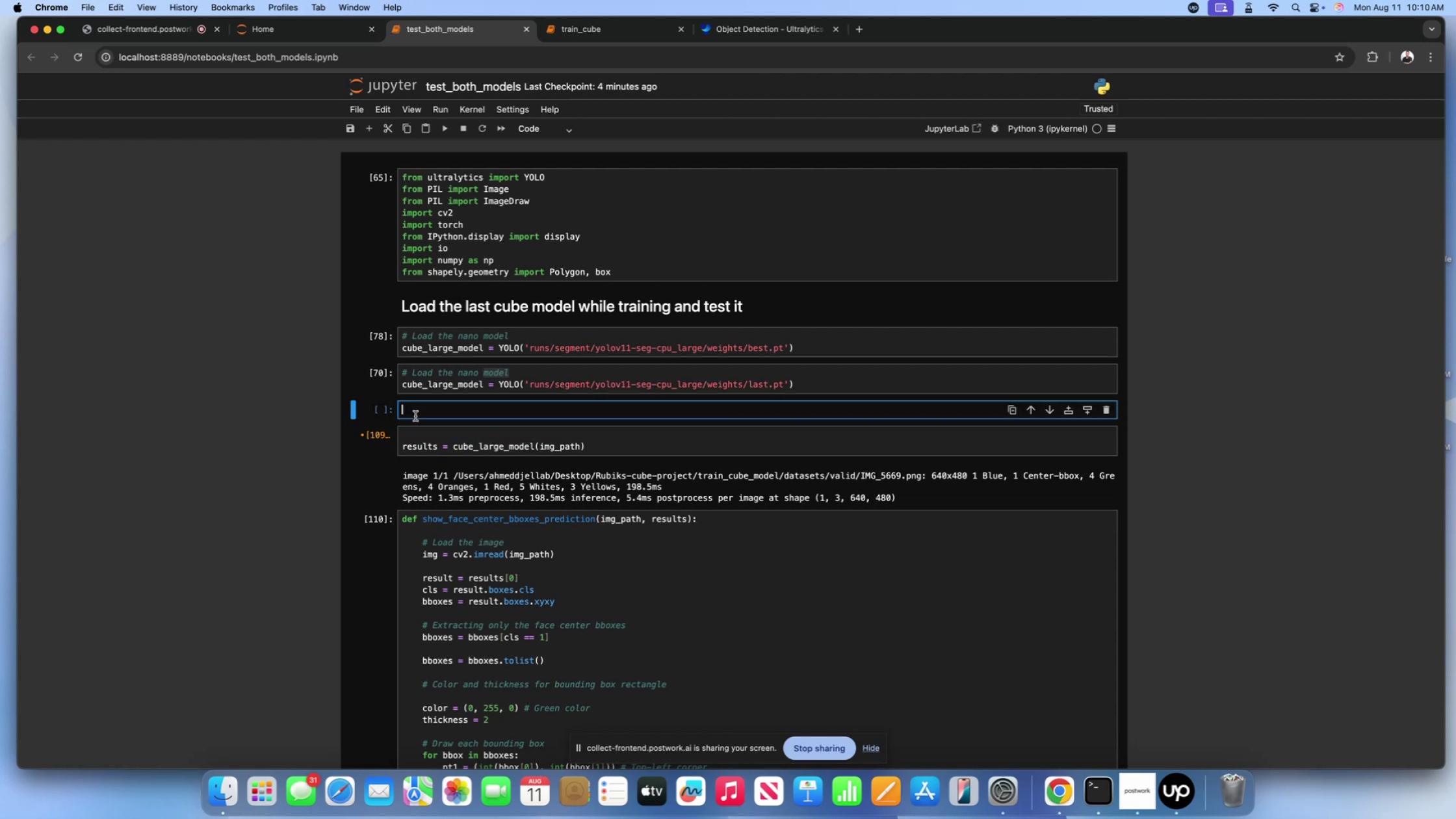 
key(Meta+V)
 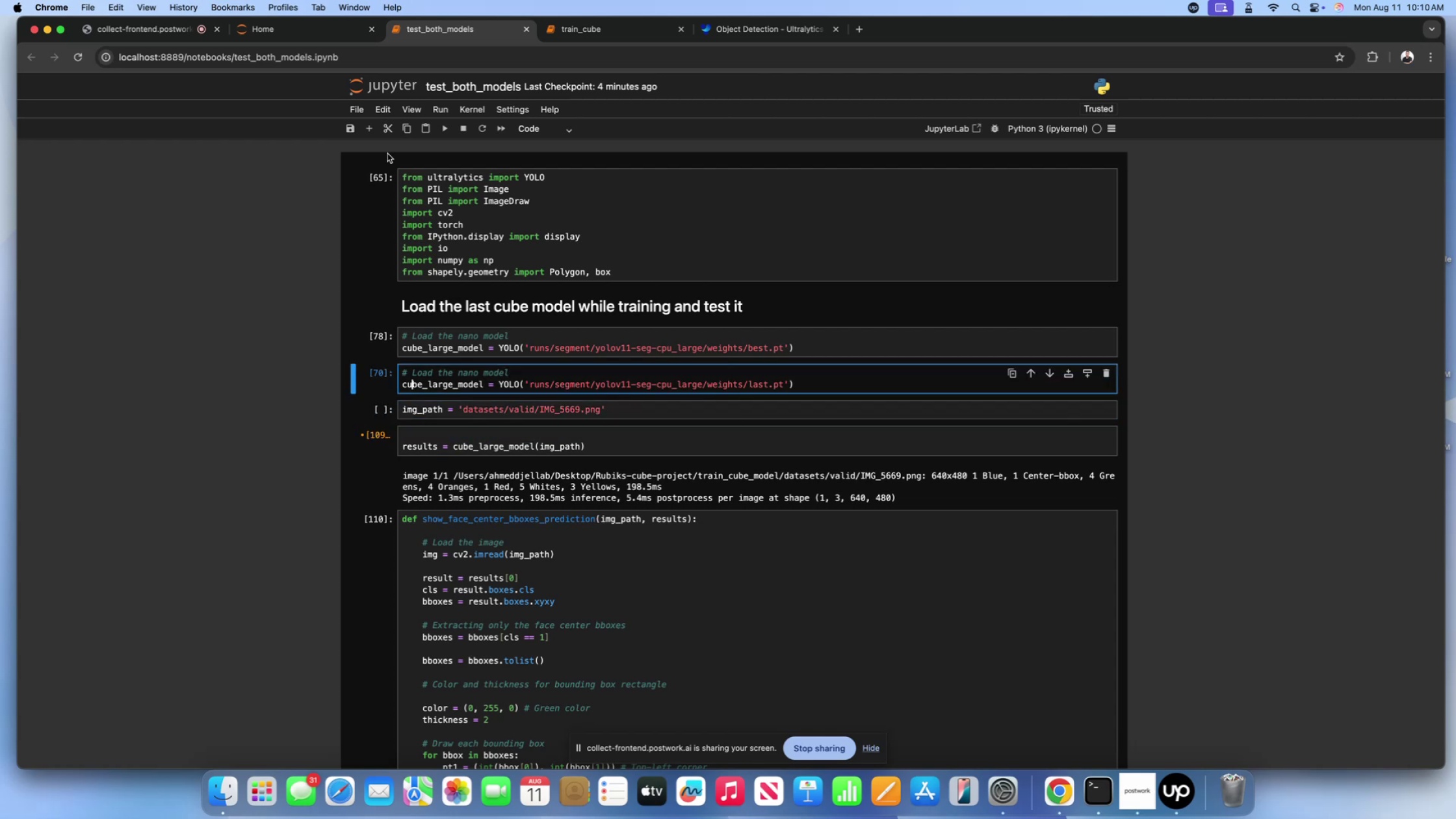 
left_click([374, 131])
 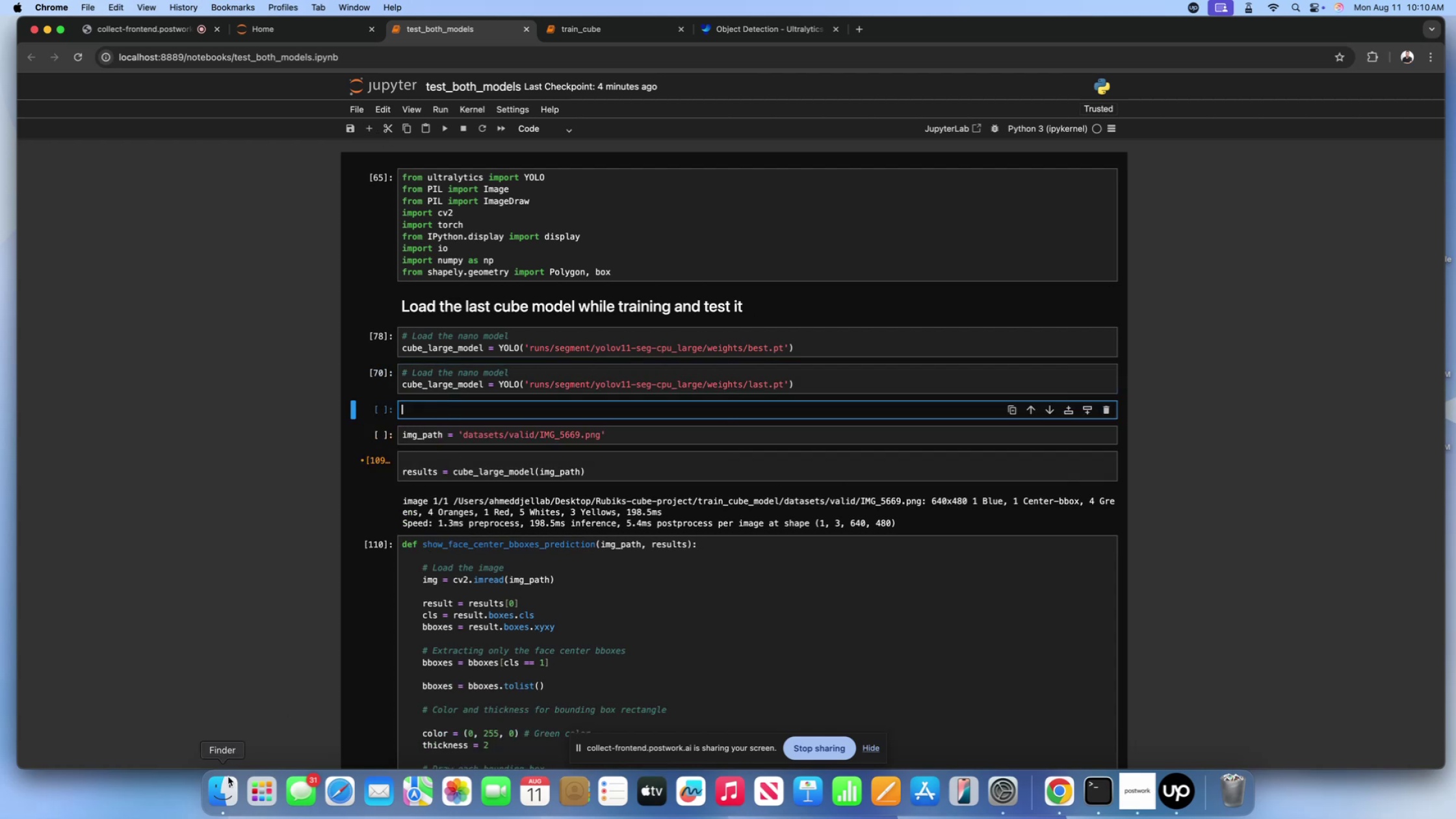 
left_click([228, 783])
 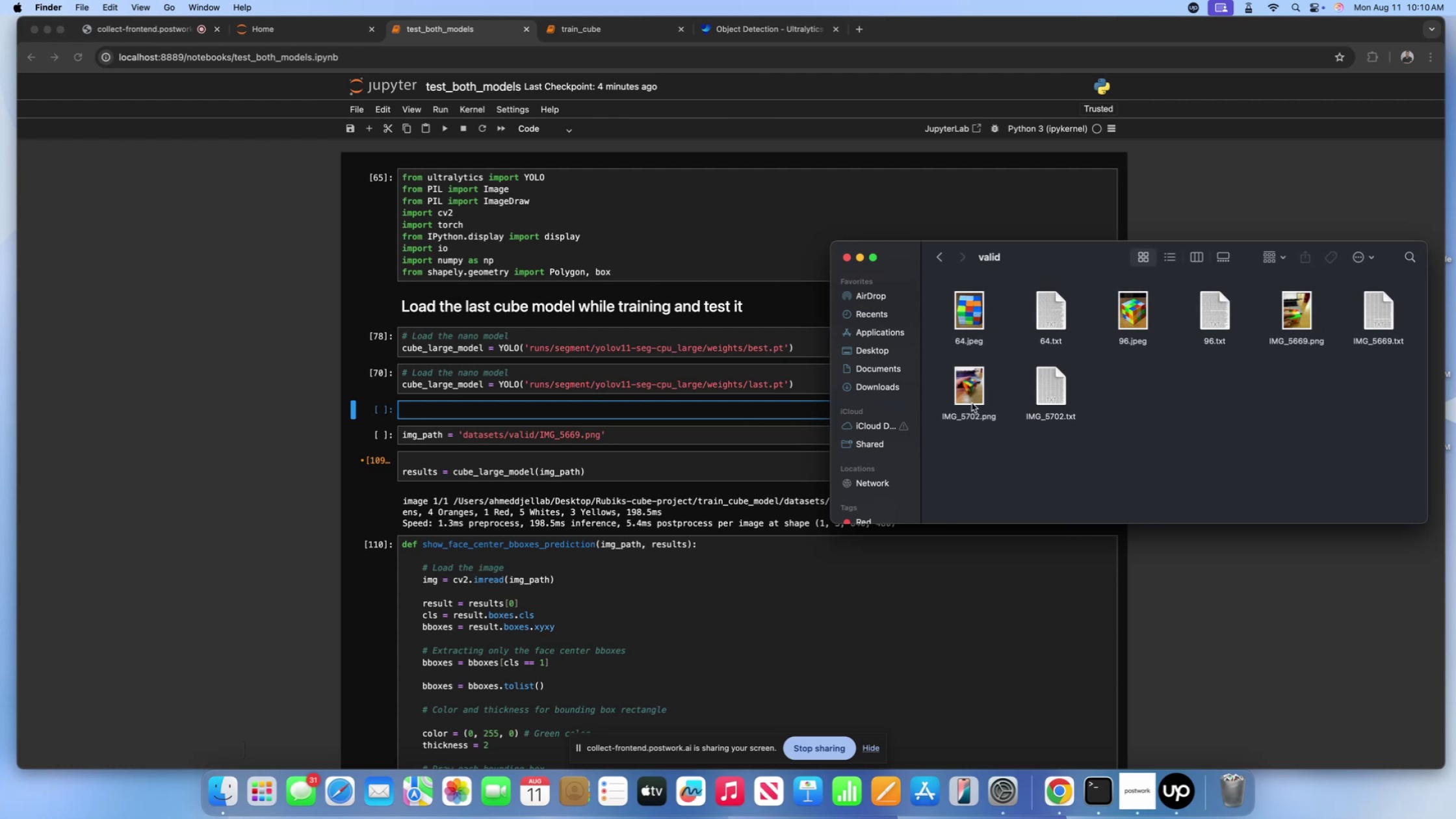 
left_click([973, 396])
 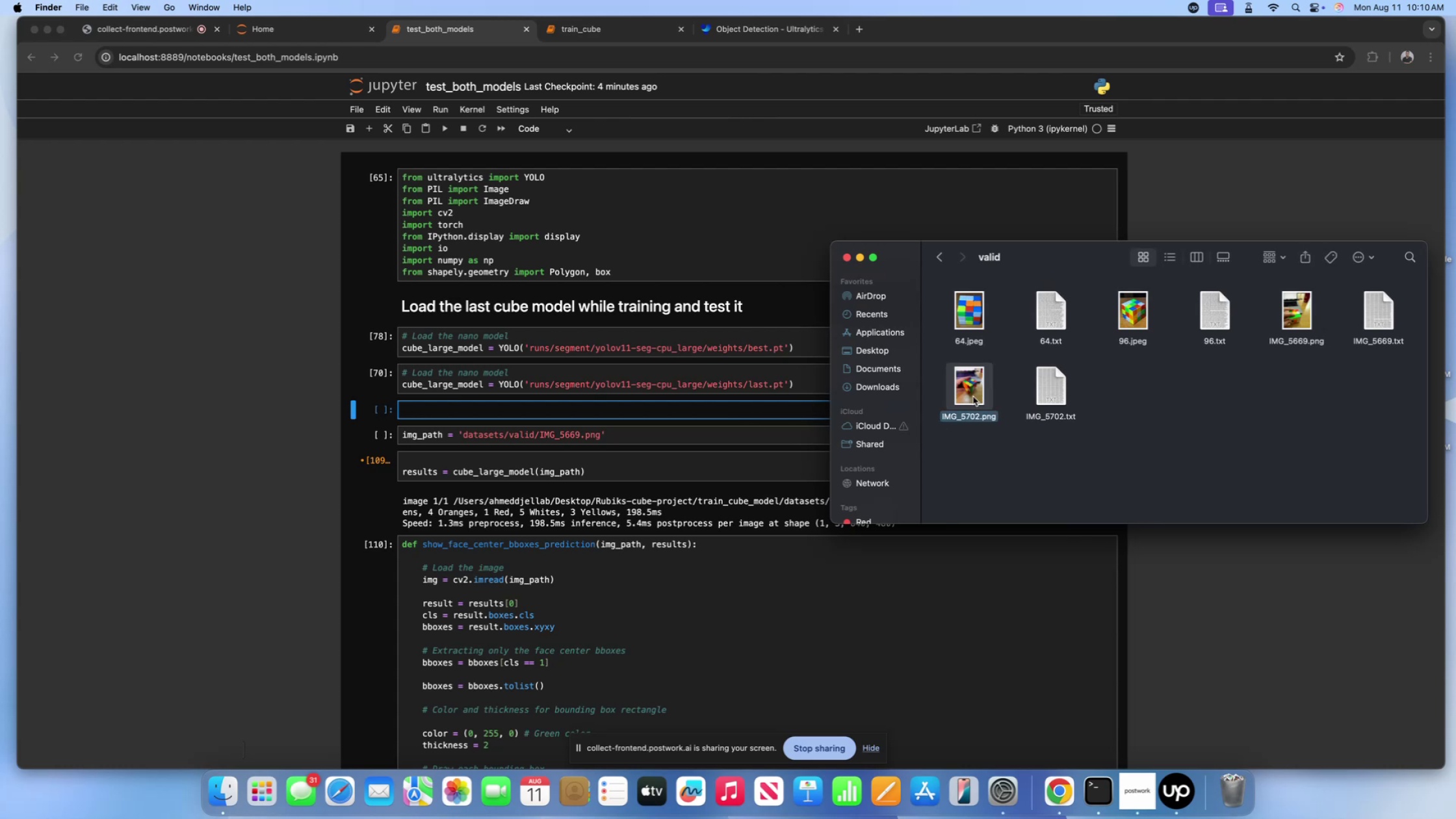 
hold_key(key=OptionLeft, duration=0.33)
left_click([973, 396])
 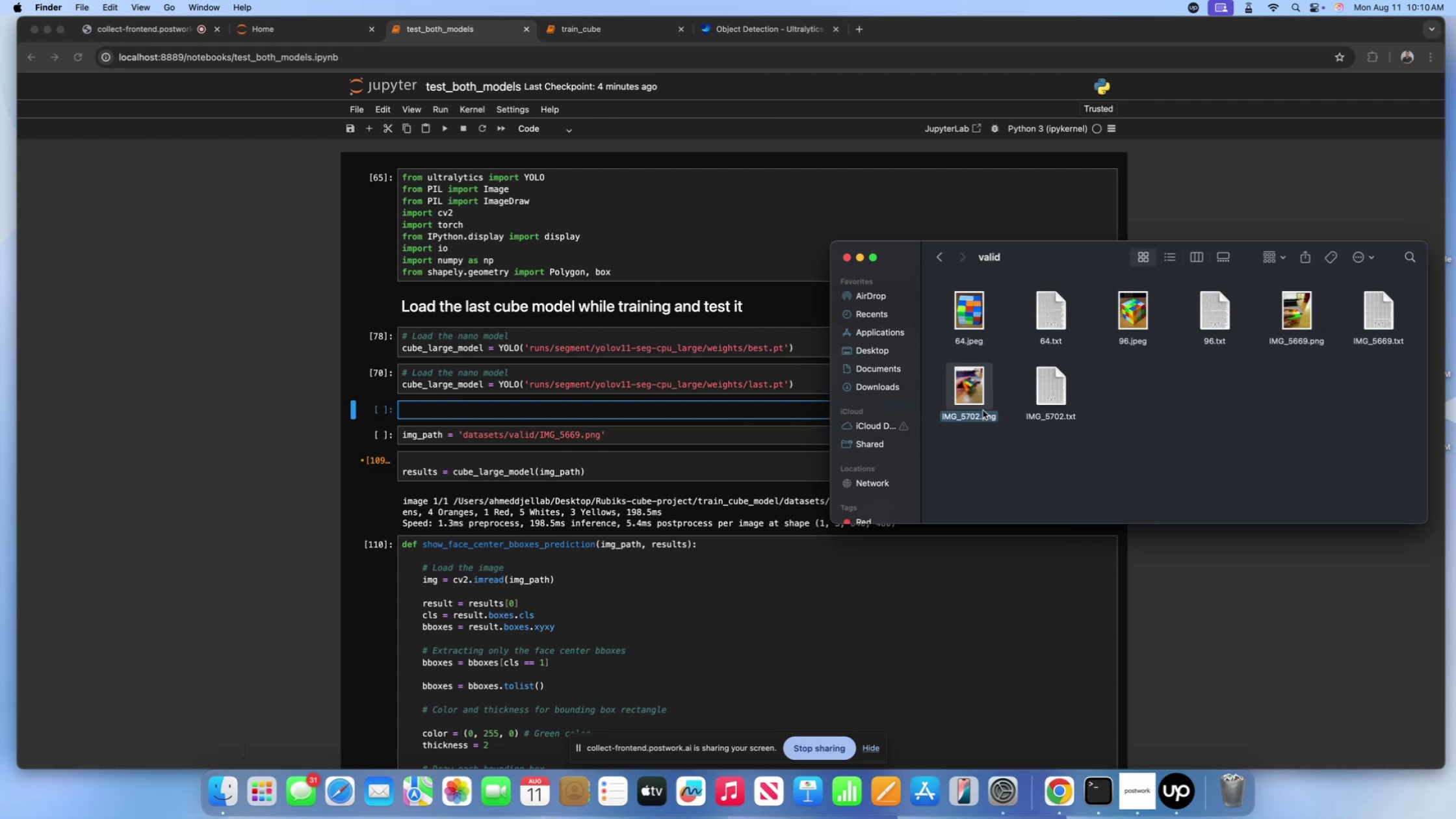 
hold_key(key=ControlLeft, duration=0.37)
left_click([976, 403])
 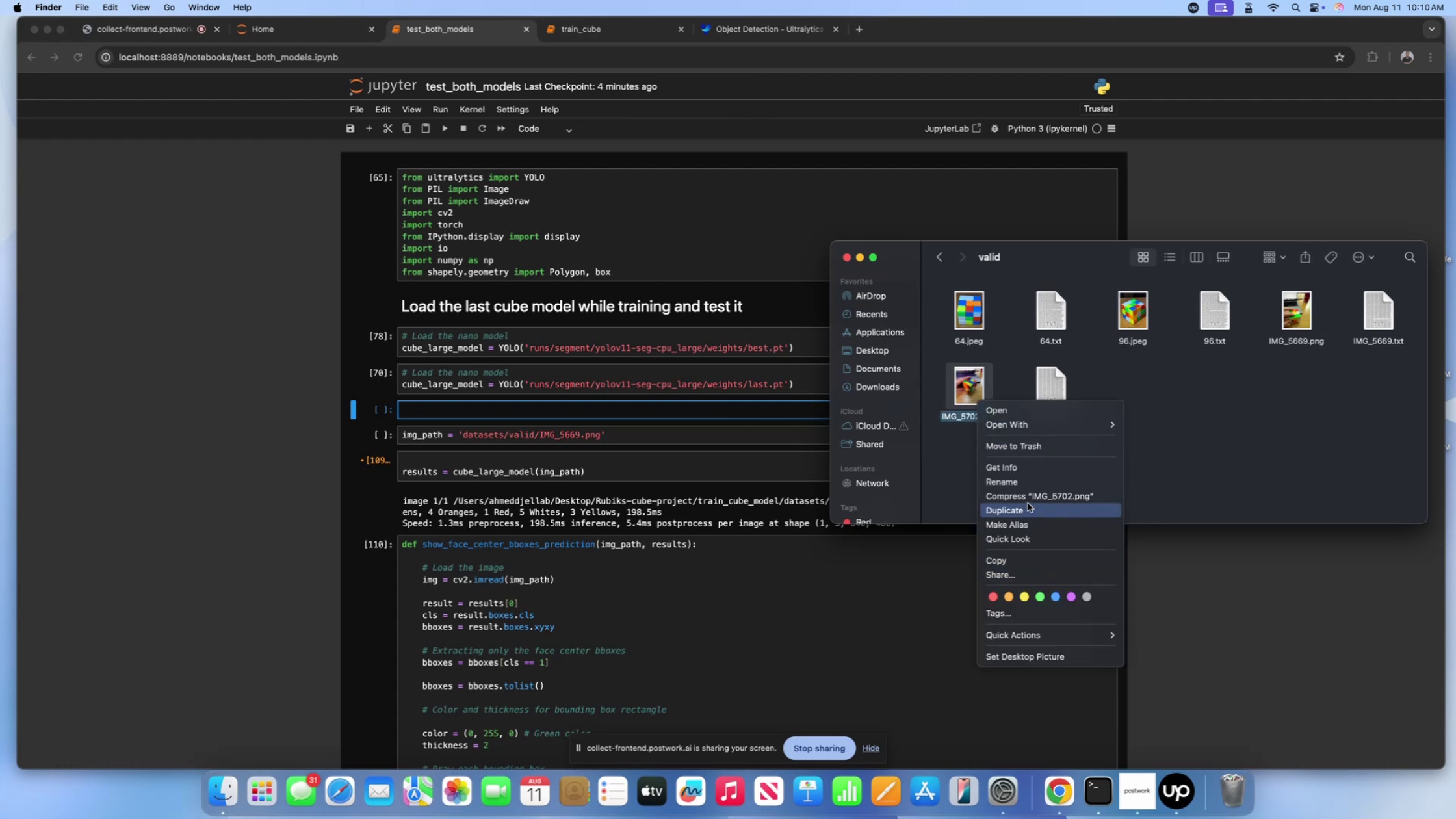 
left_click([1024, 481])
 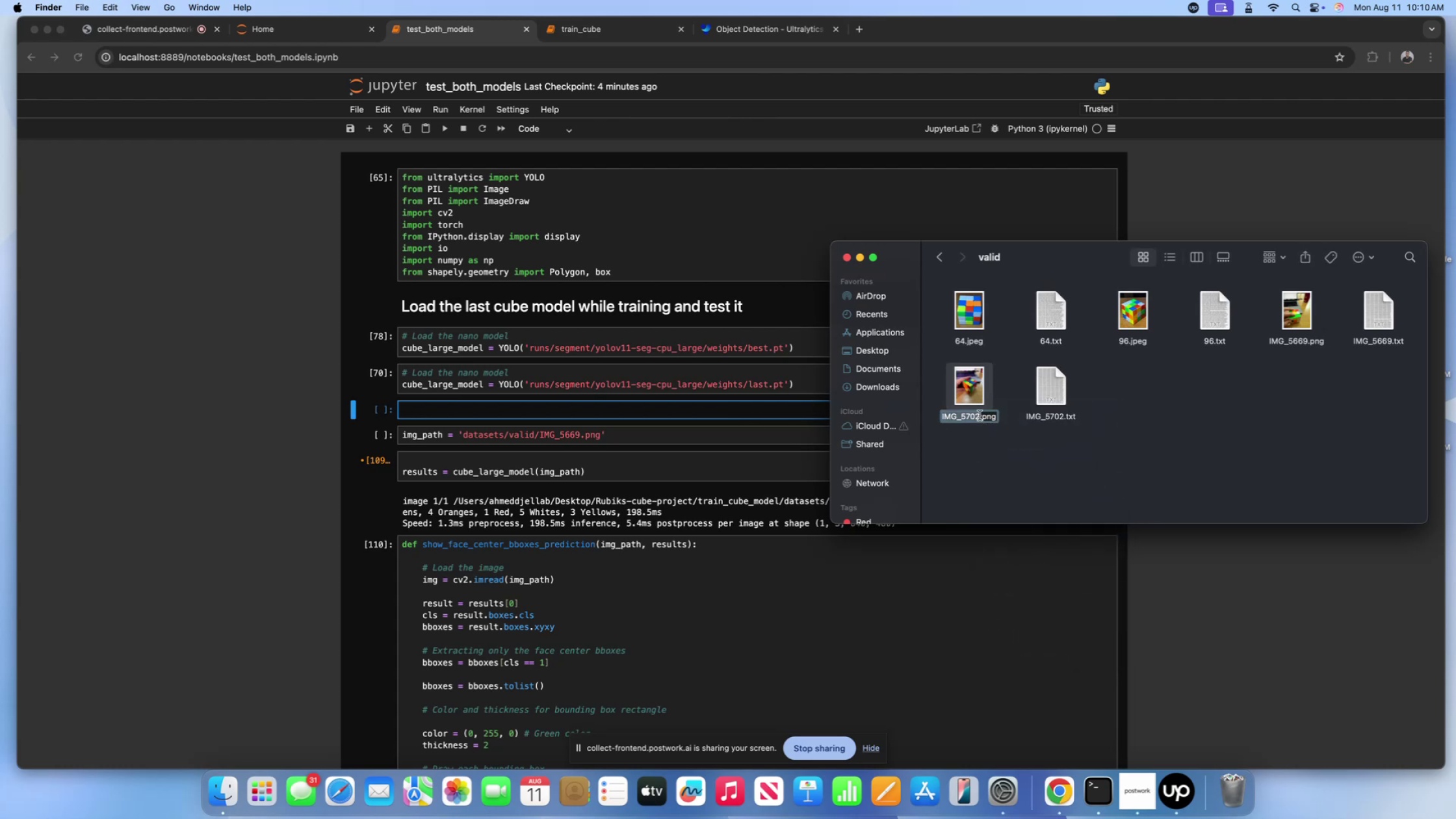 
key(Meta+A)
 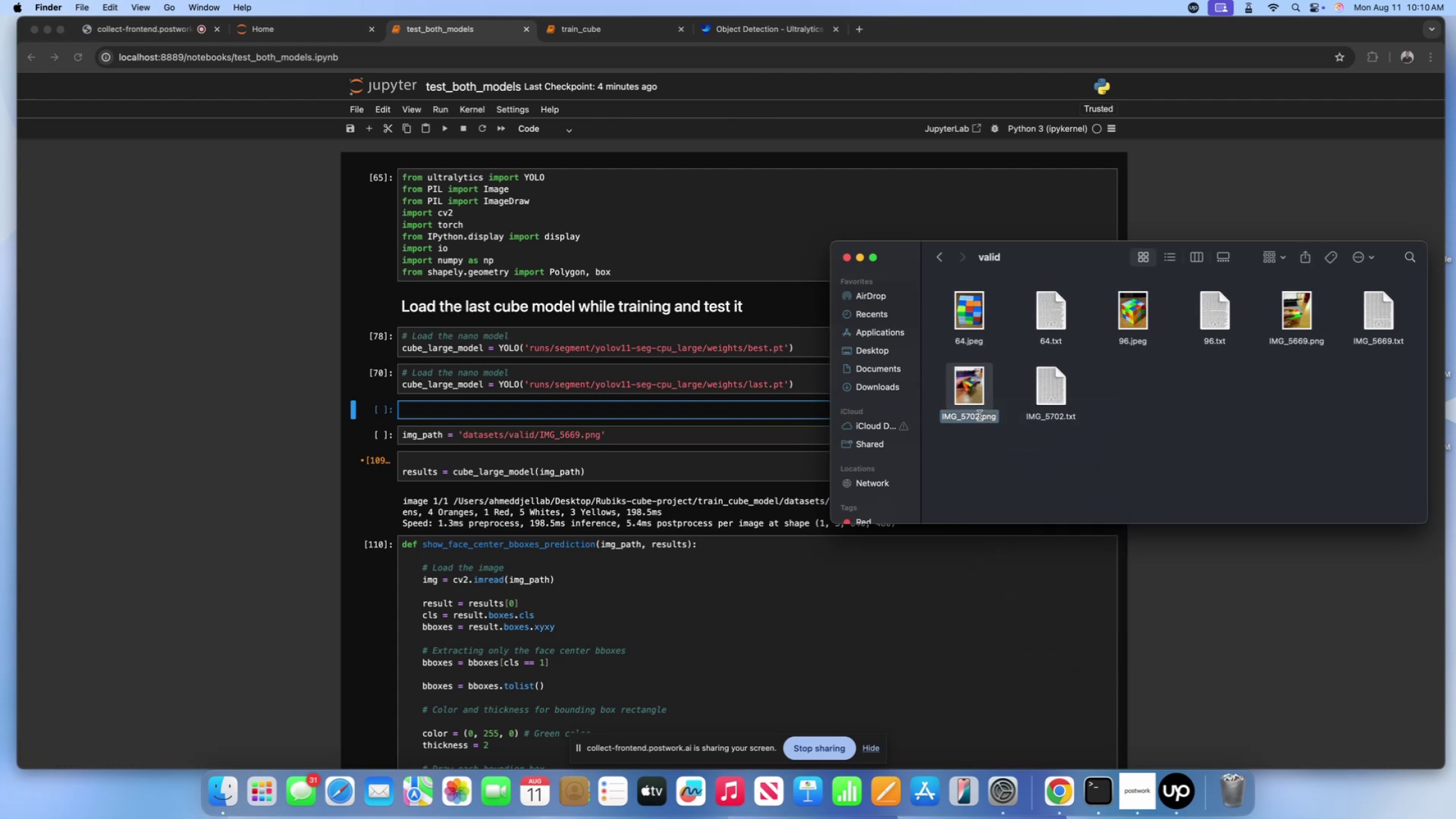 
key(Meta+C)
 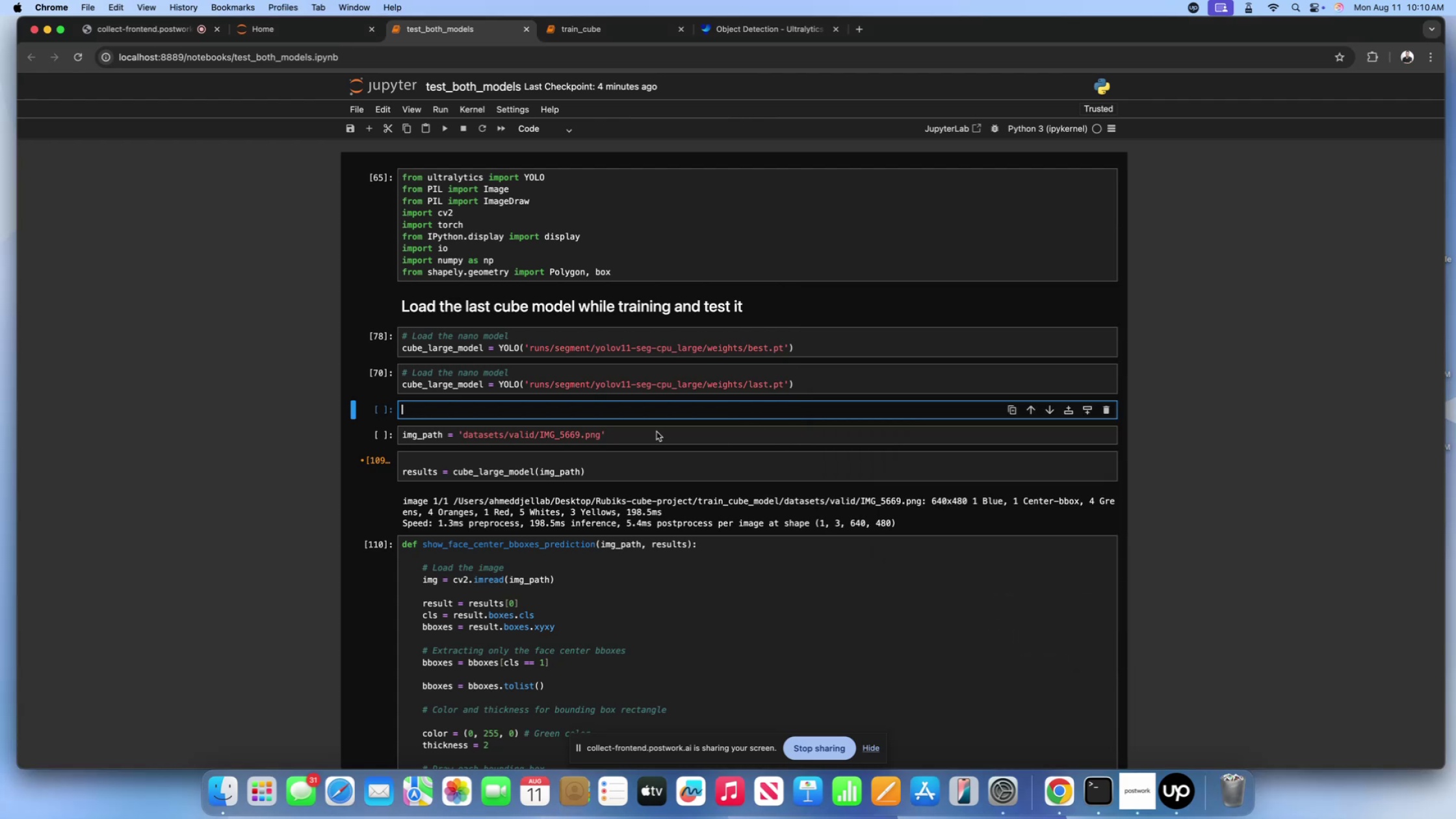 
double_click([644, 437])
 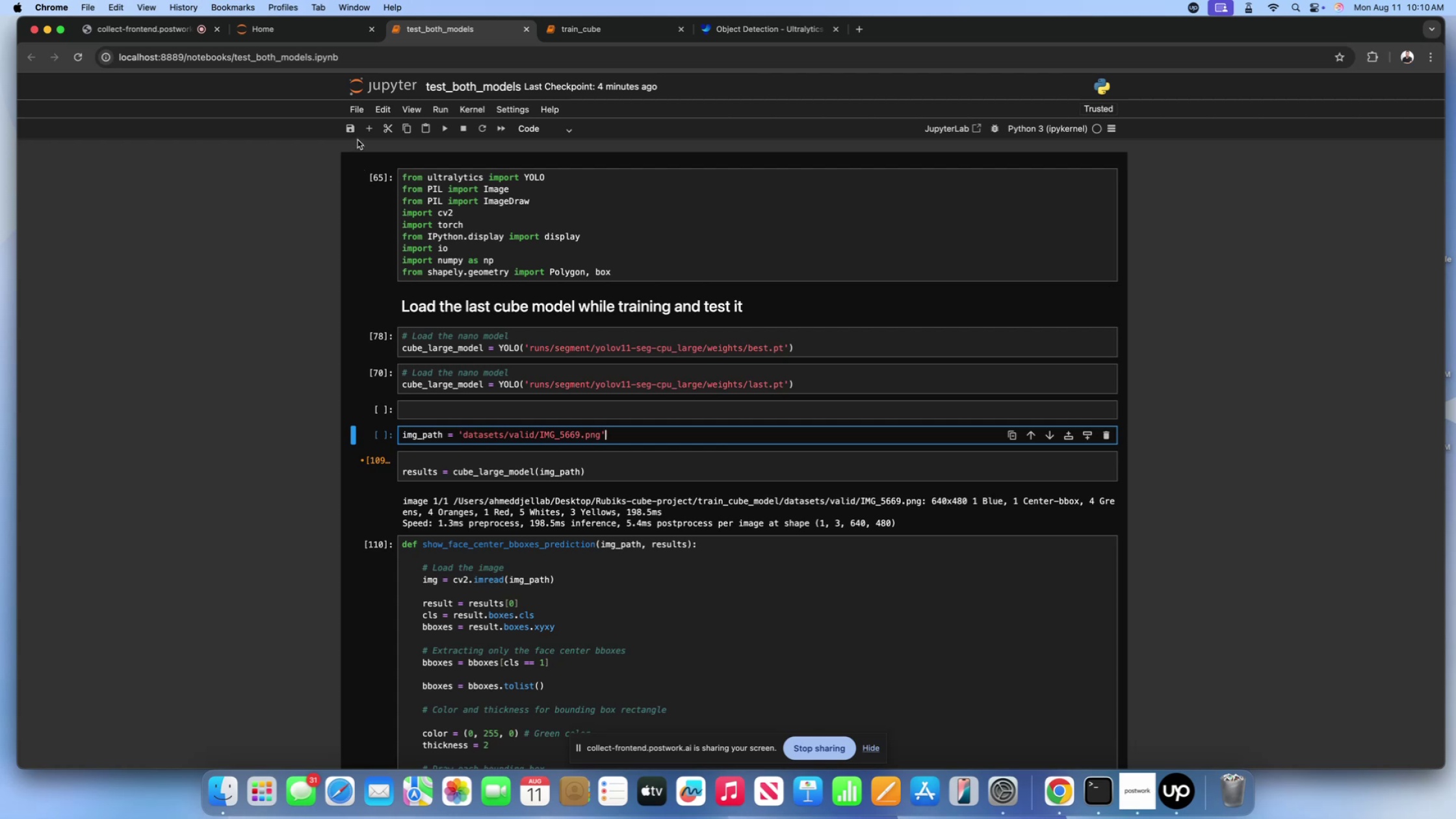 
left_click([365, 127])
 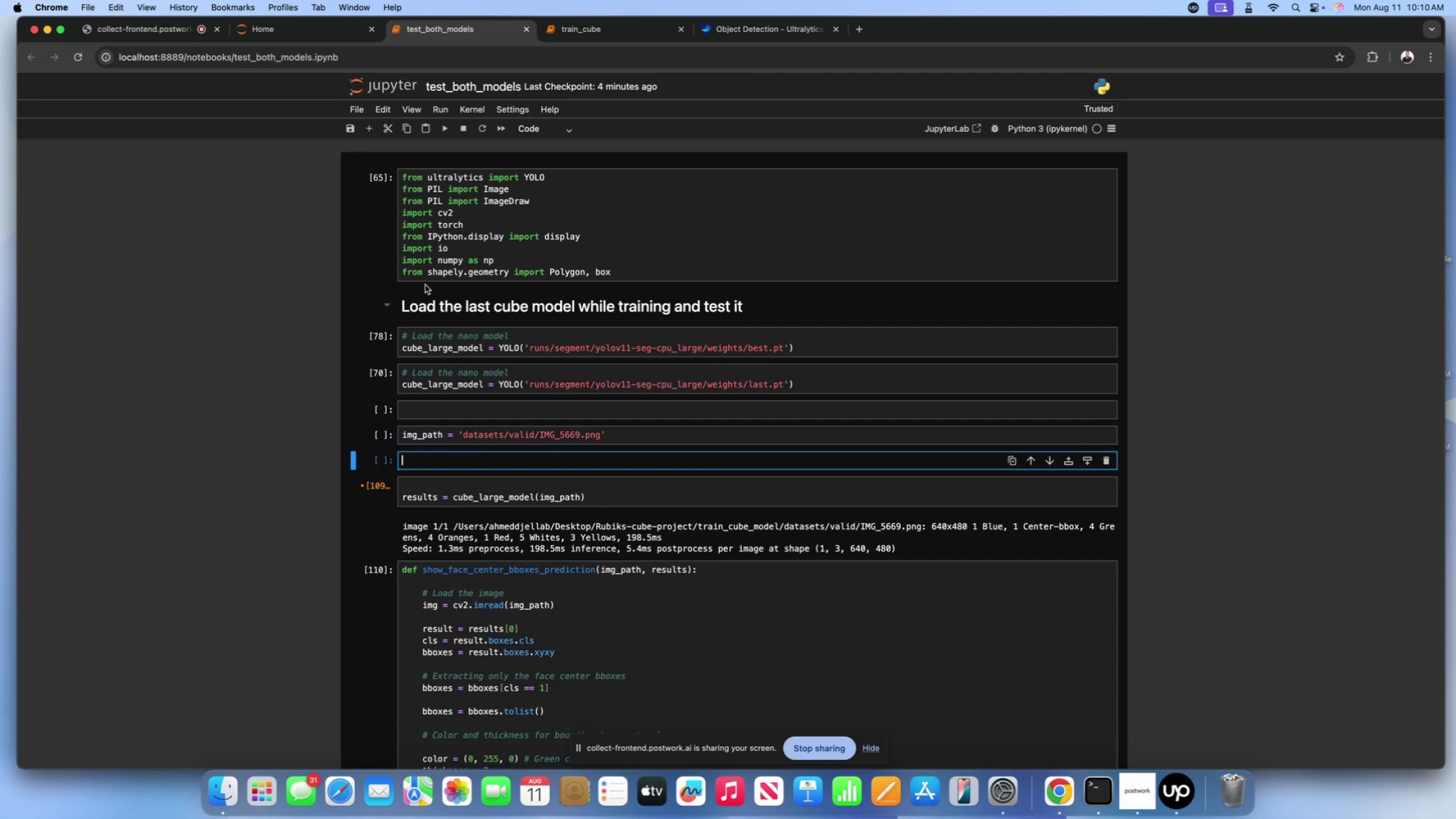 
key(Meta+V)
 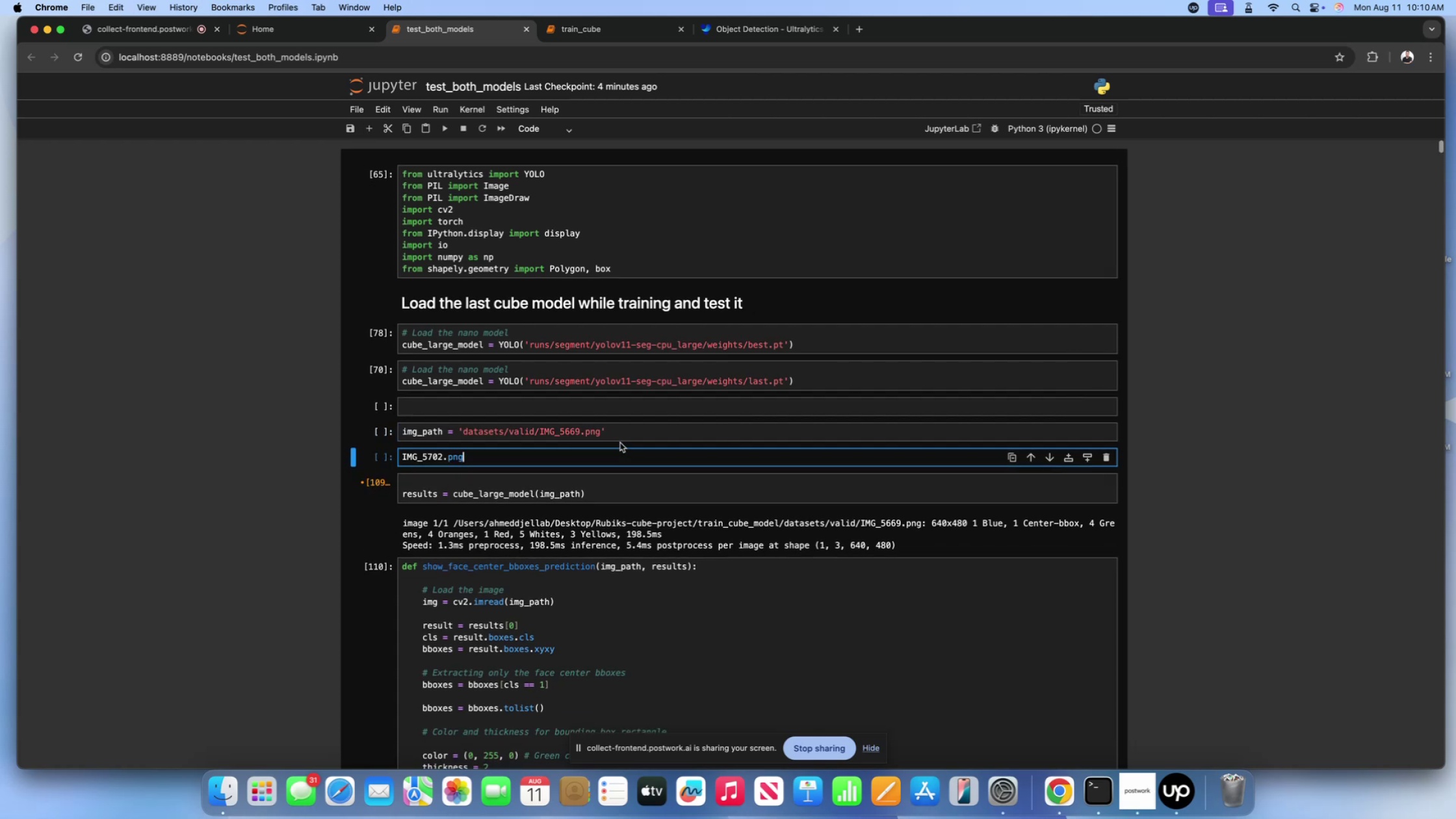 
left_click_drag(start_coordinate=[625, 432], to_coordinate=[398, 430])
 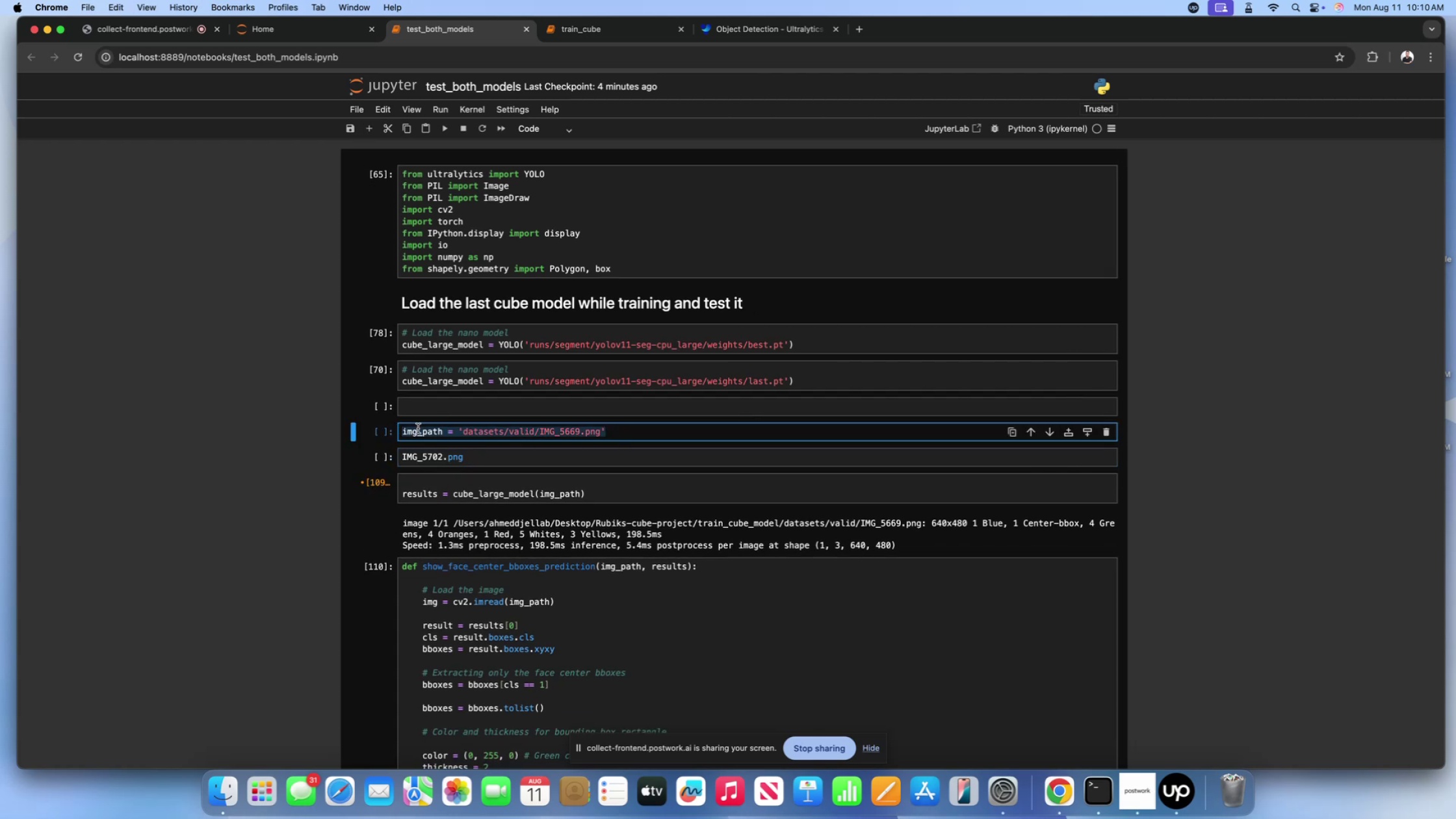 
key(Meta+C)
 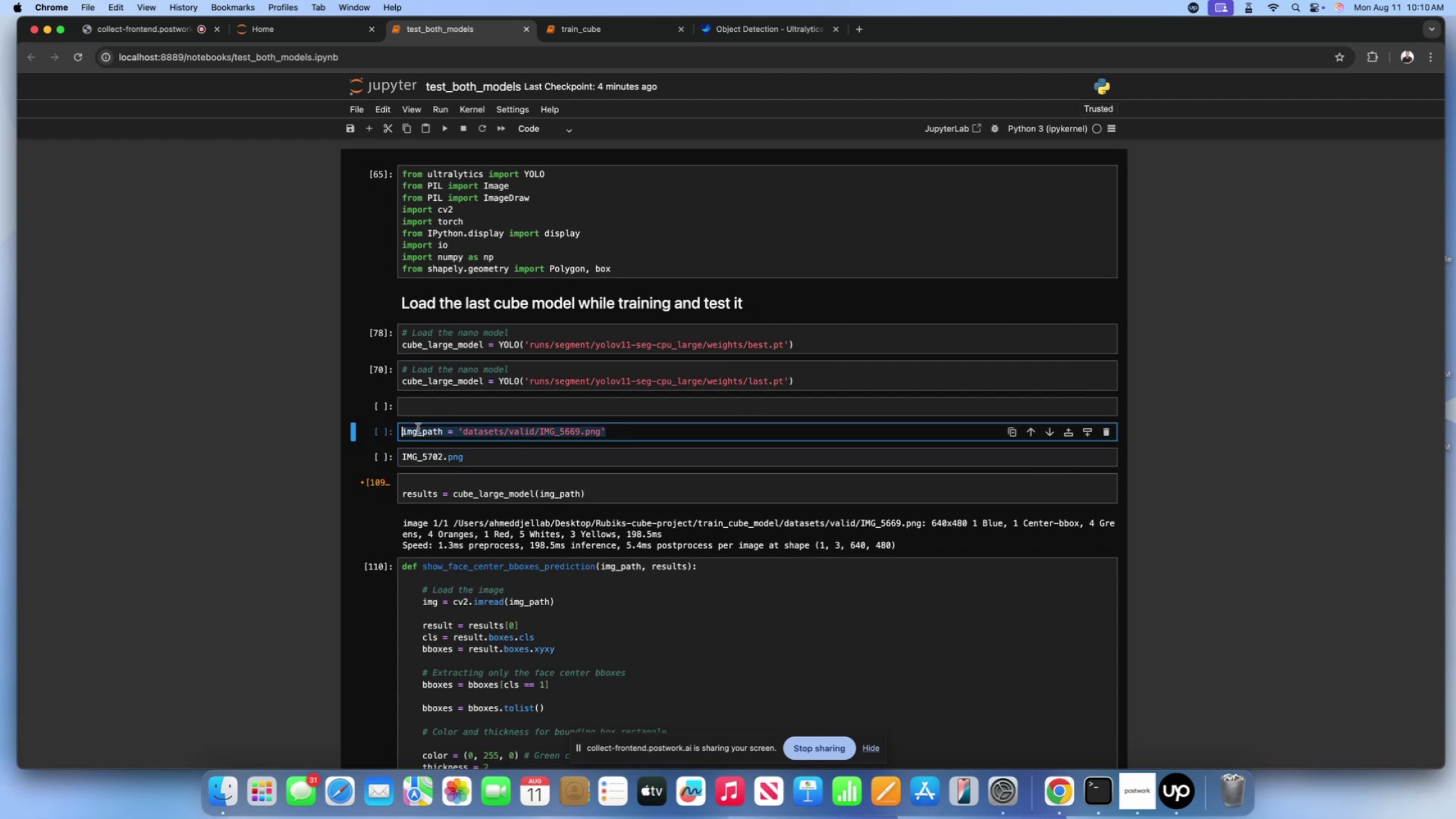 
left_click([418, 428])
 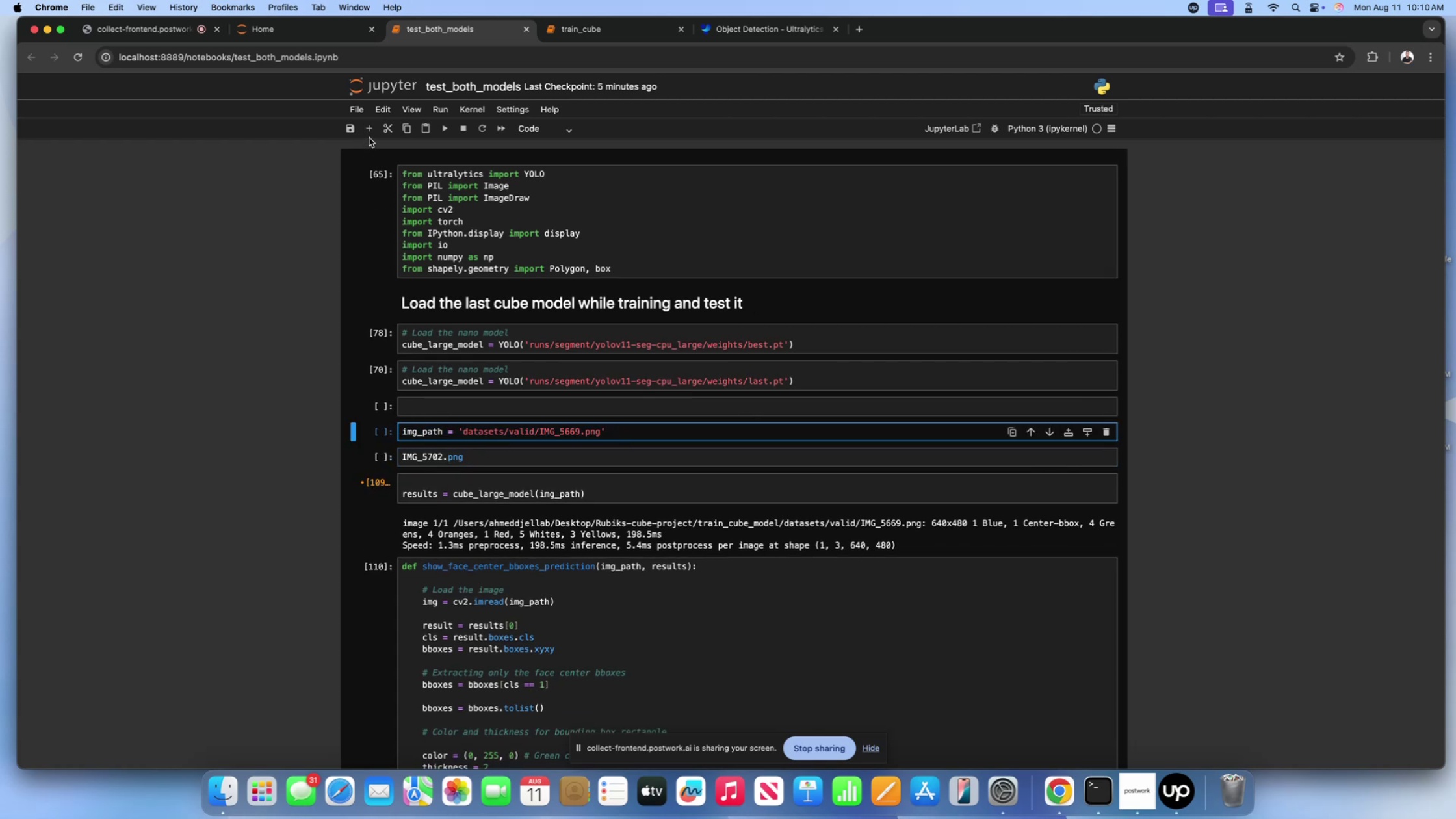 
left_click([368, 129])
 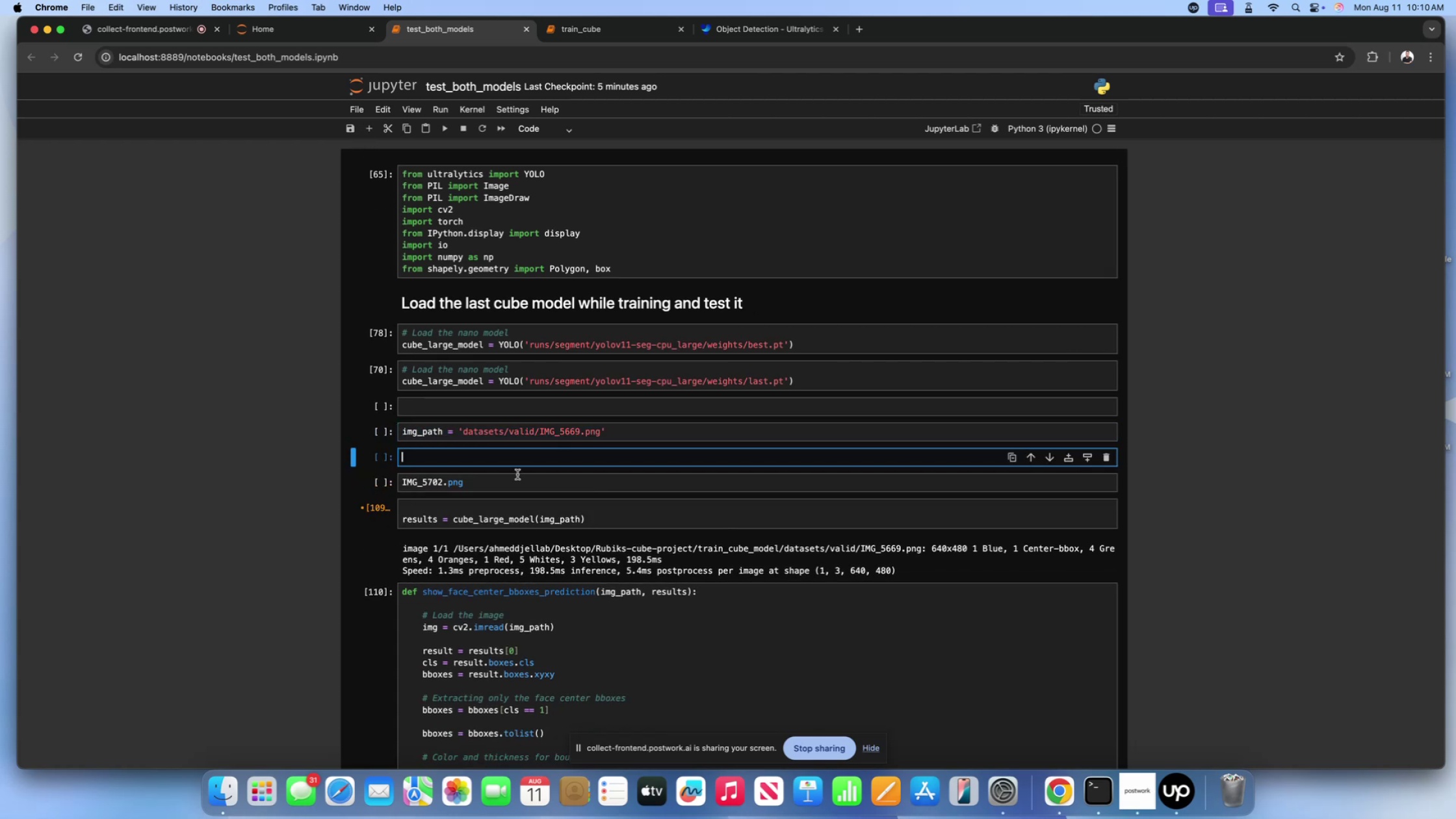 
key(Meta+V)
 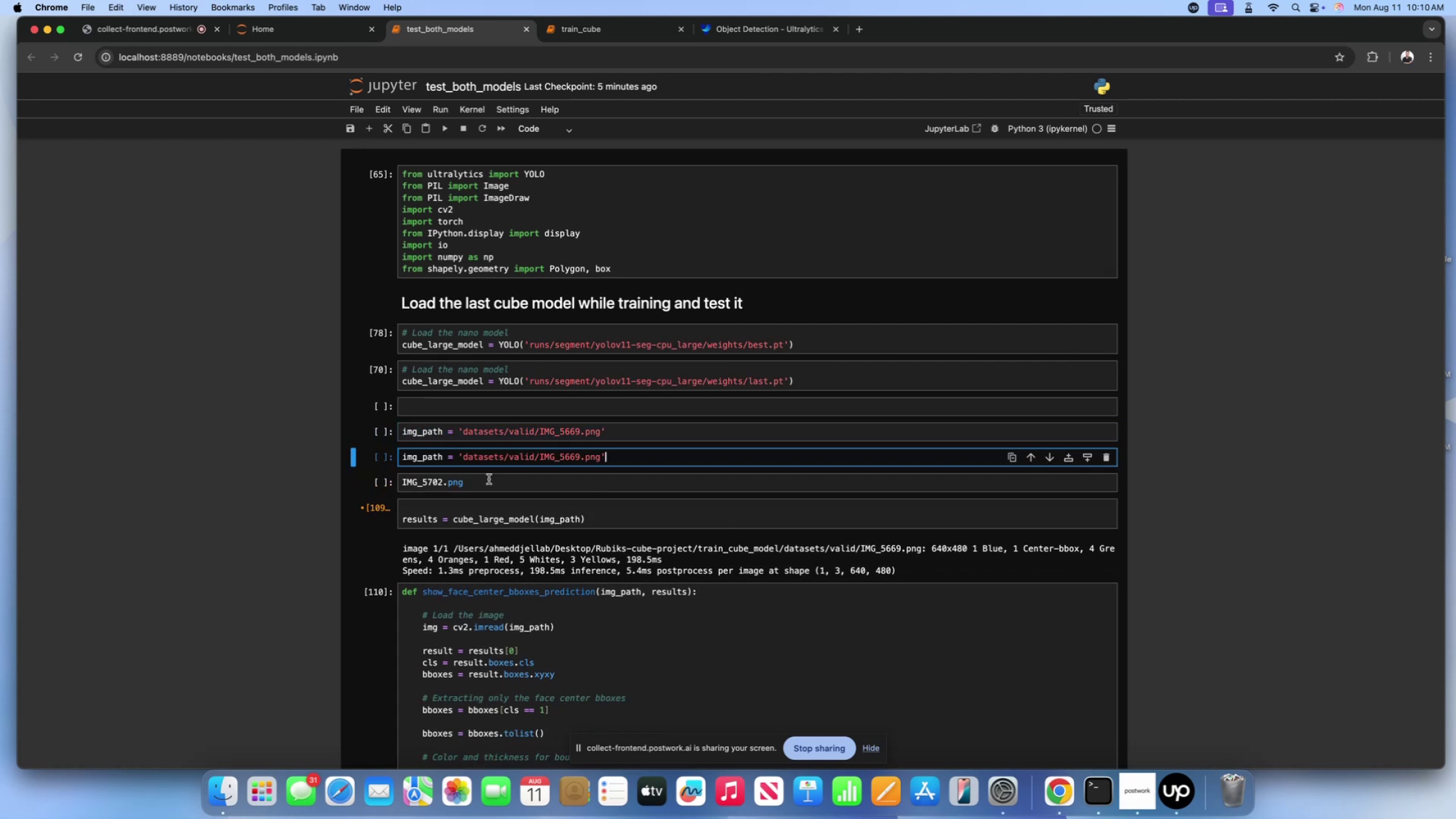 
left_click_drag(start_coordinate=[473, 486], to_coordinate=[357, 483])
 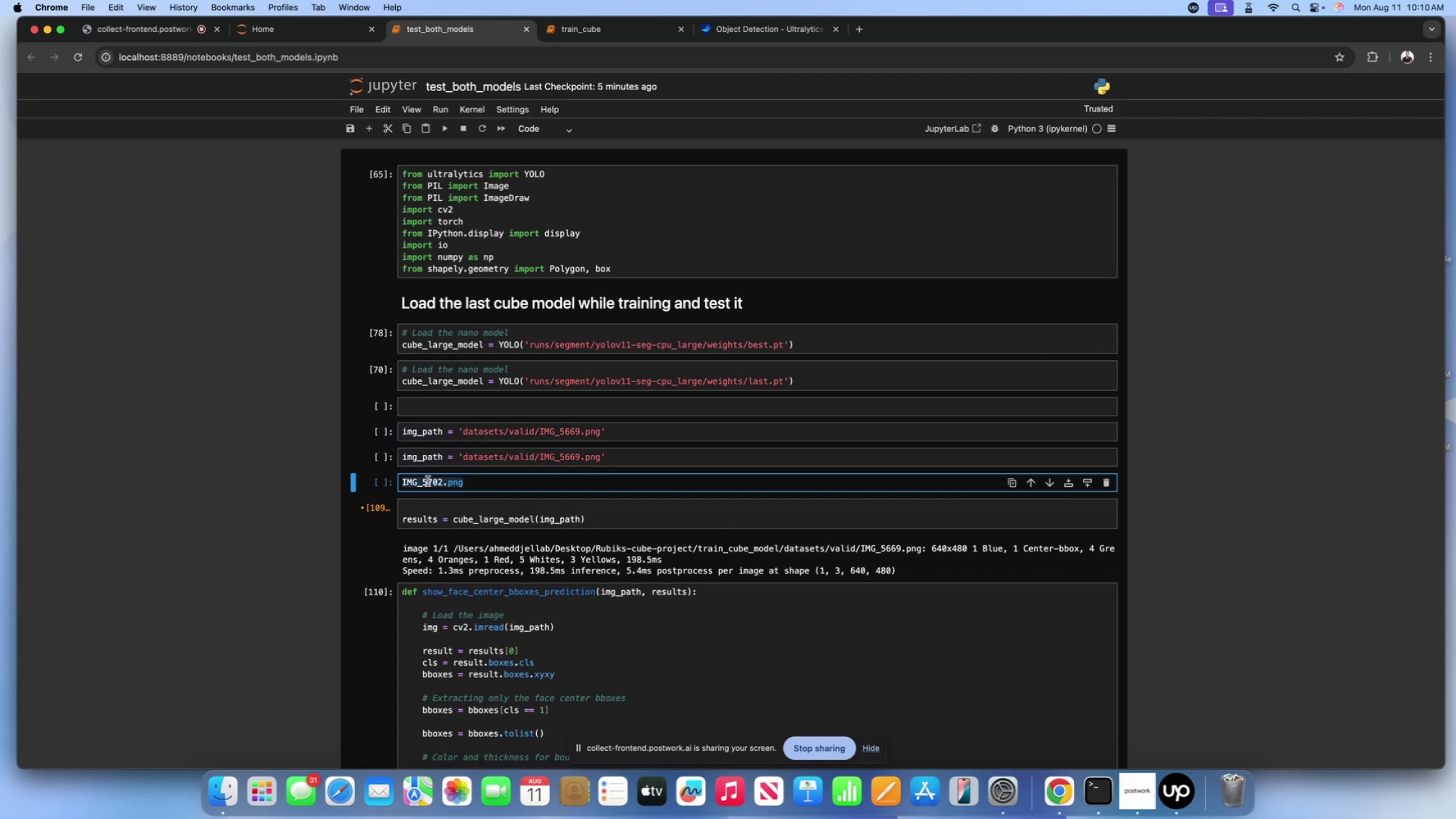 
key(Meta+C)
 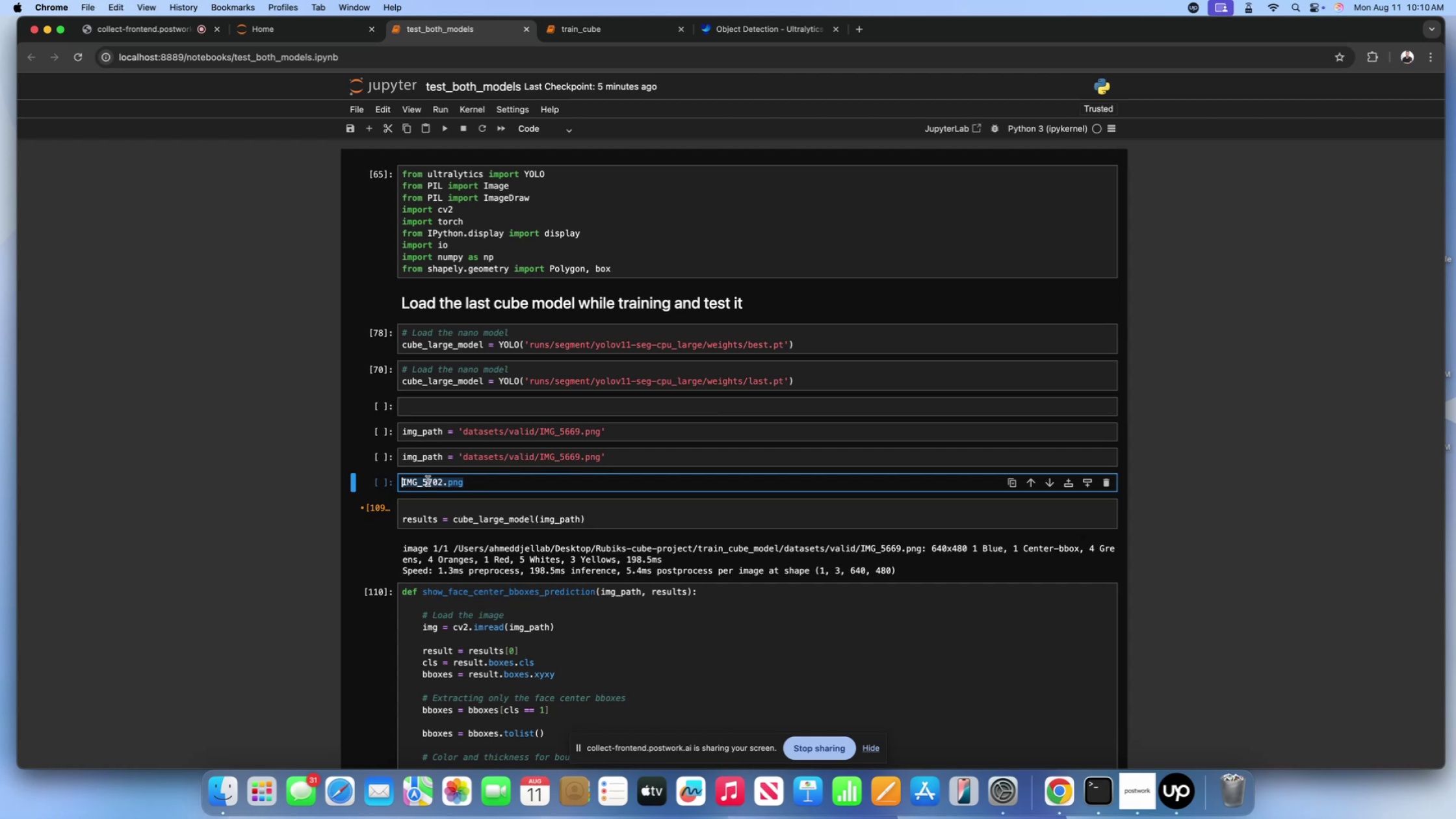 
key(Backspace)
 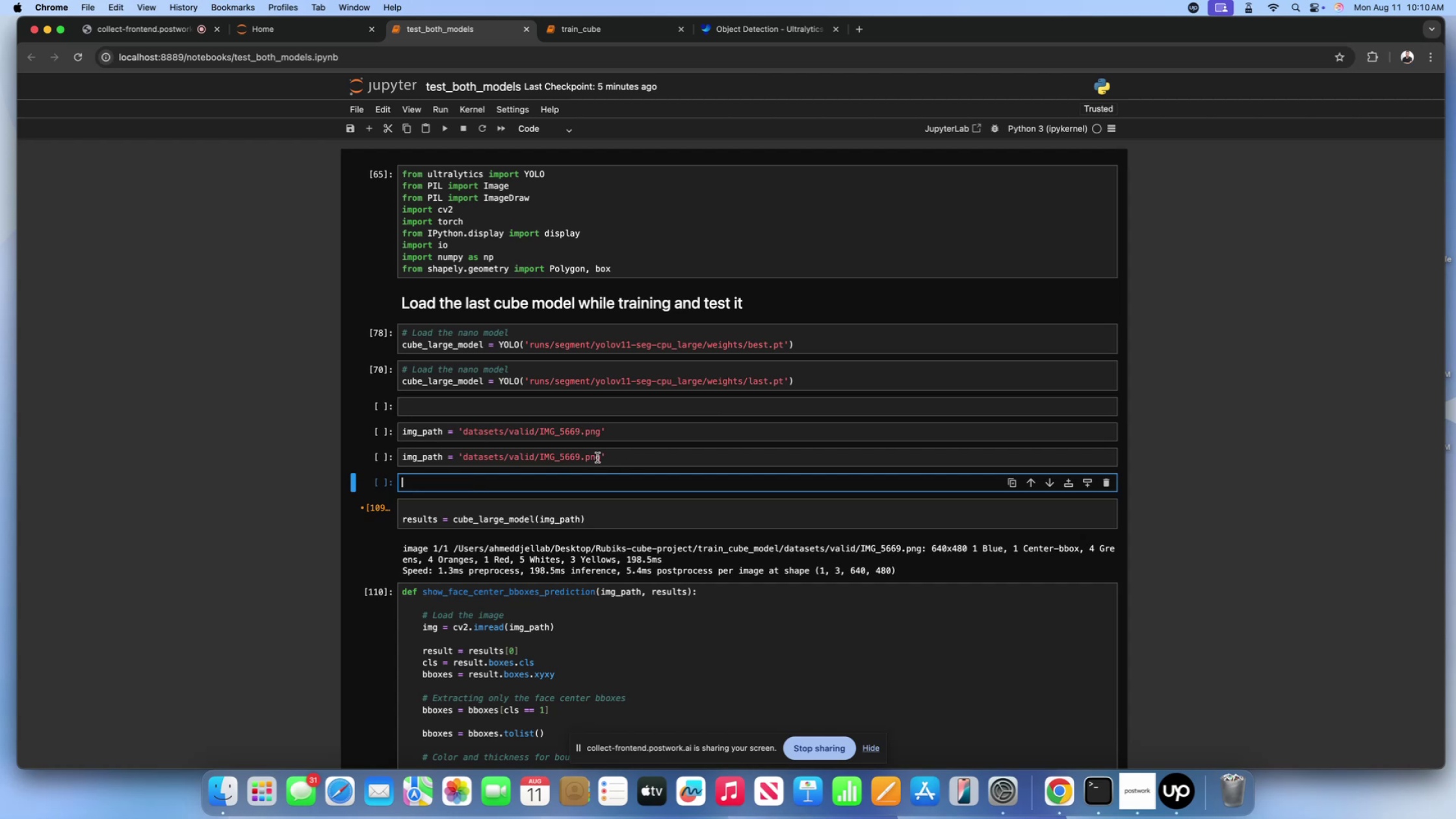 
left_click([601, 459])
 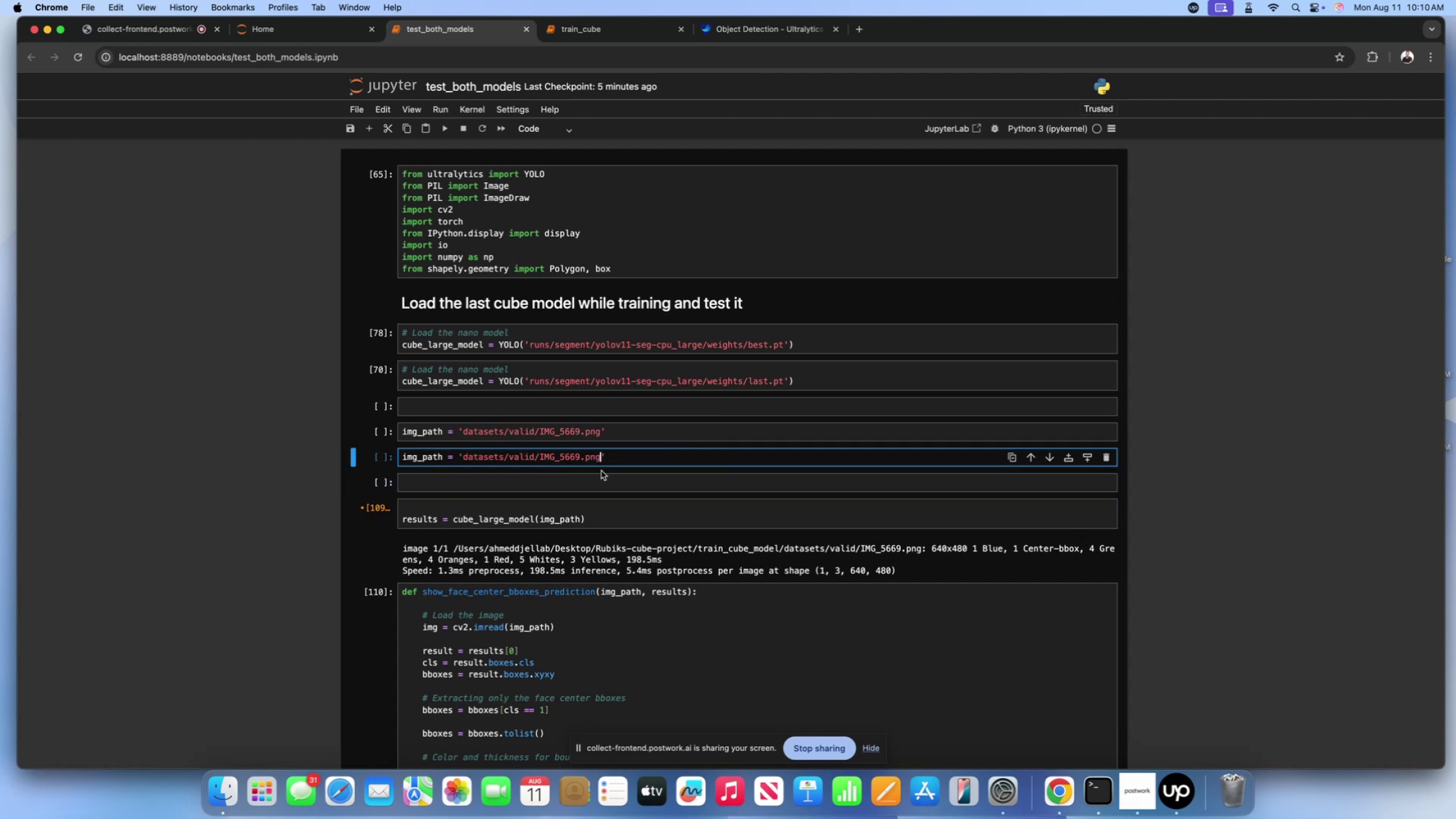 
key(Backspace)
 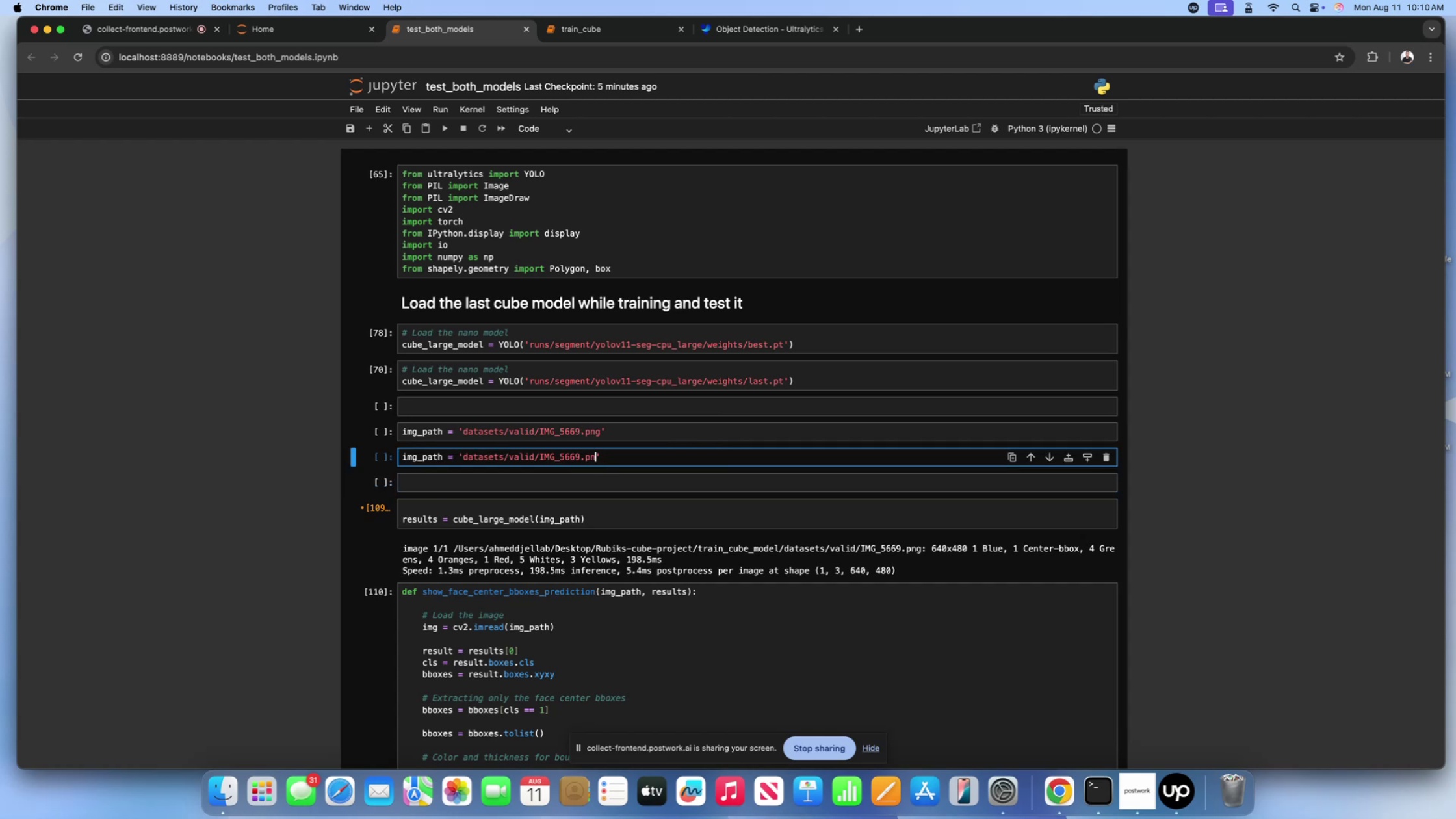 
key(Backspace)
 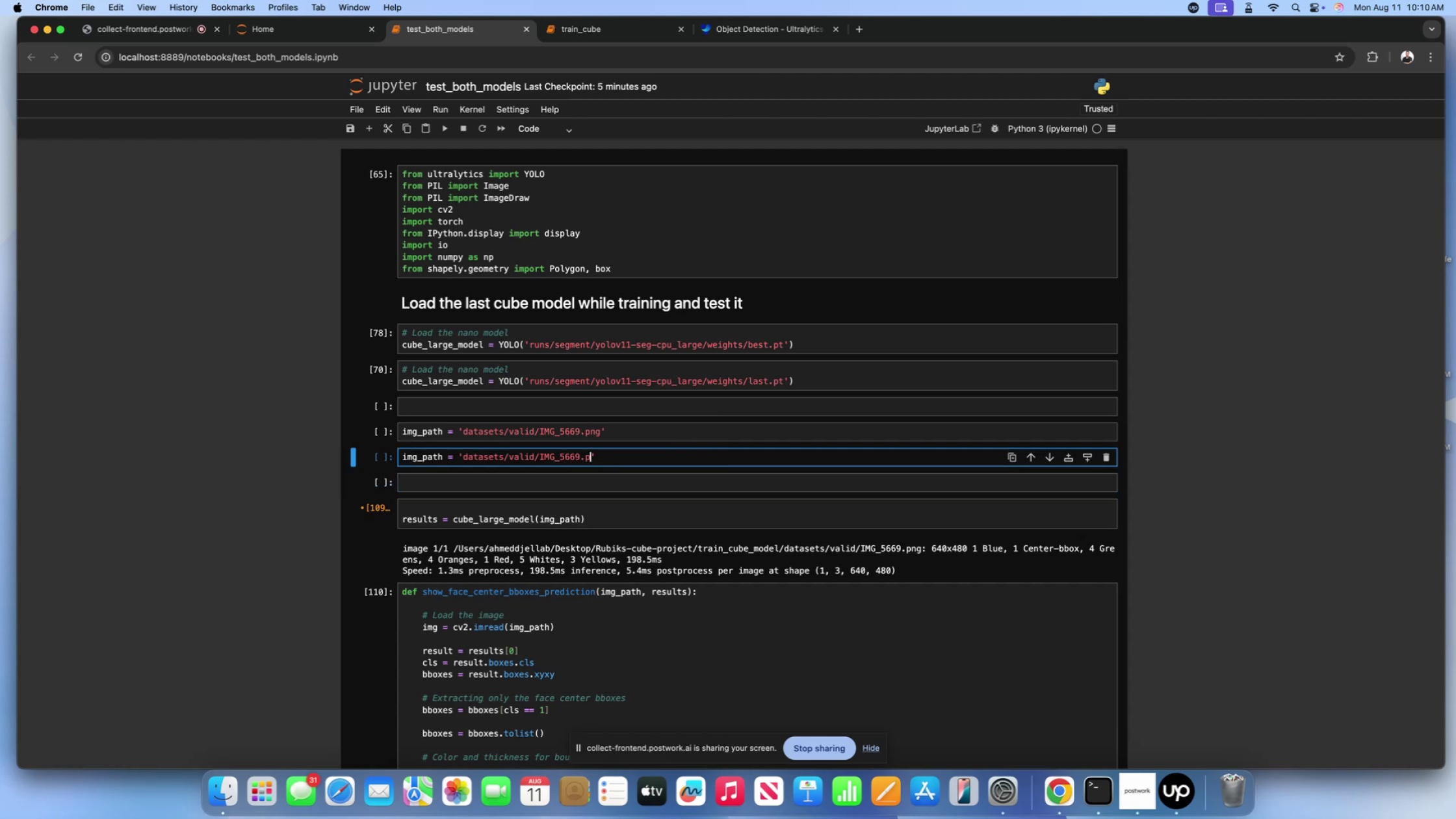 
key(Backspace)
 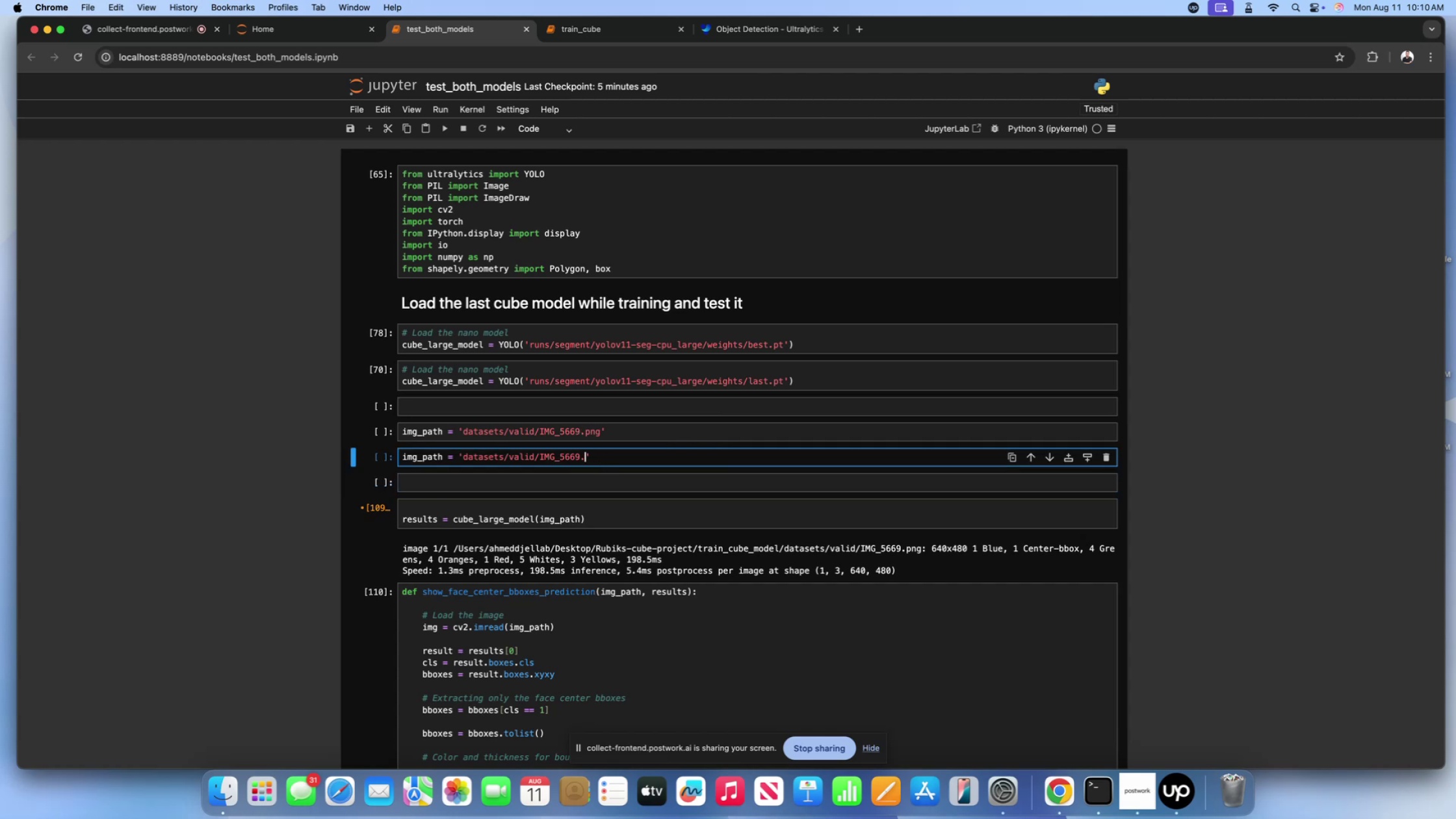 
key(Backspace)
 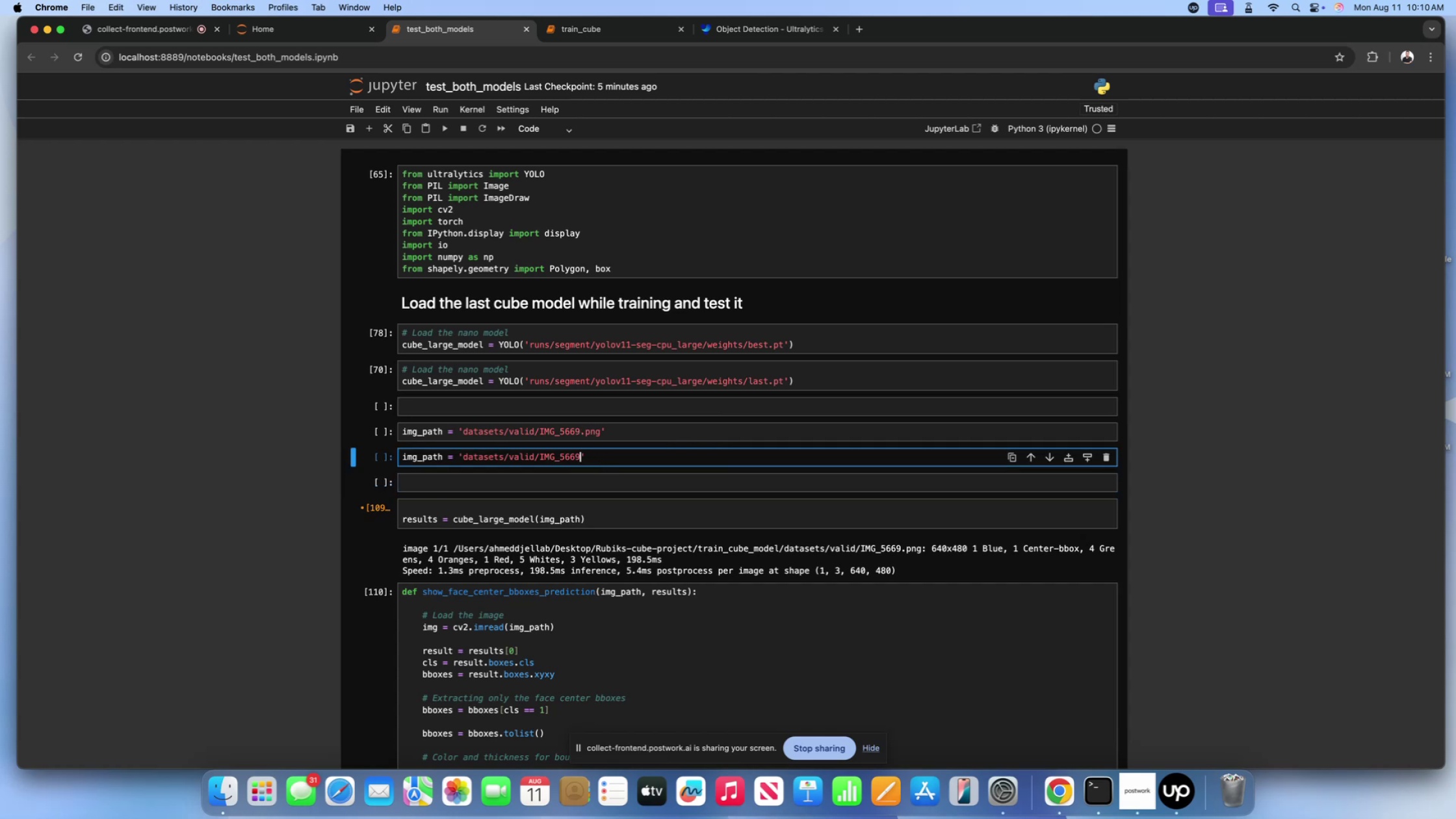 
key(Backspace)
 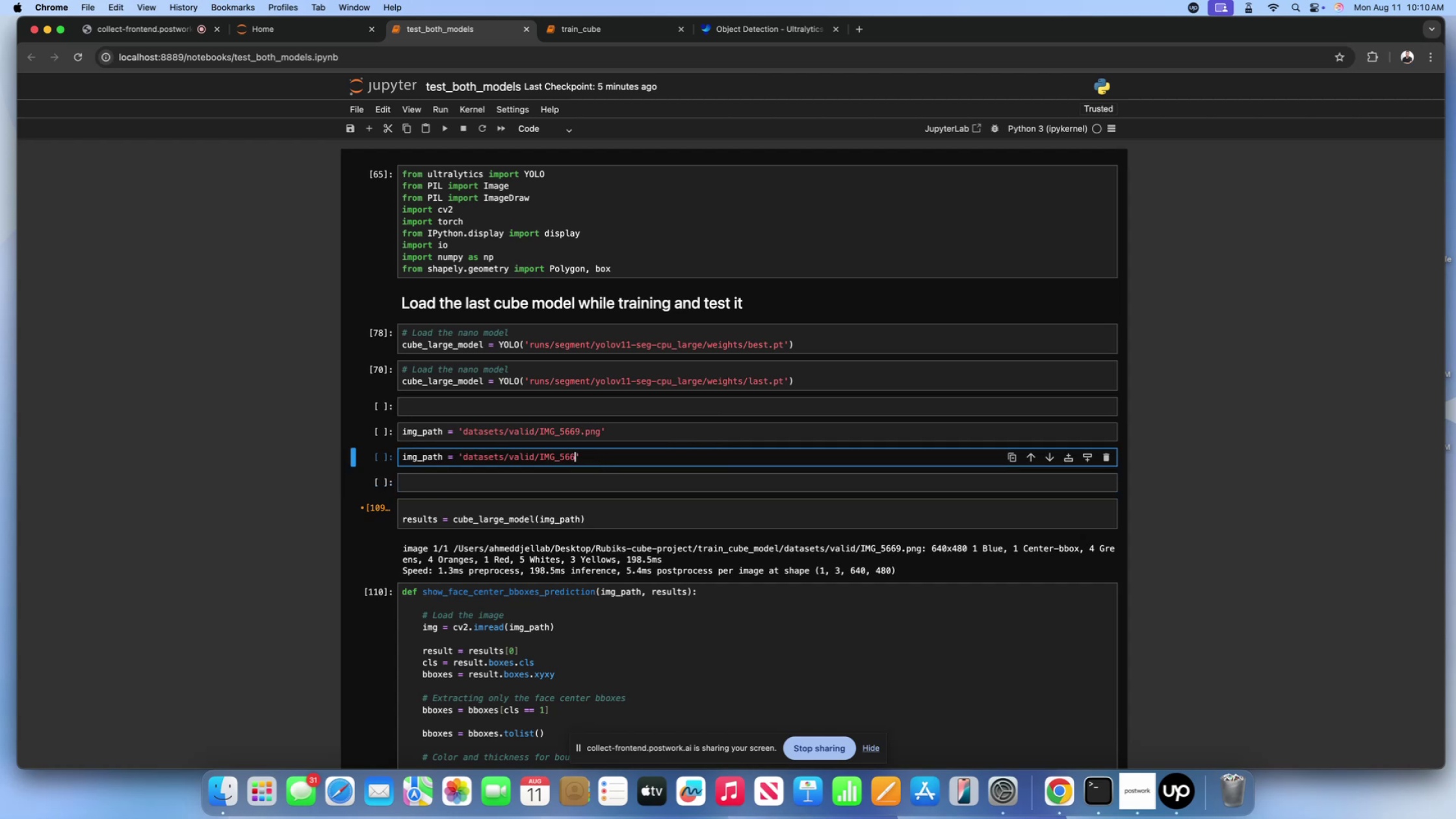 
key(Backspace)
 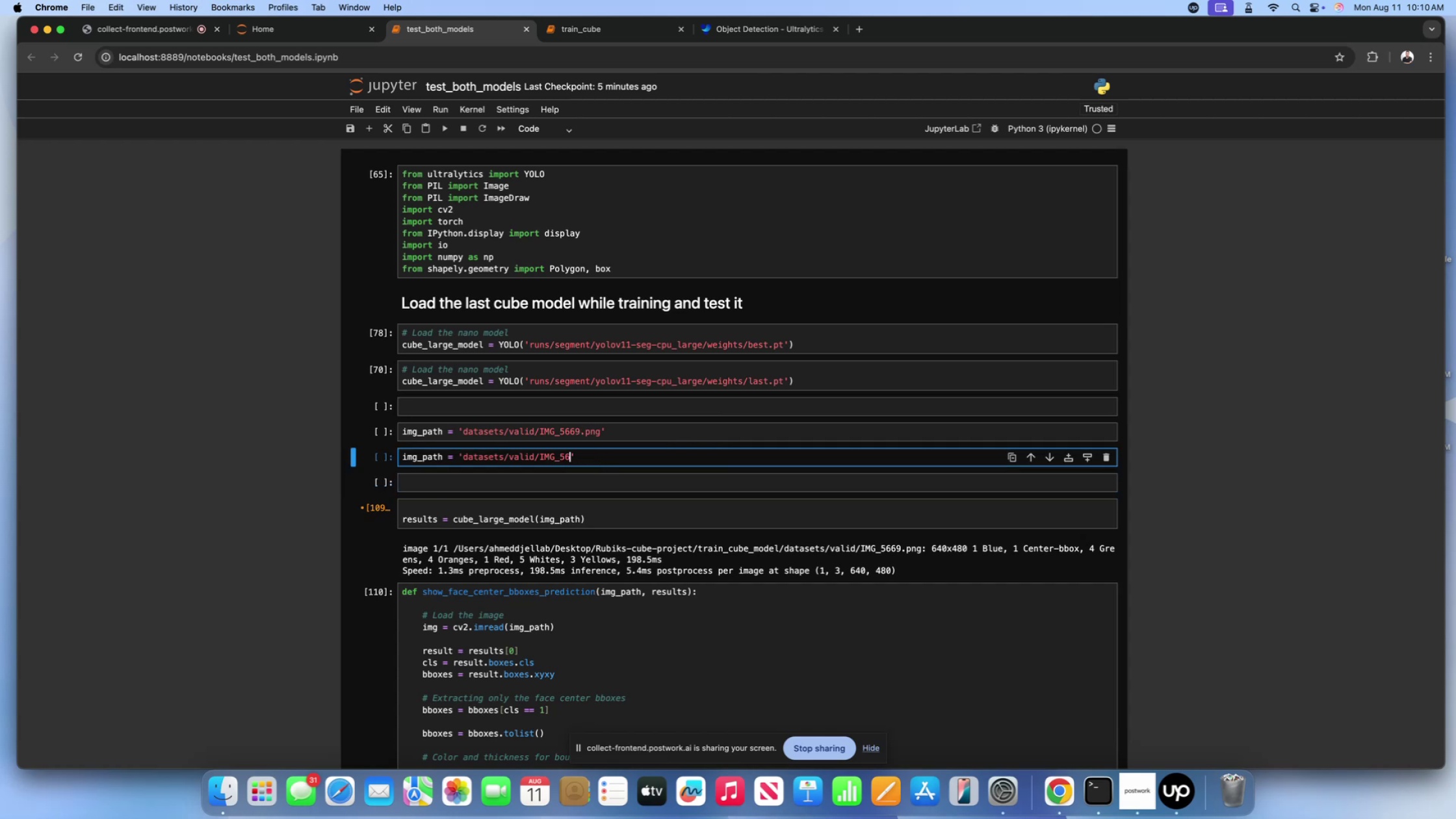 
key(Backspace)
 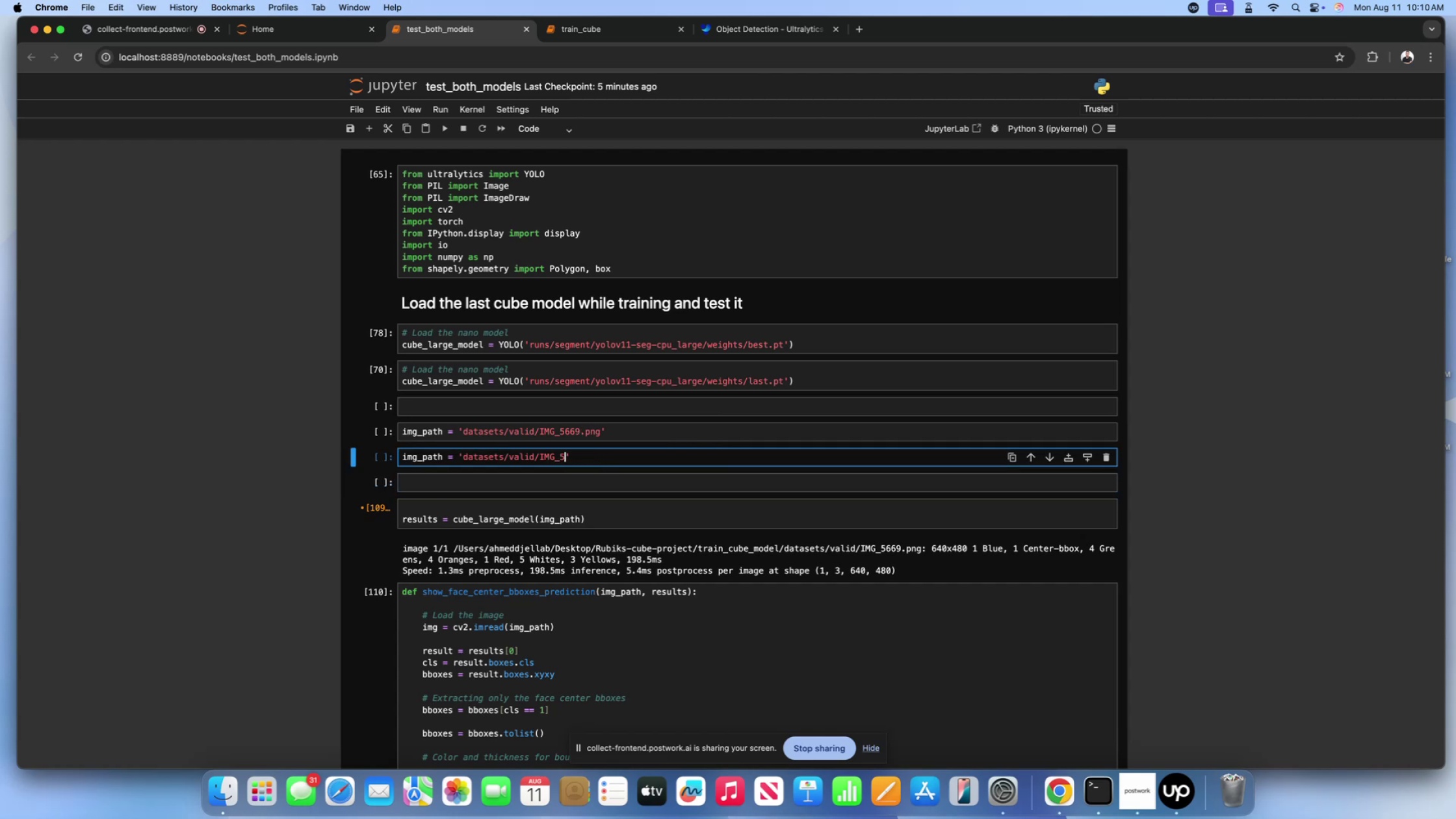 
key(Backspace)
 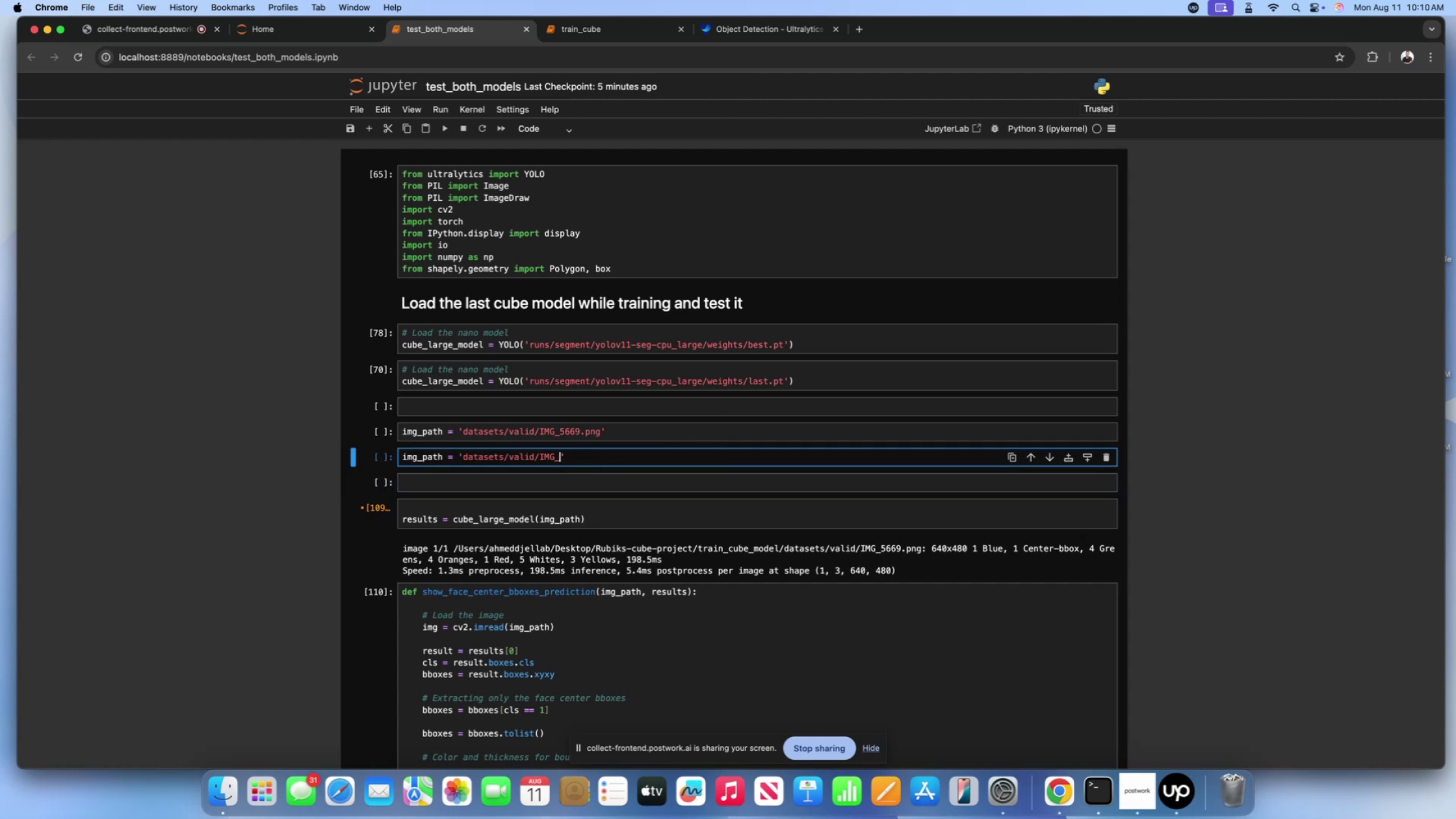 
key(Backspace)
 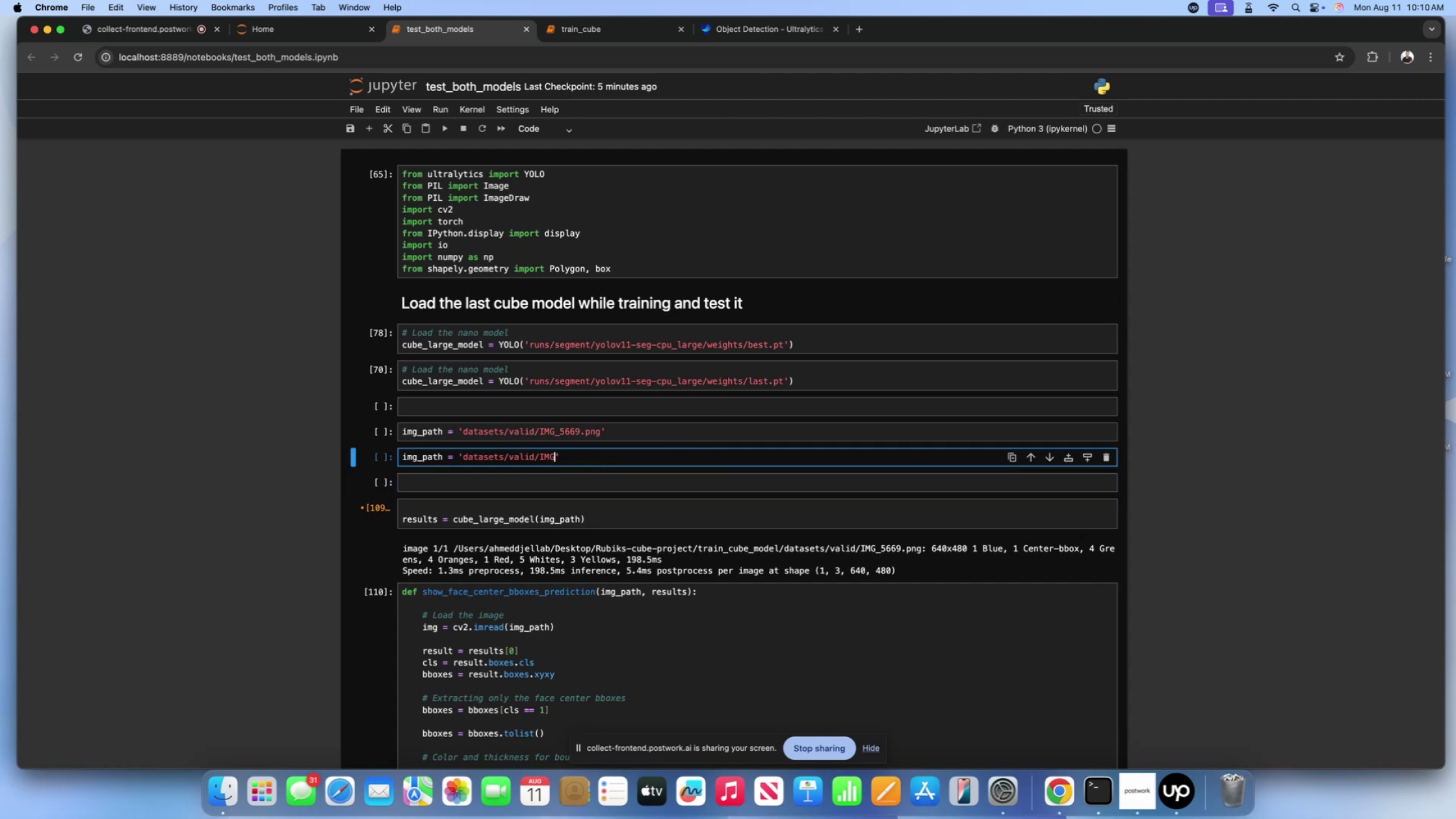 
key(Backspace)
 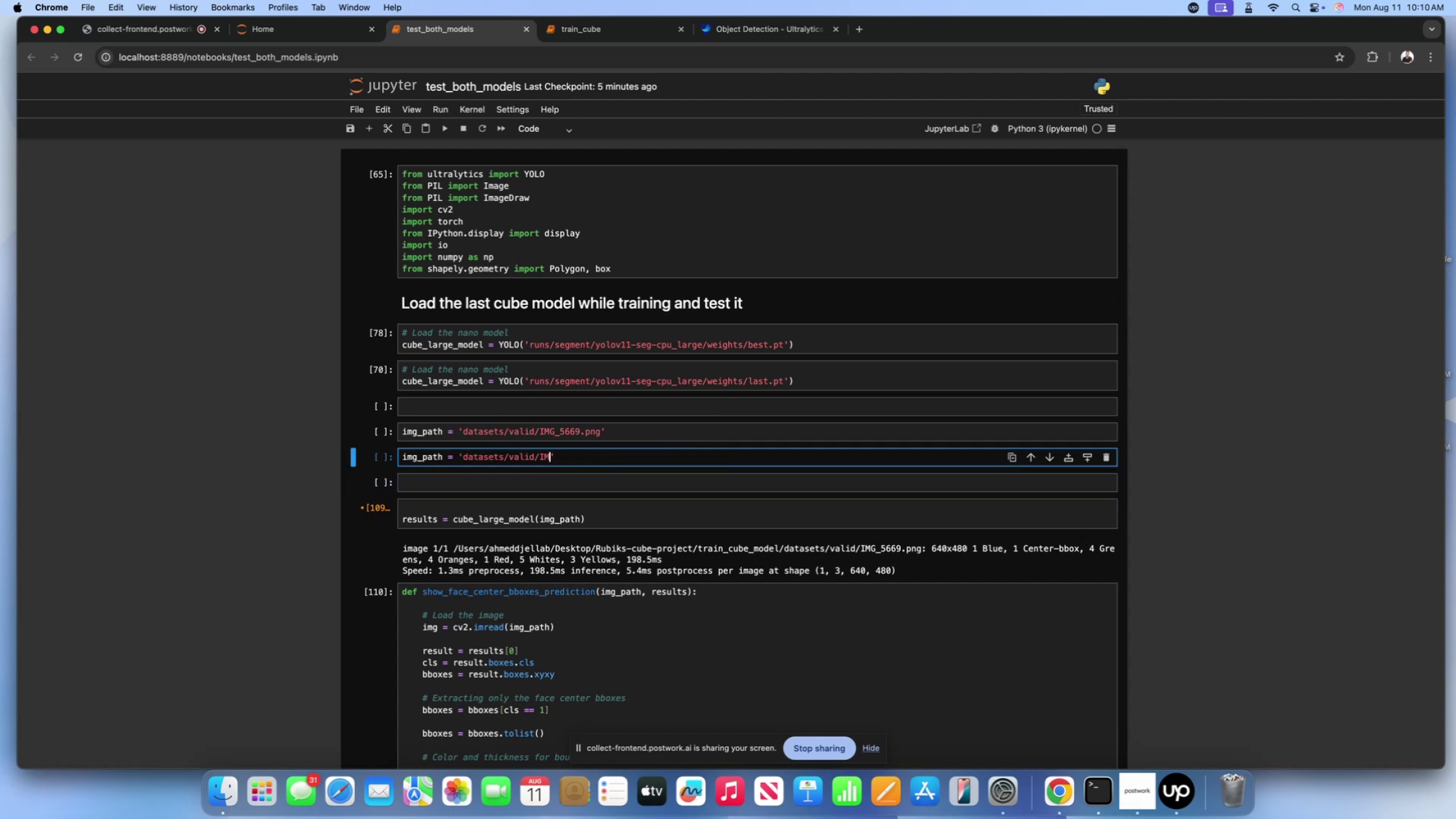 
key(Backspace)
 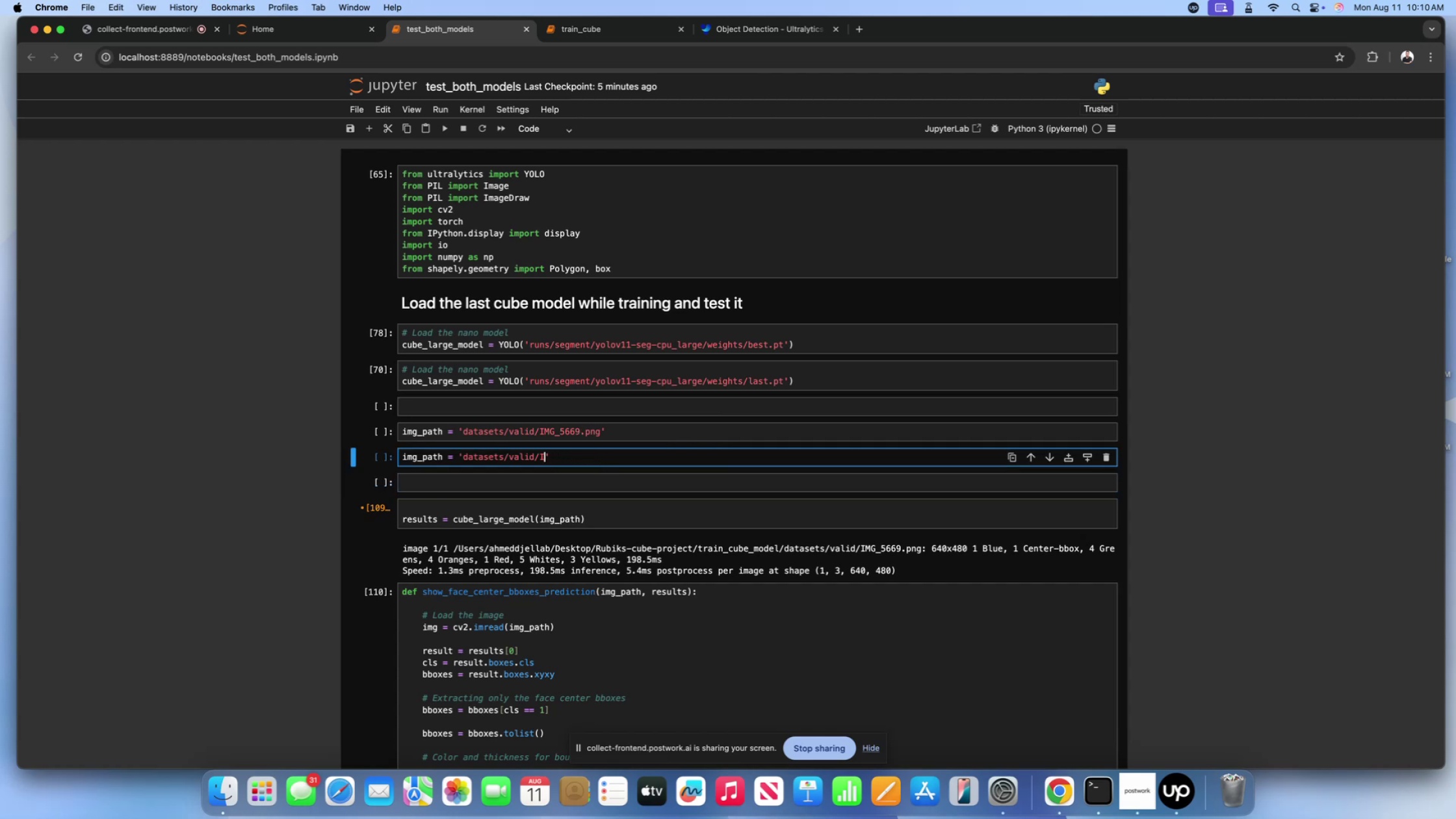 
key(Backspace)
 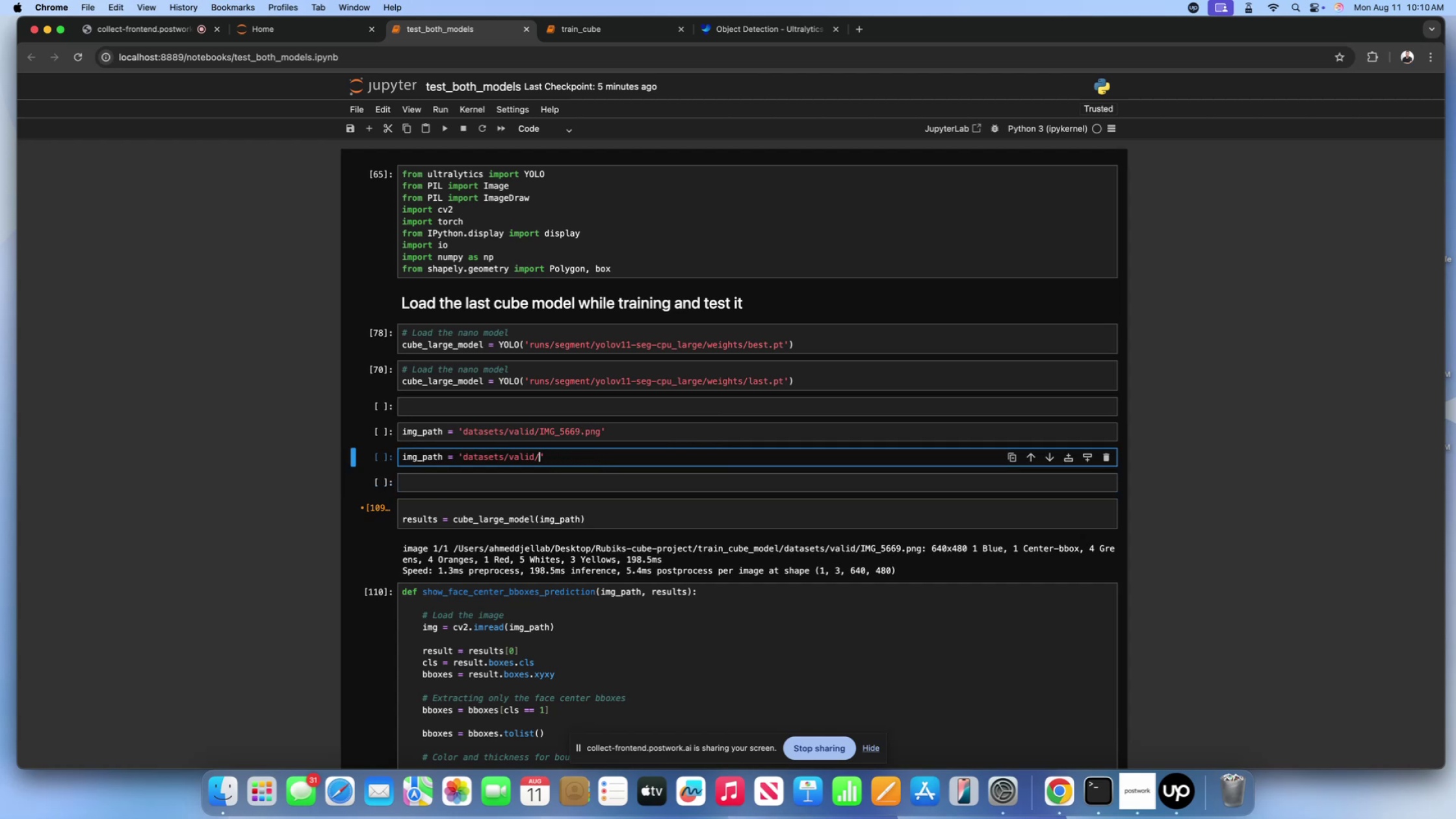 
key(Meta+V)
 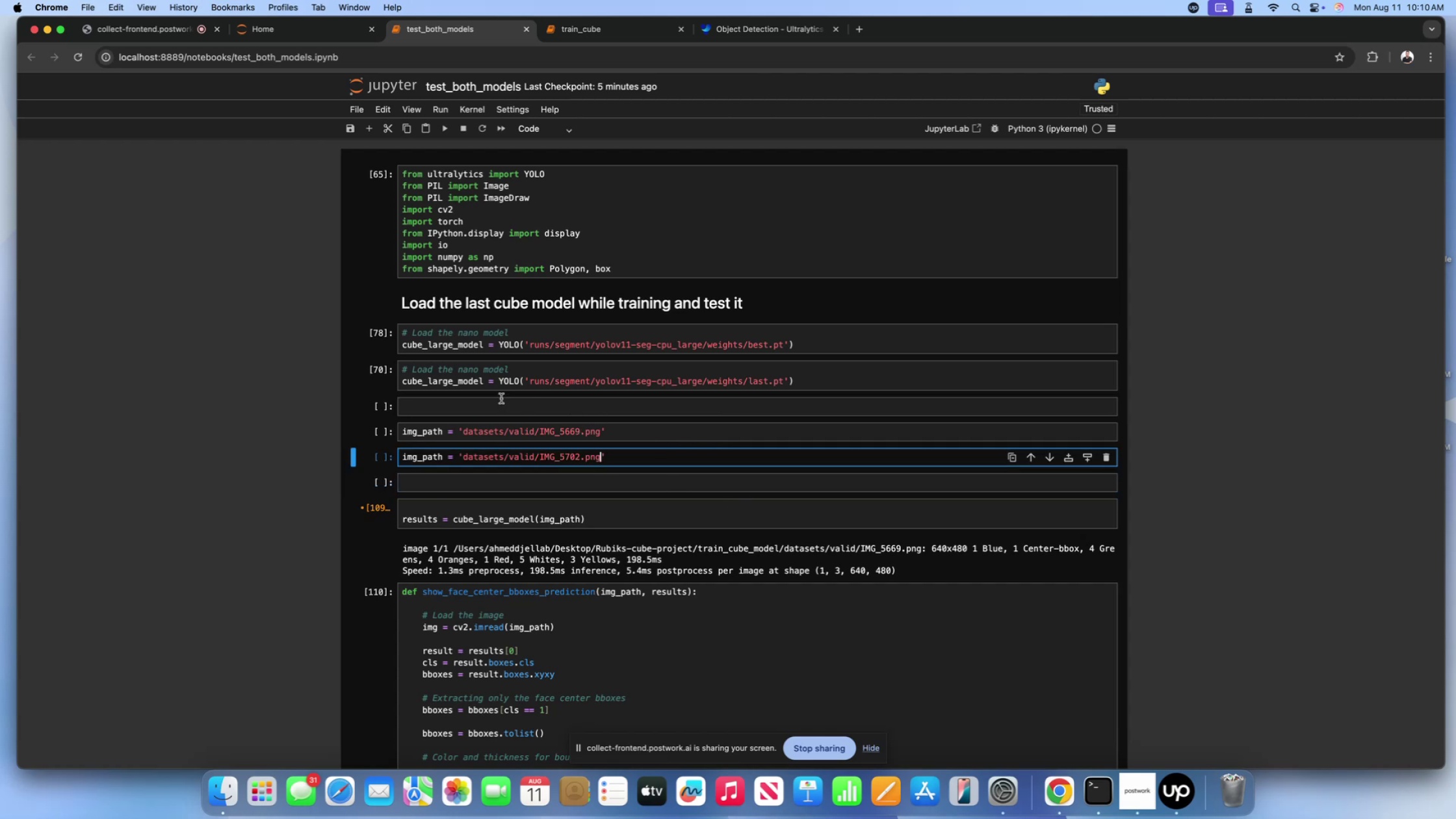 
left_click([499, 403])
 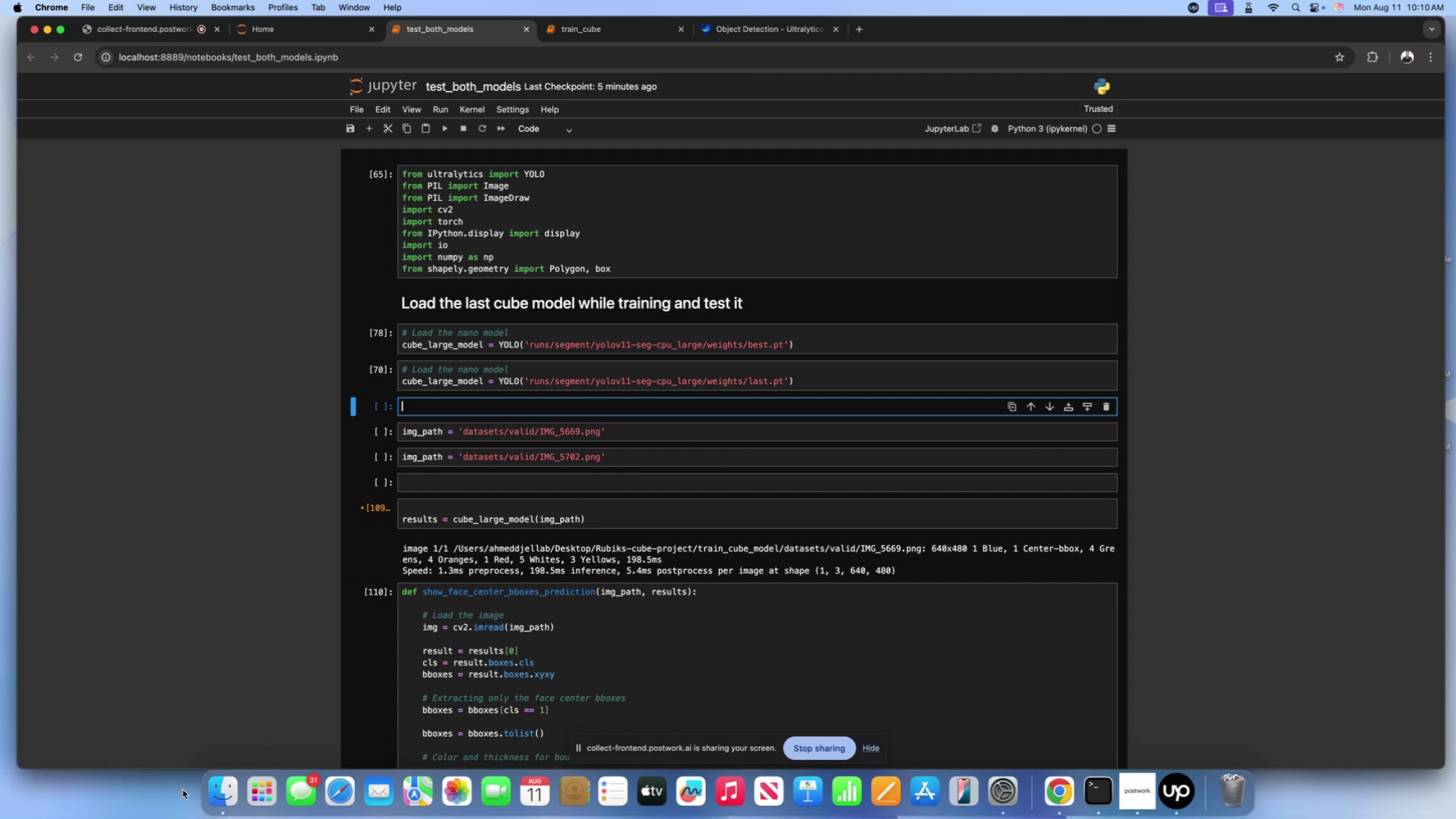 
left_click([214, 790])
 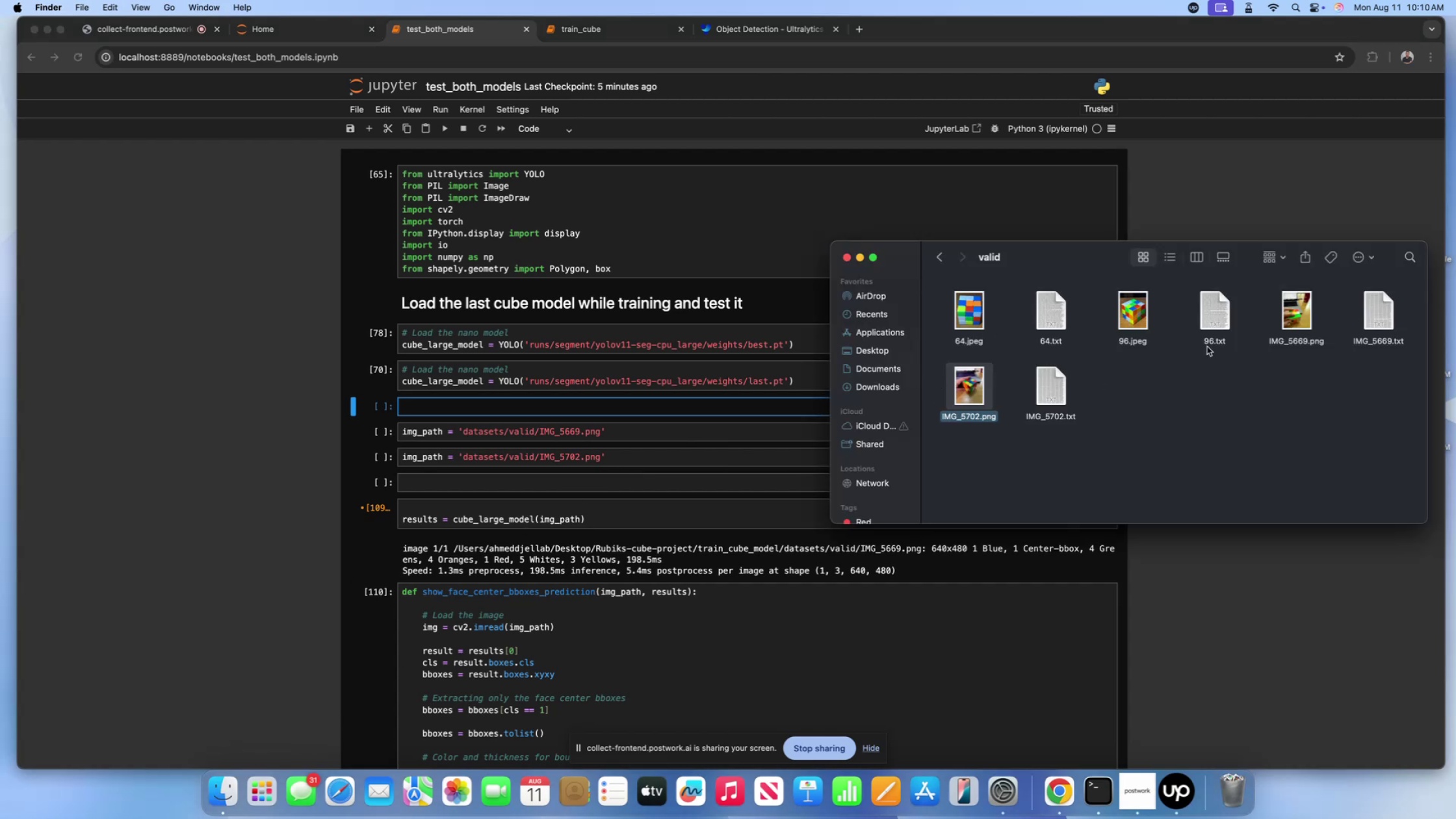 
left_click([1296, 323])
 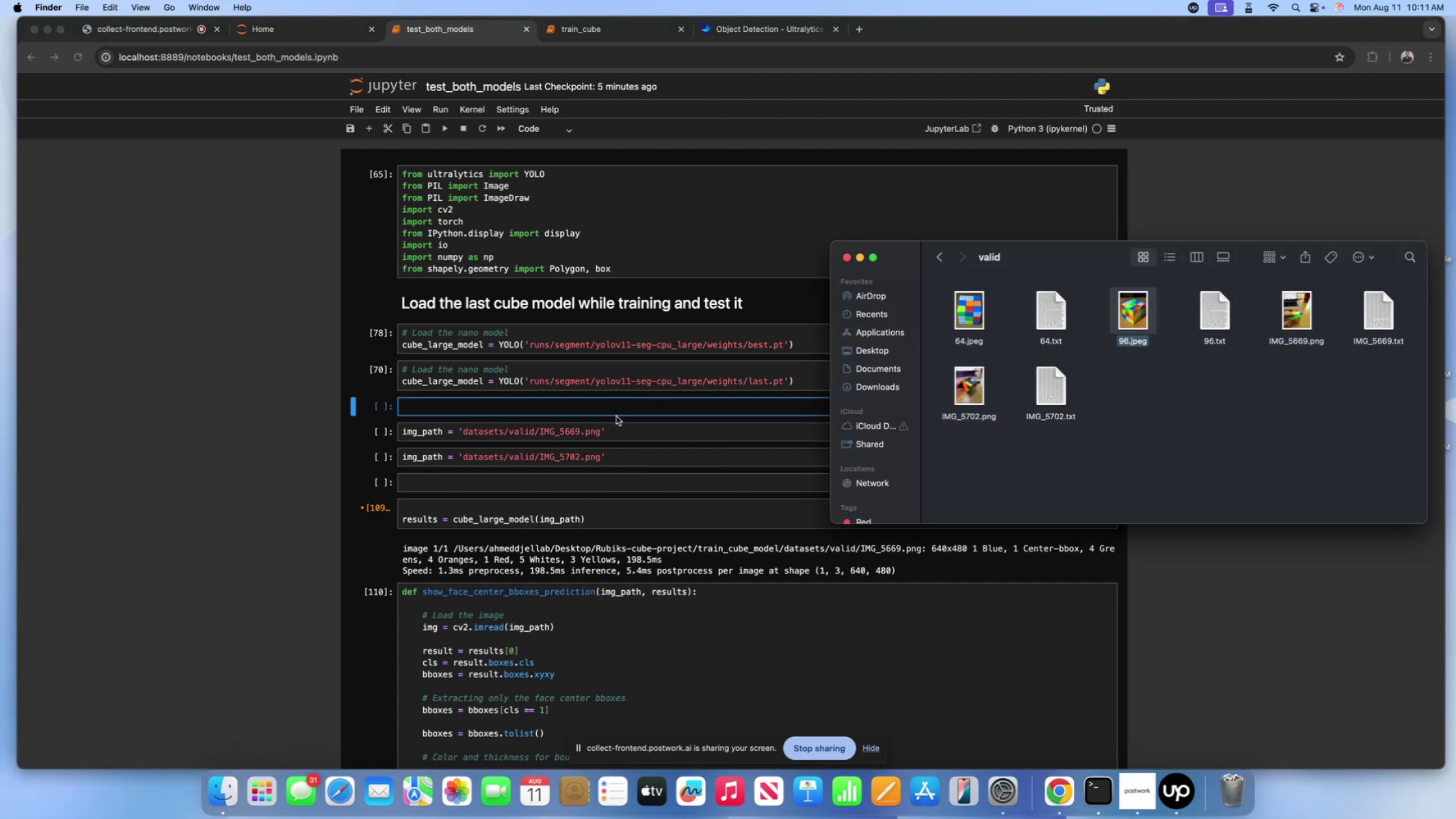 
wait(5.74)
 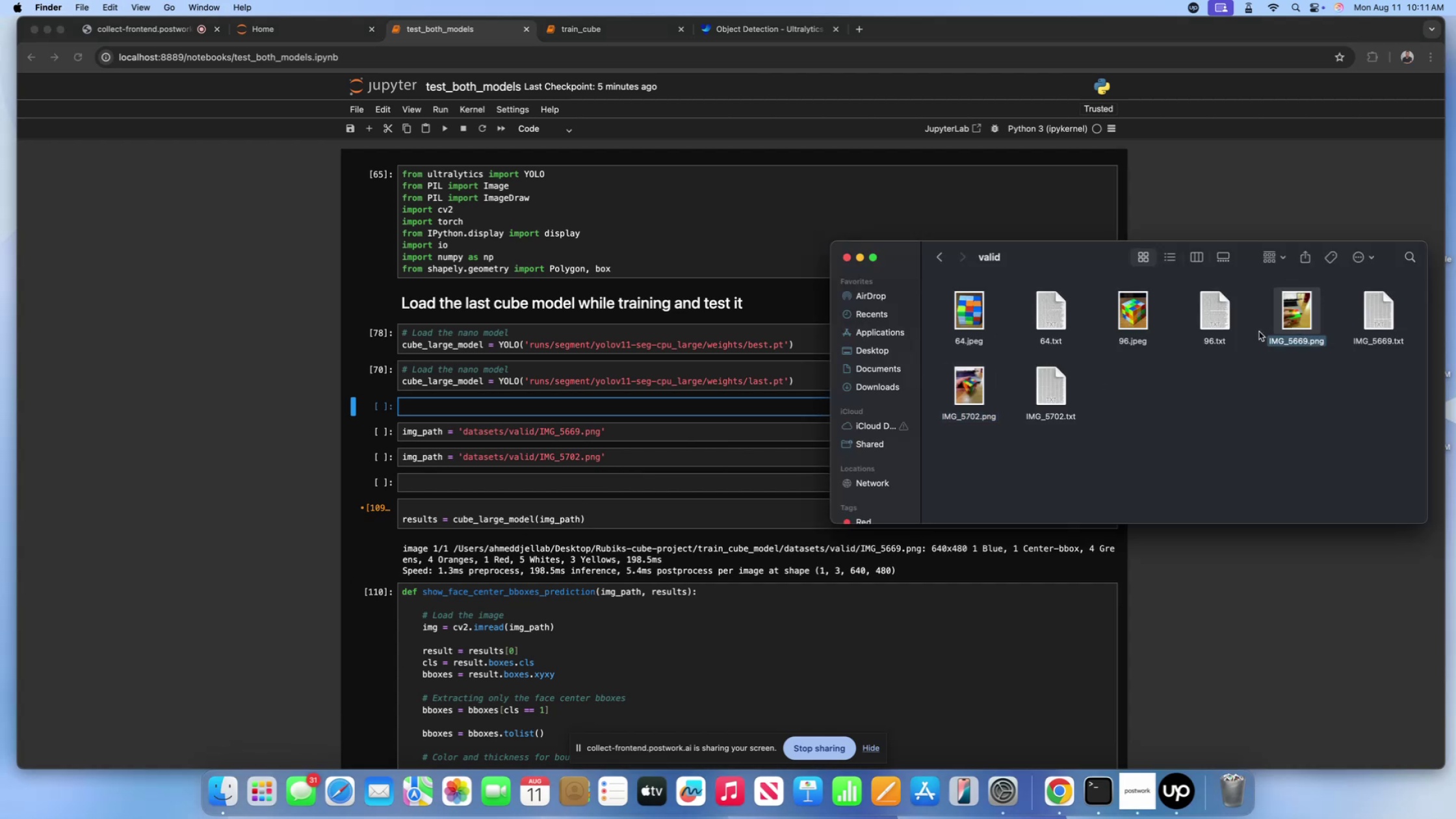 
left_click([572, 411])
 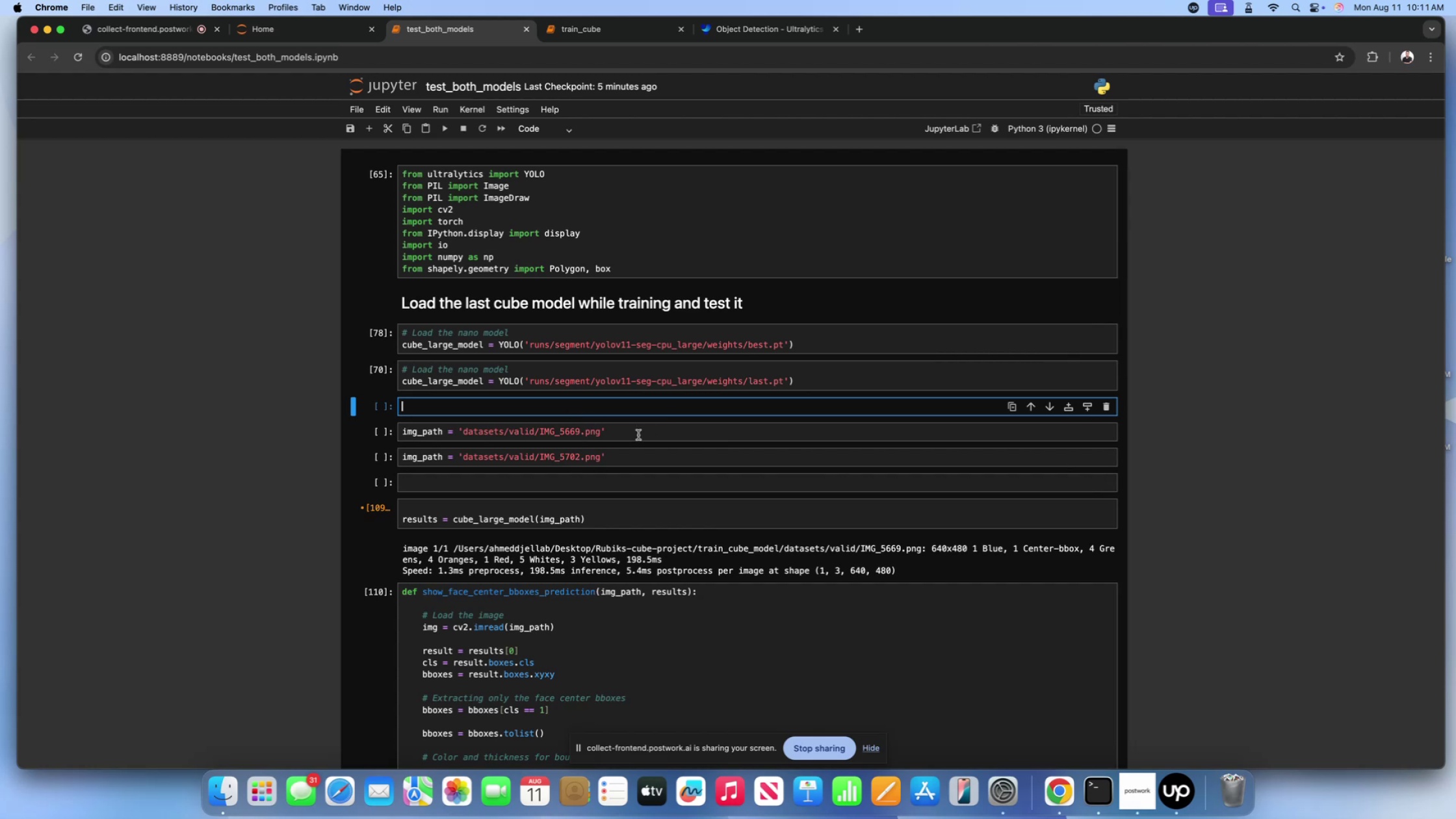 
left_click_drag(start_coordinate=[629, 434], to_coordinate=[367, 431])
 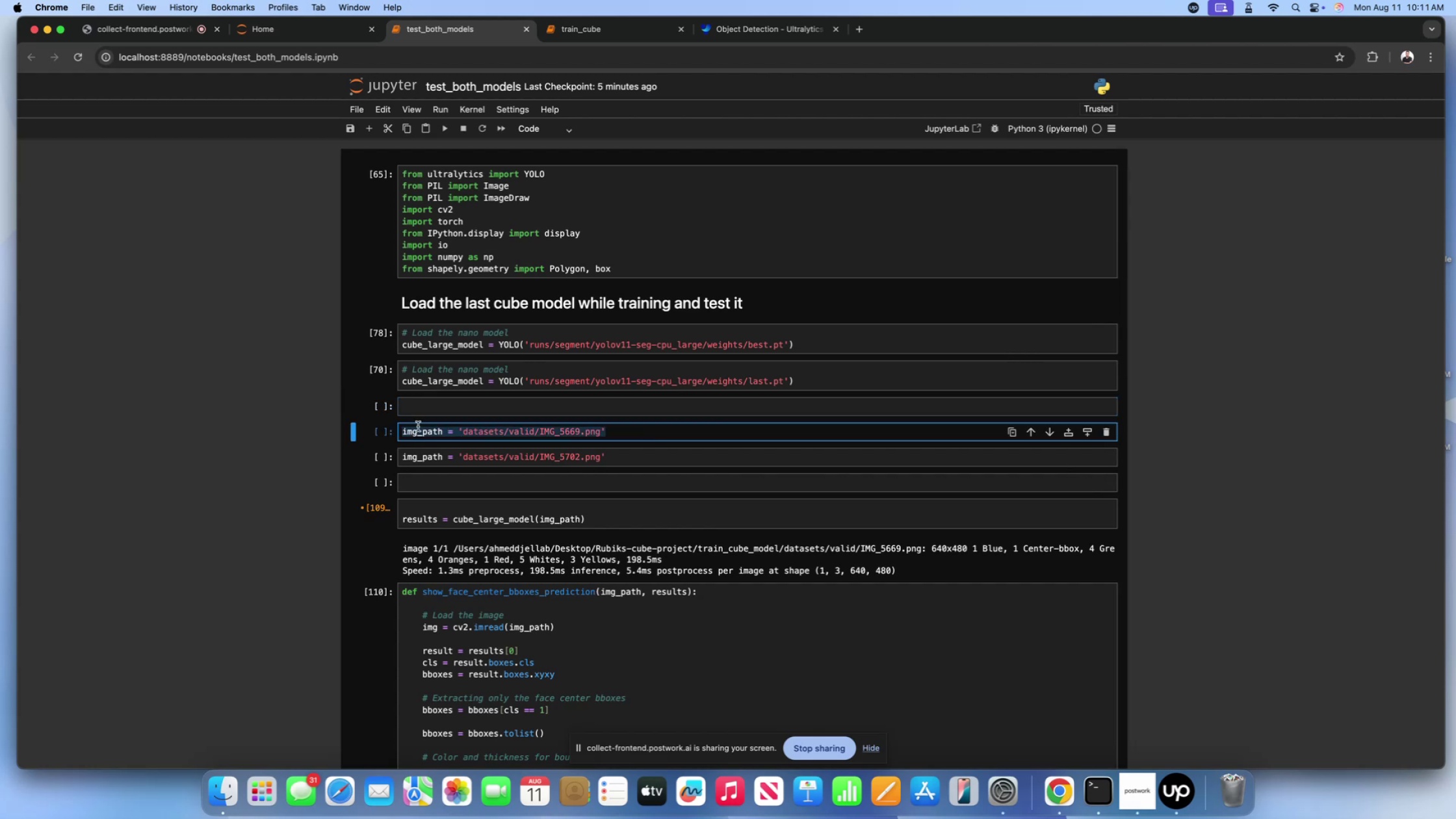 
key(Meta+CommandLeft)
 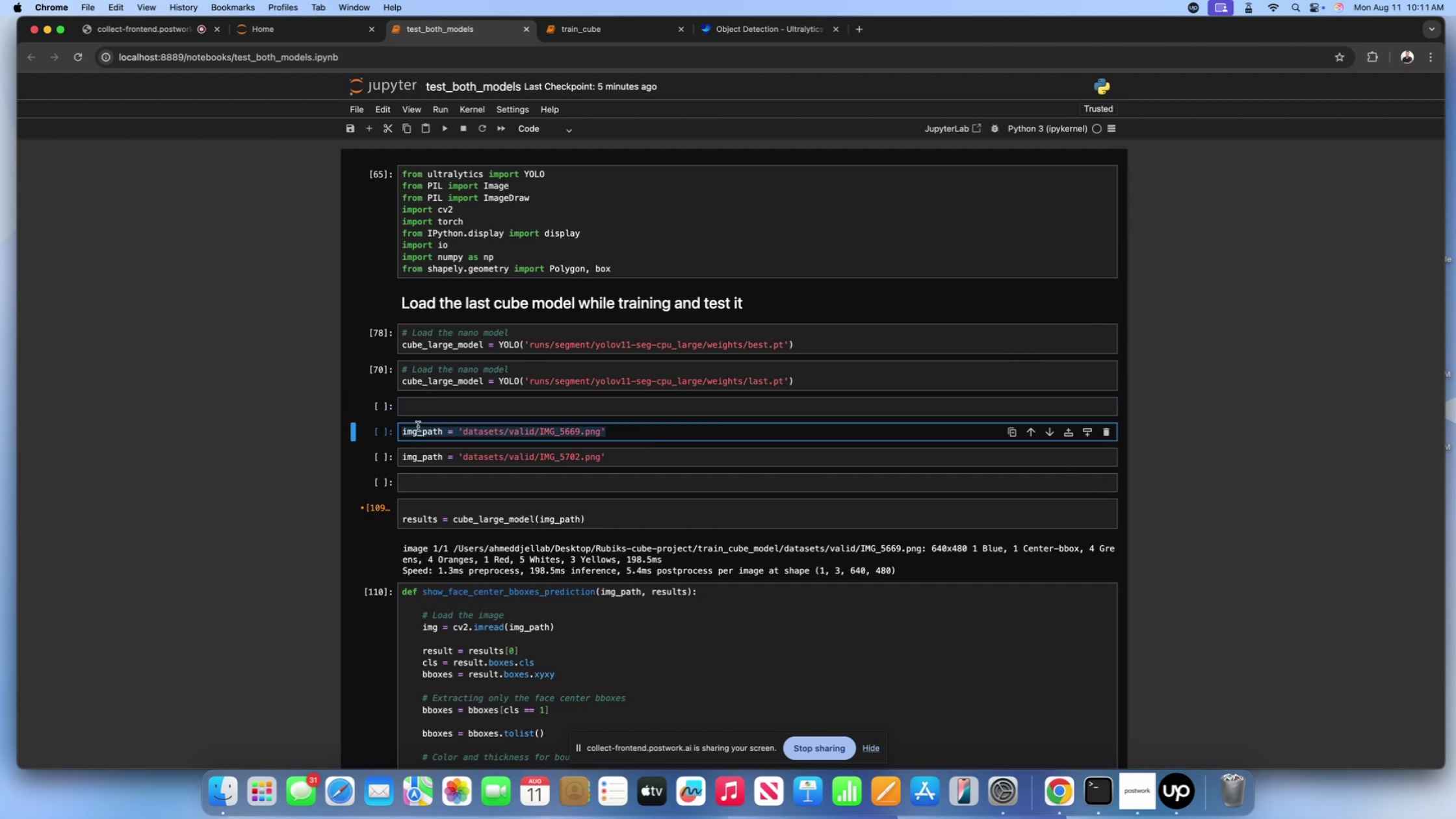 
key(Meta+C)
 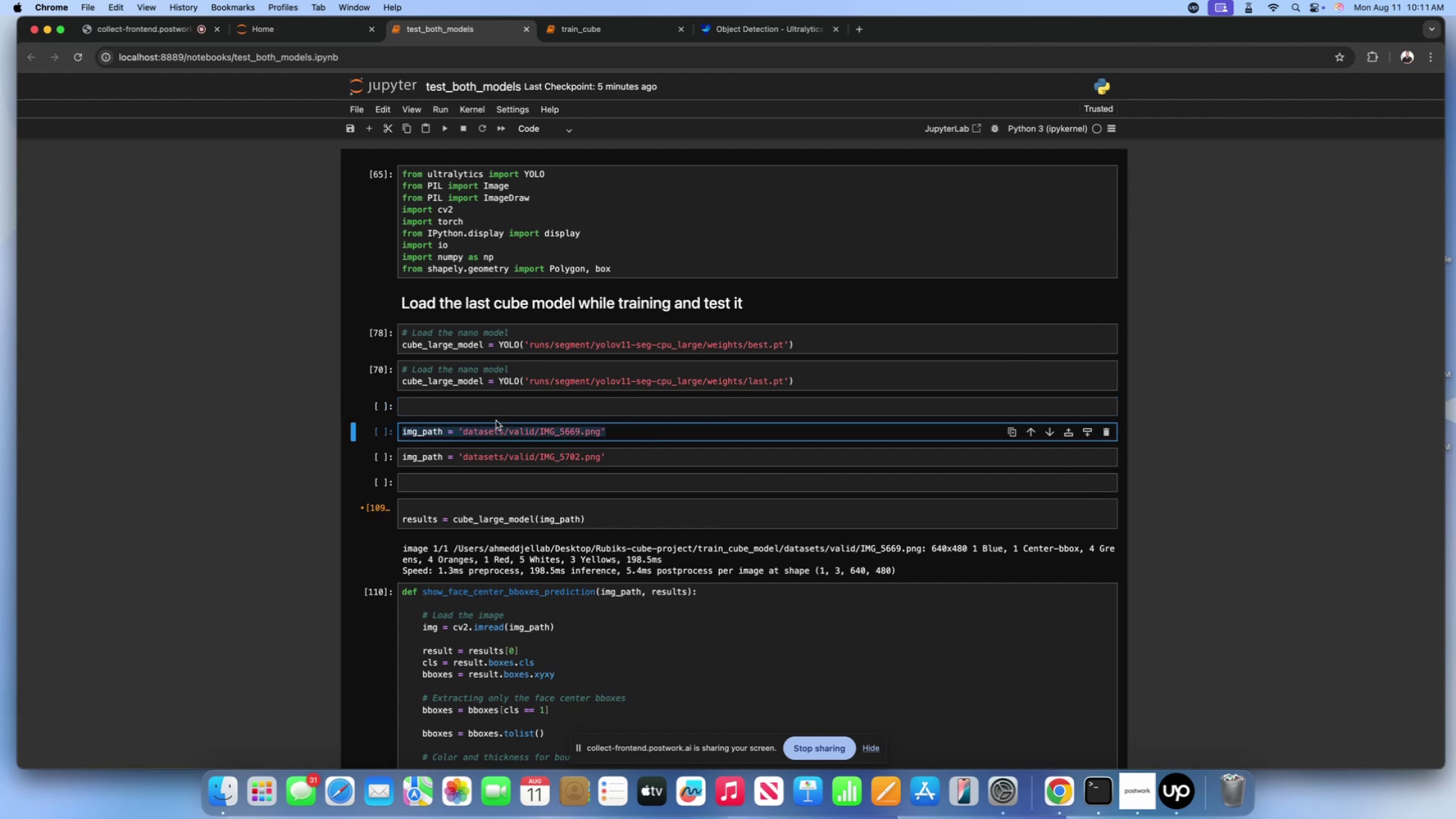 
left_click([493, 417])
 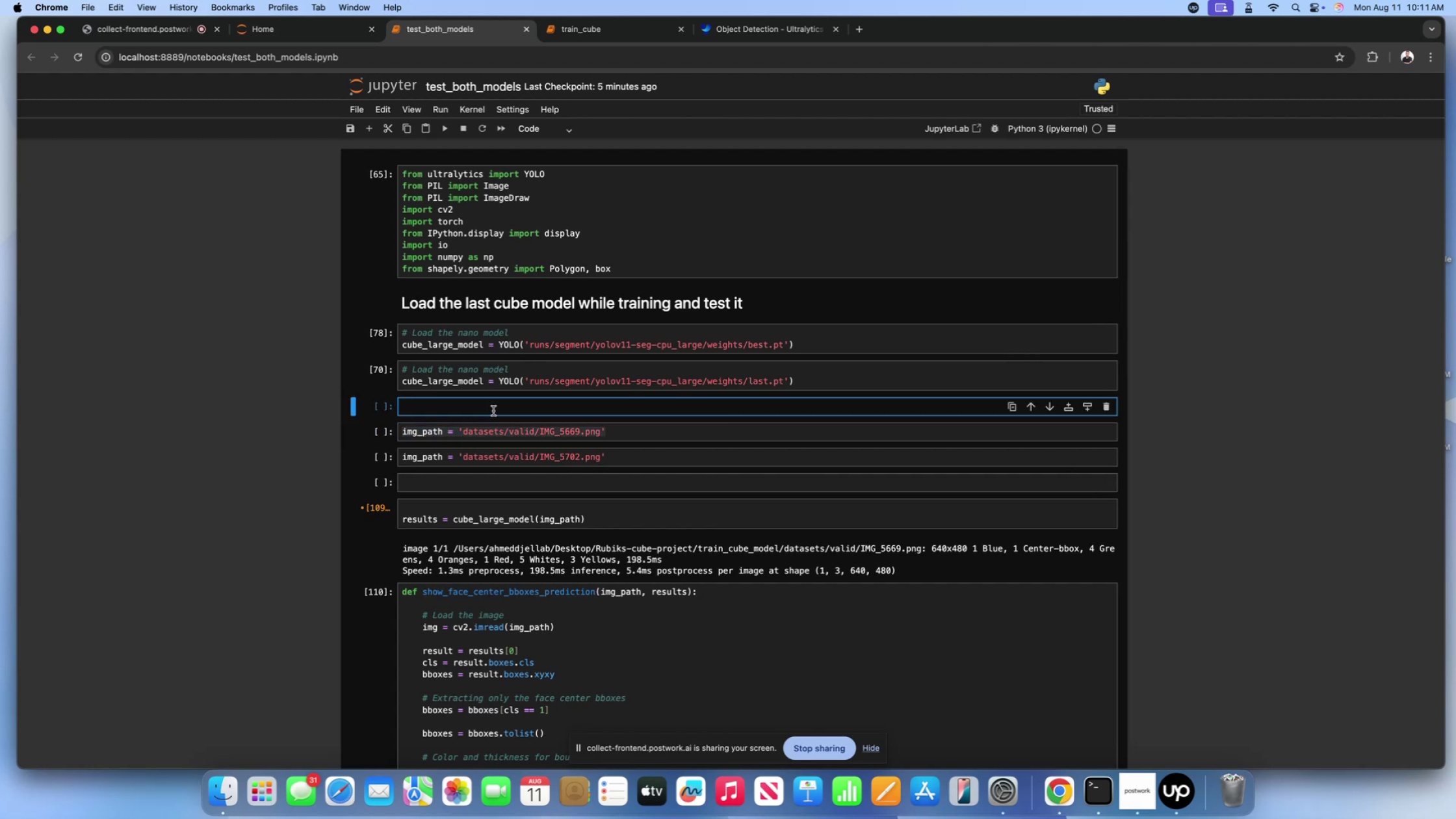 
left_click([493, 411])
 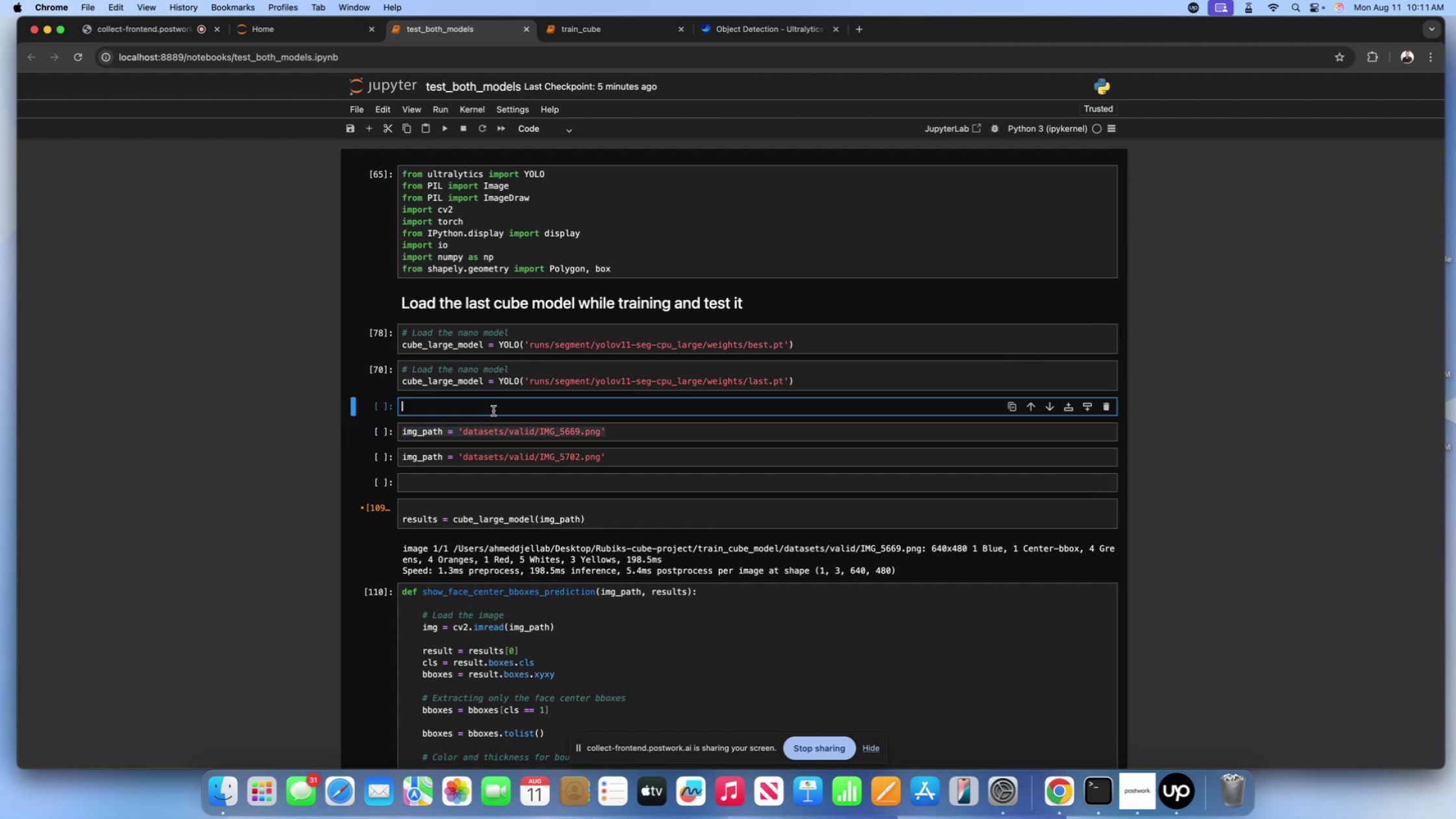 
key(Meta+V)
 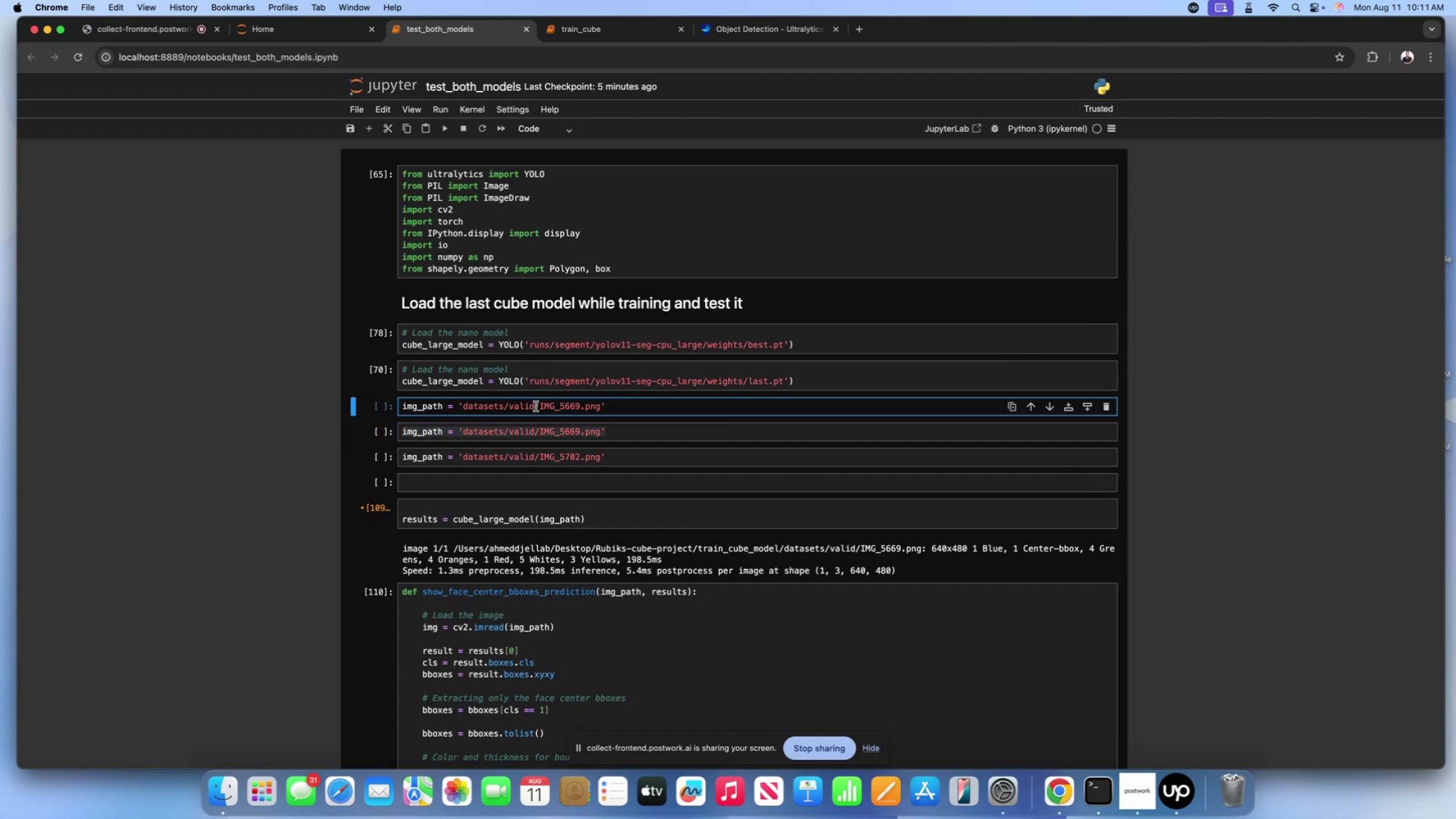 
key(ArrowLeft)
 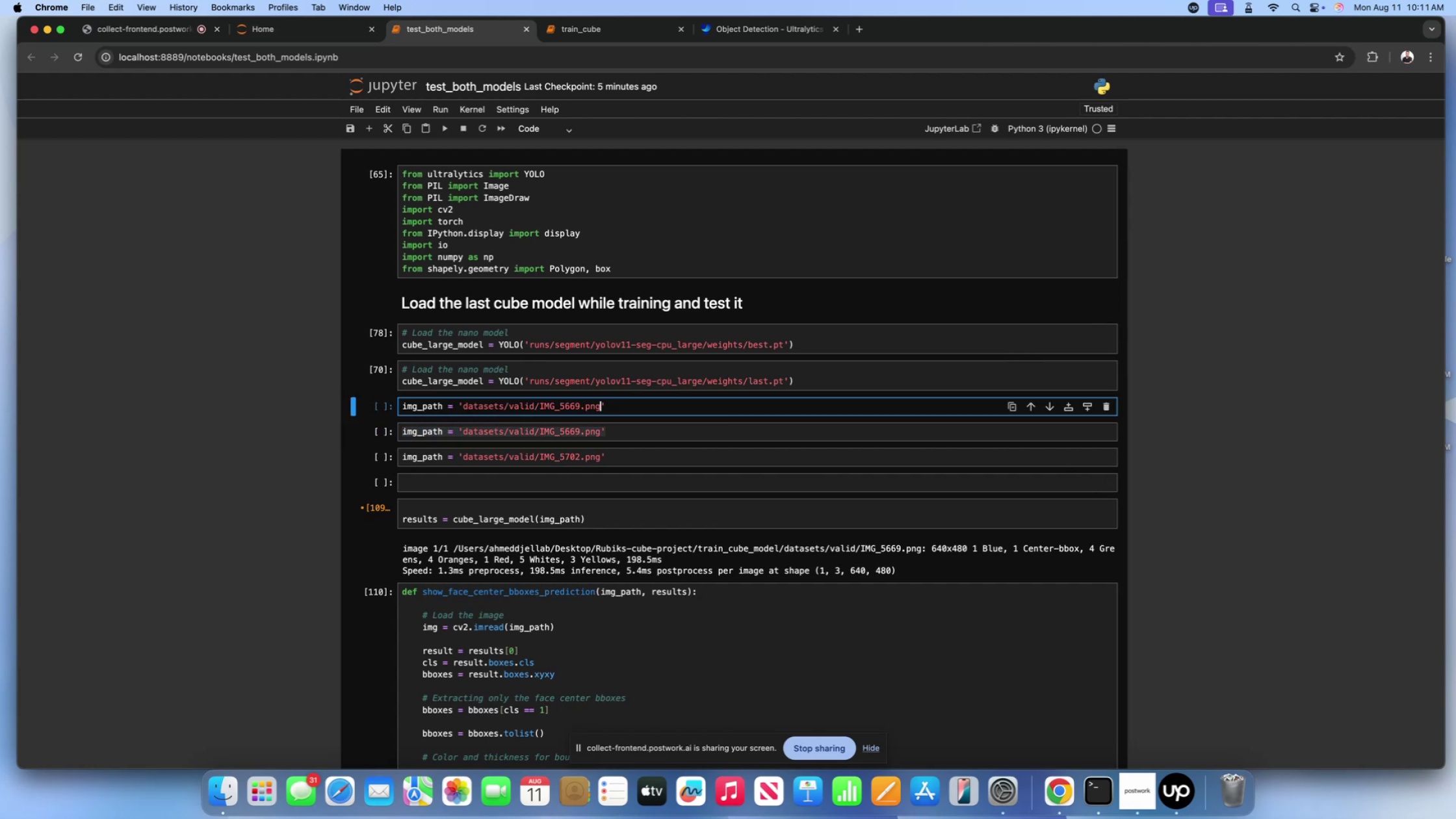 
key(Backspace)
key(Backspace)
key(Backspace)
key(Backspace)
key(Backspace)
key(Backspace)
key(Backspace)
key(Backspace)
key(Backspace)
key(Backspace)
key(Backspace)
key(Backspace)
type(96.jpeg)
 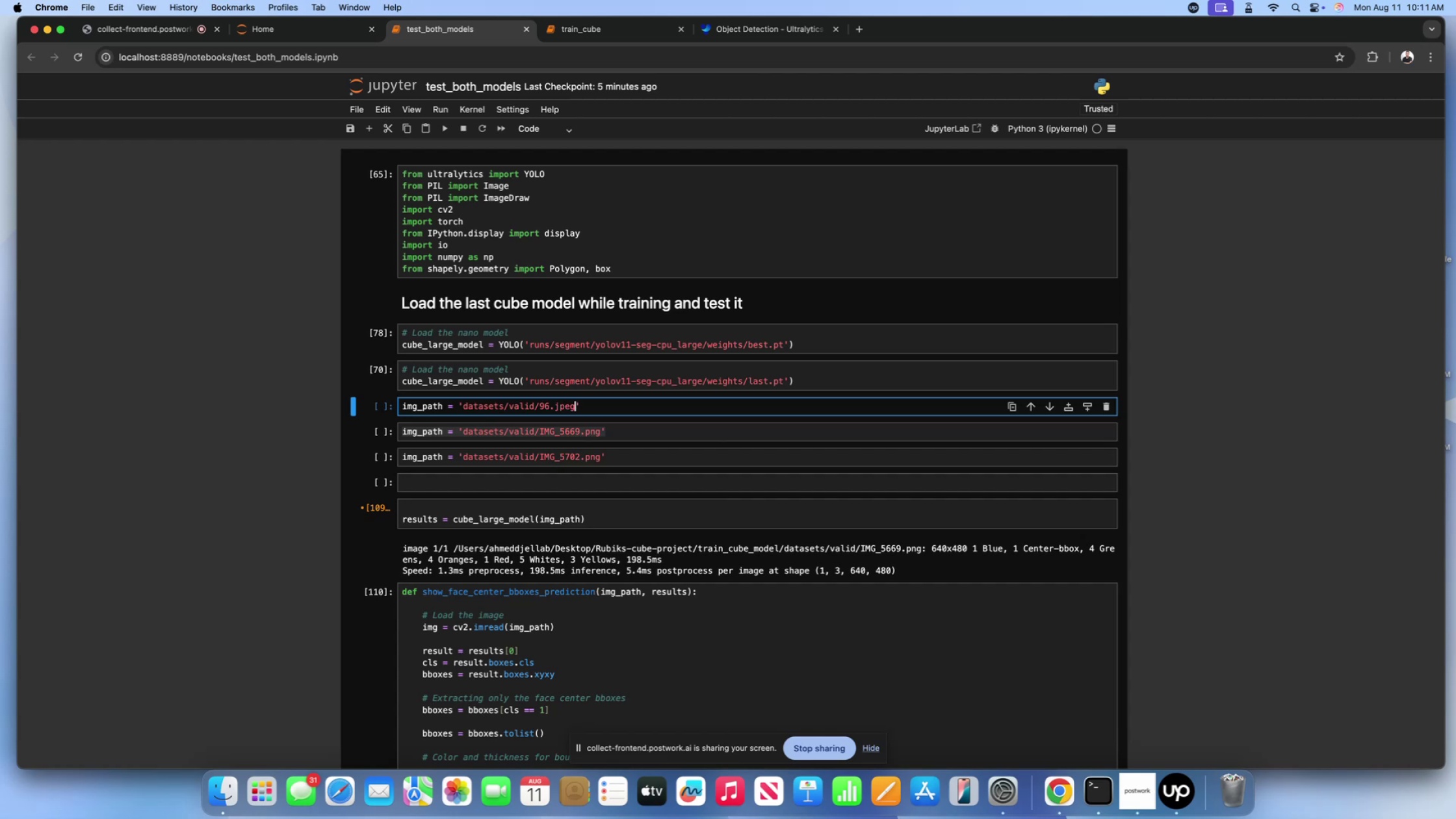 
scroll: coordinate [536, 406], scroll_direction: down, amount: 9.0
 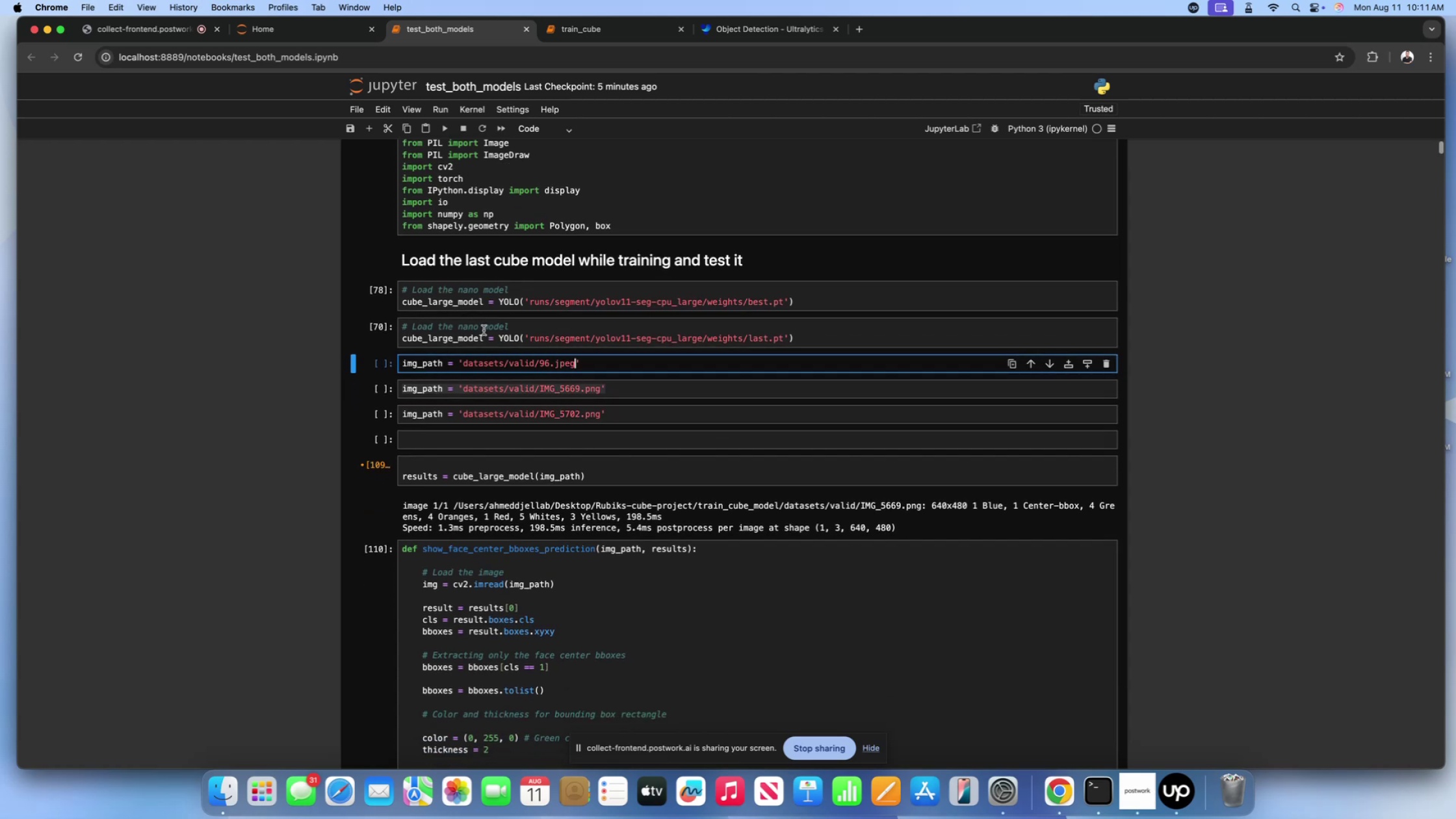 
left_click([478, 330])
 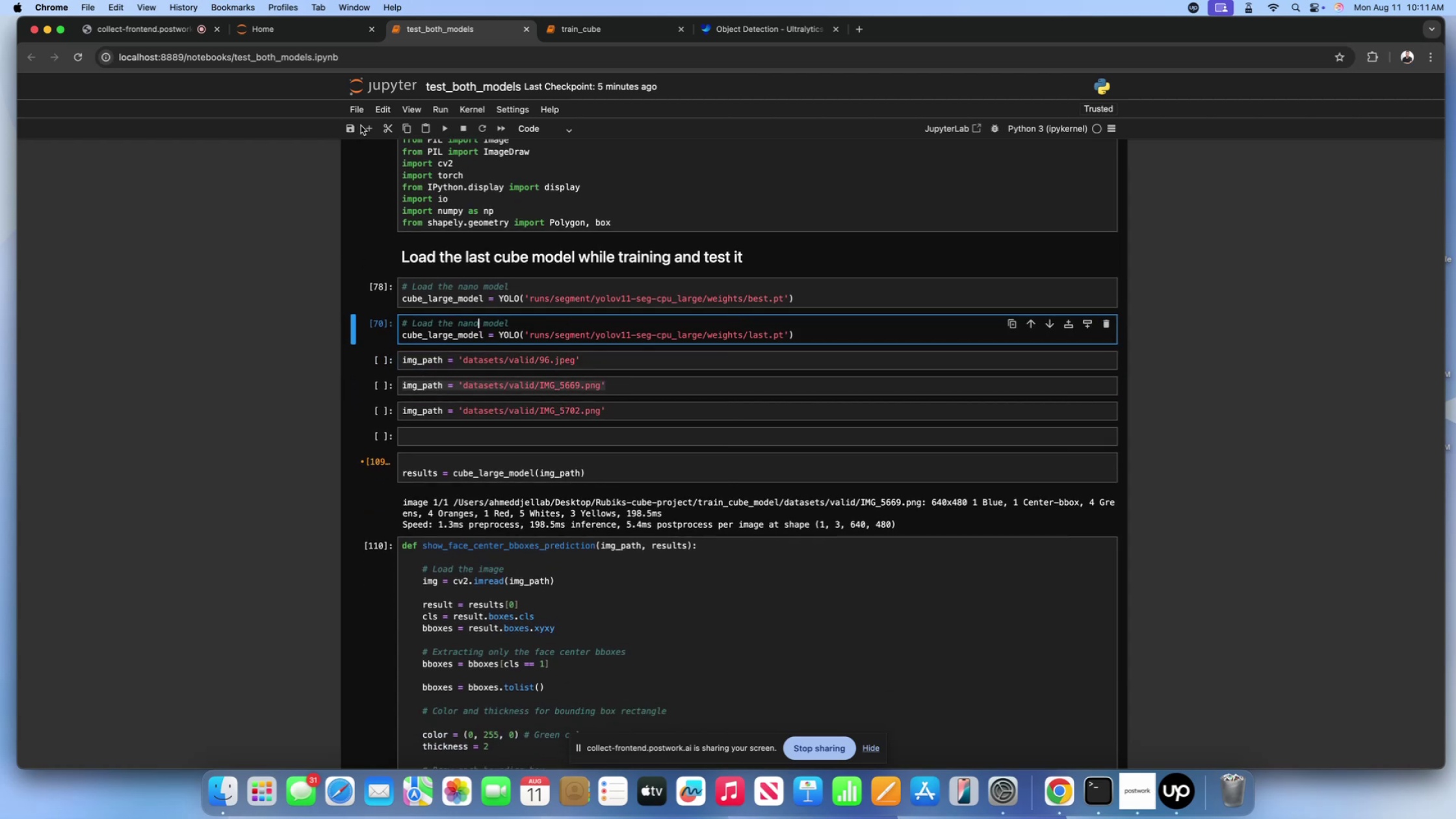 
left_click([365, 125])
 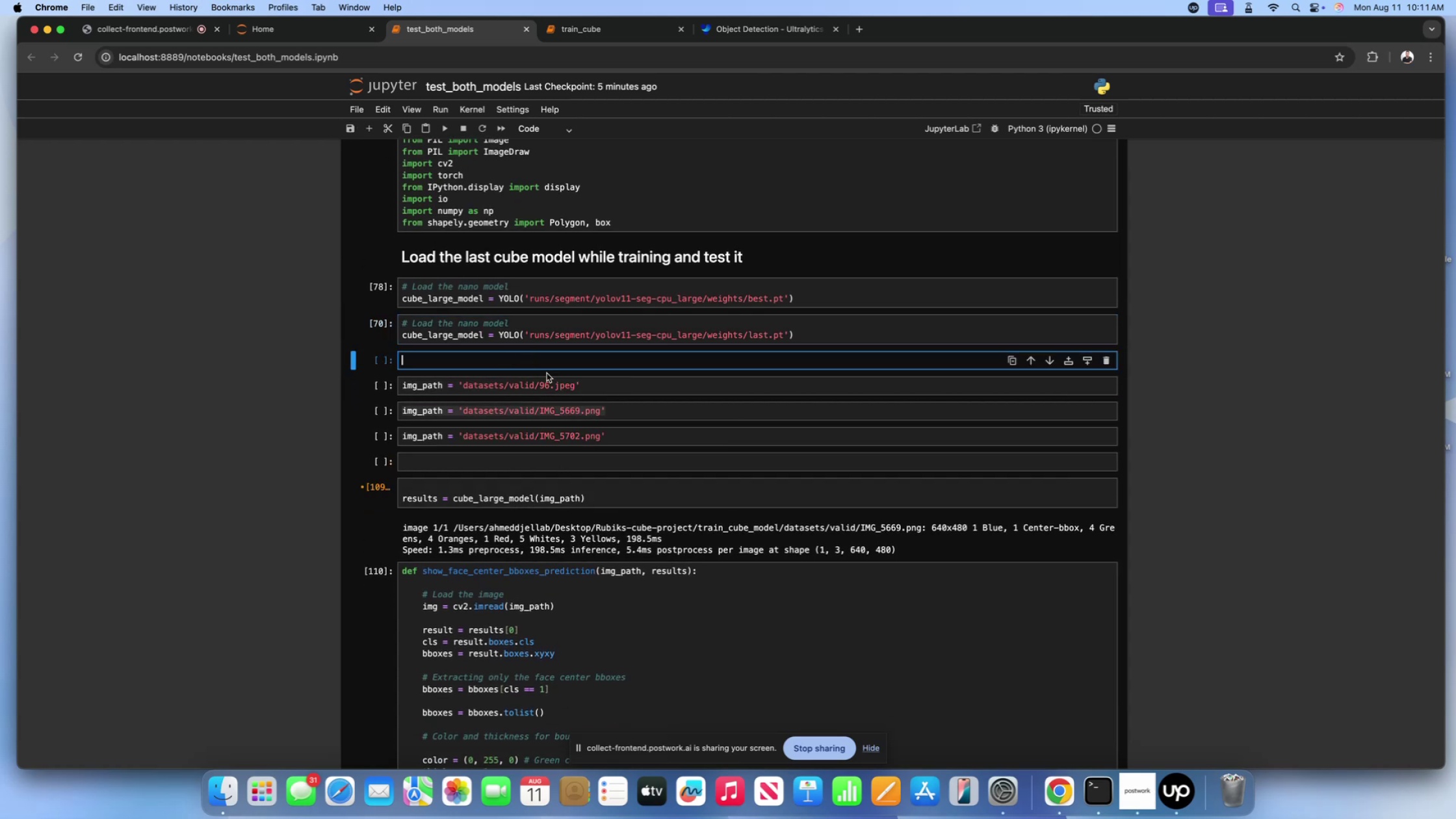 
left_click([554, 378])
 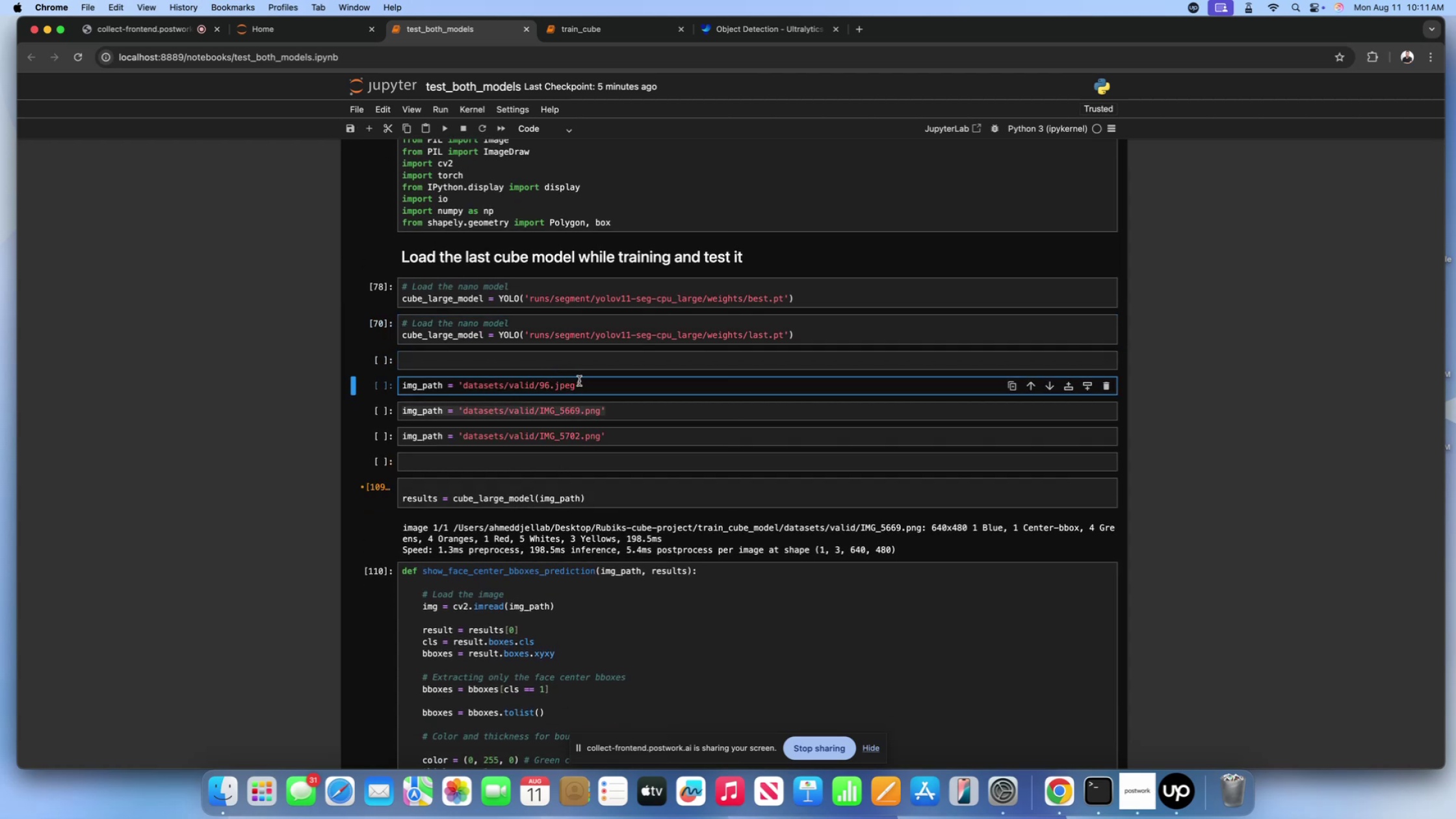 
left_click_drag(start_coordinate=[594, 385], to_coordinate=[369, 390])
 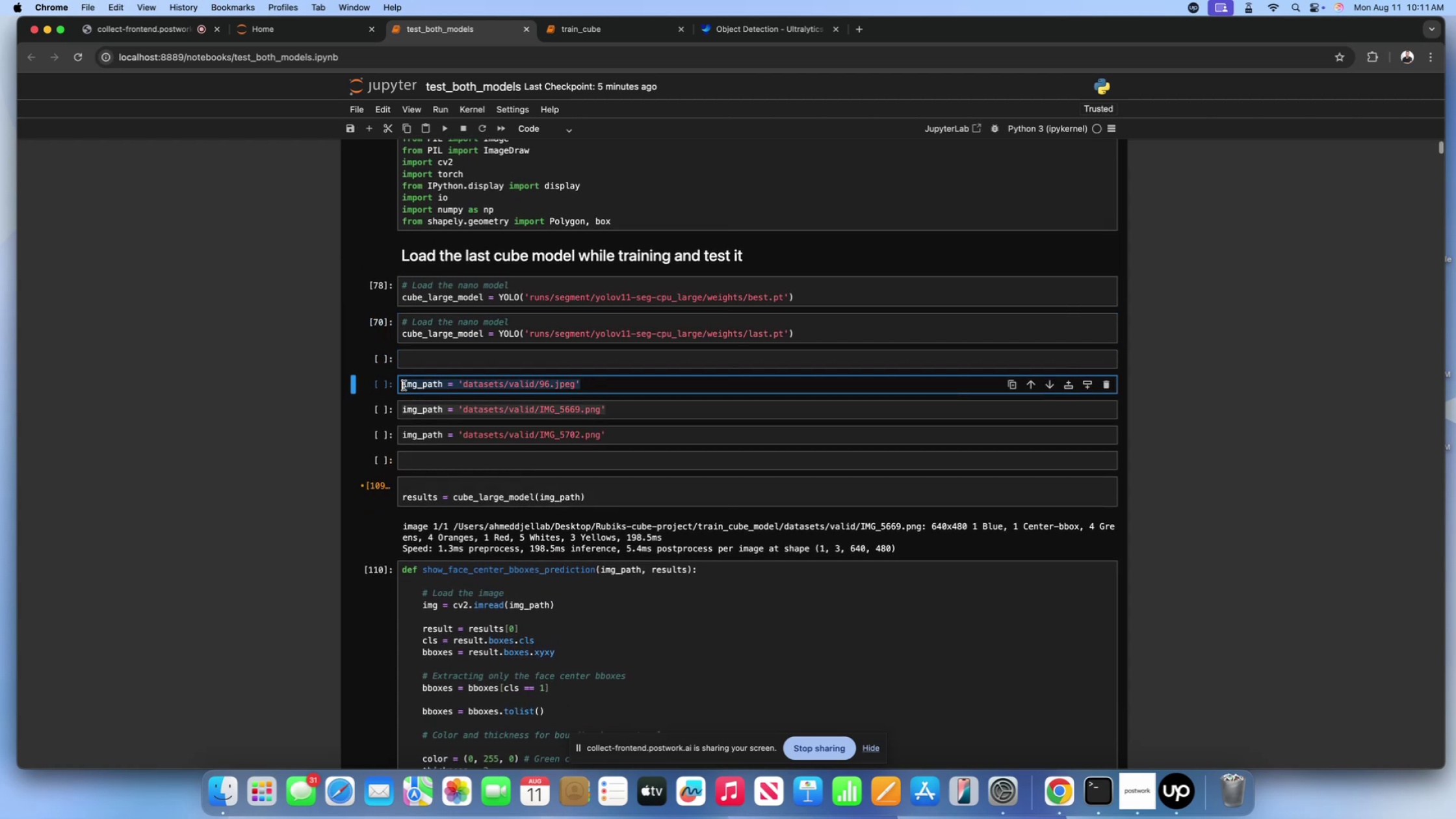 
key(Meta+C)
 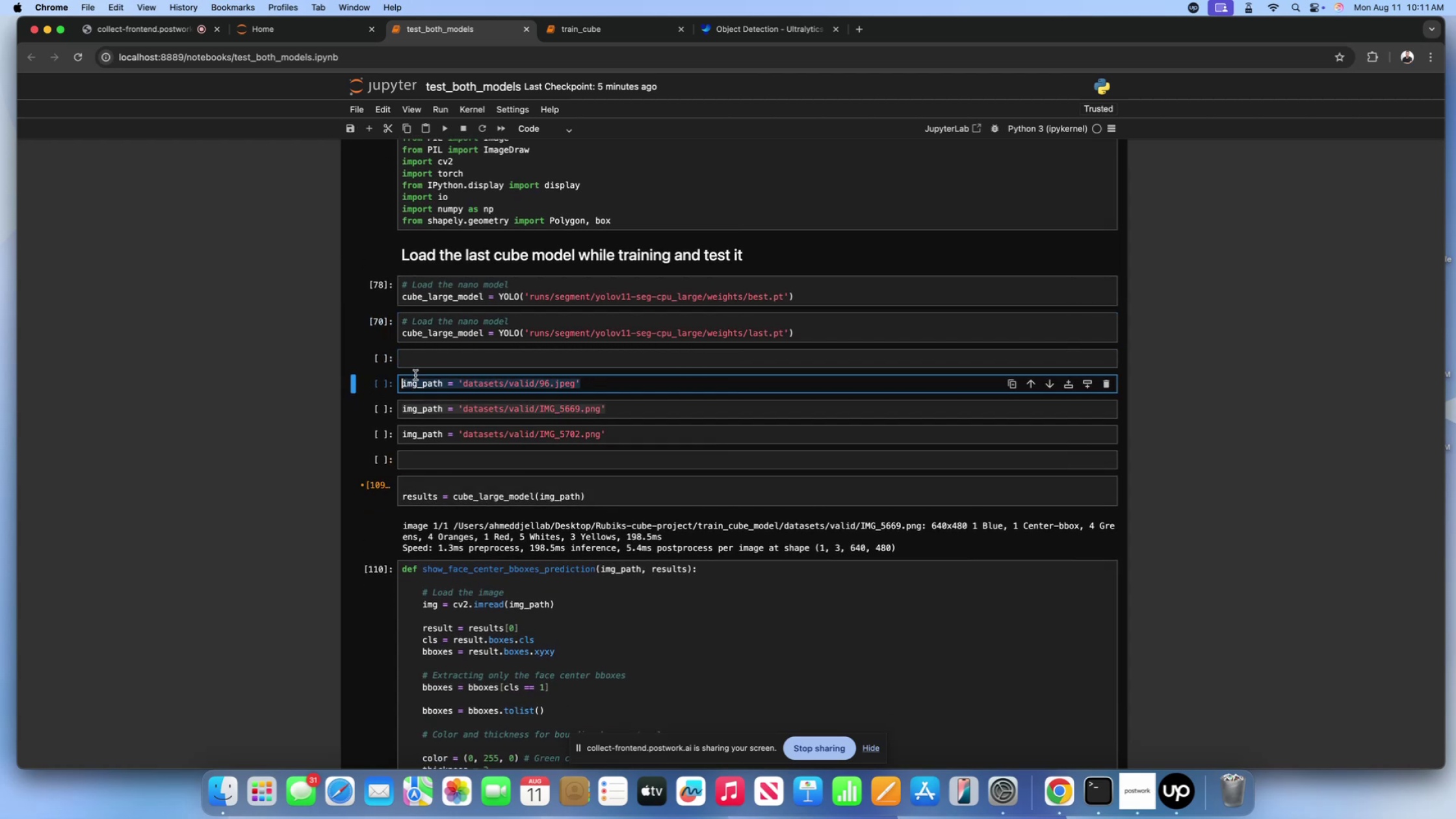 
left_click([416, 364])
 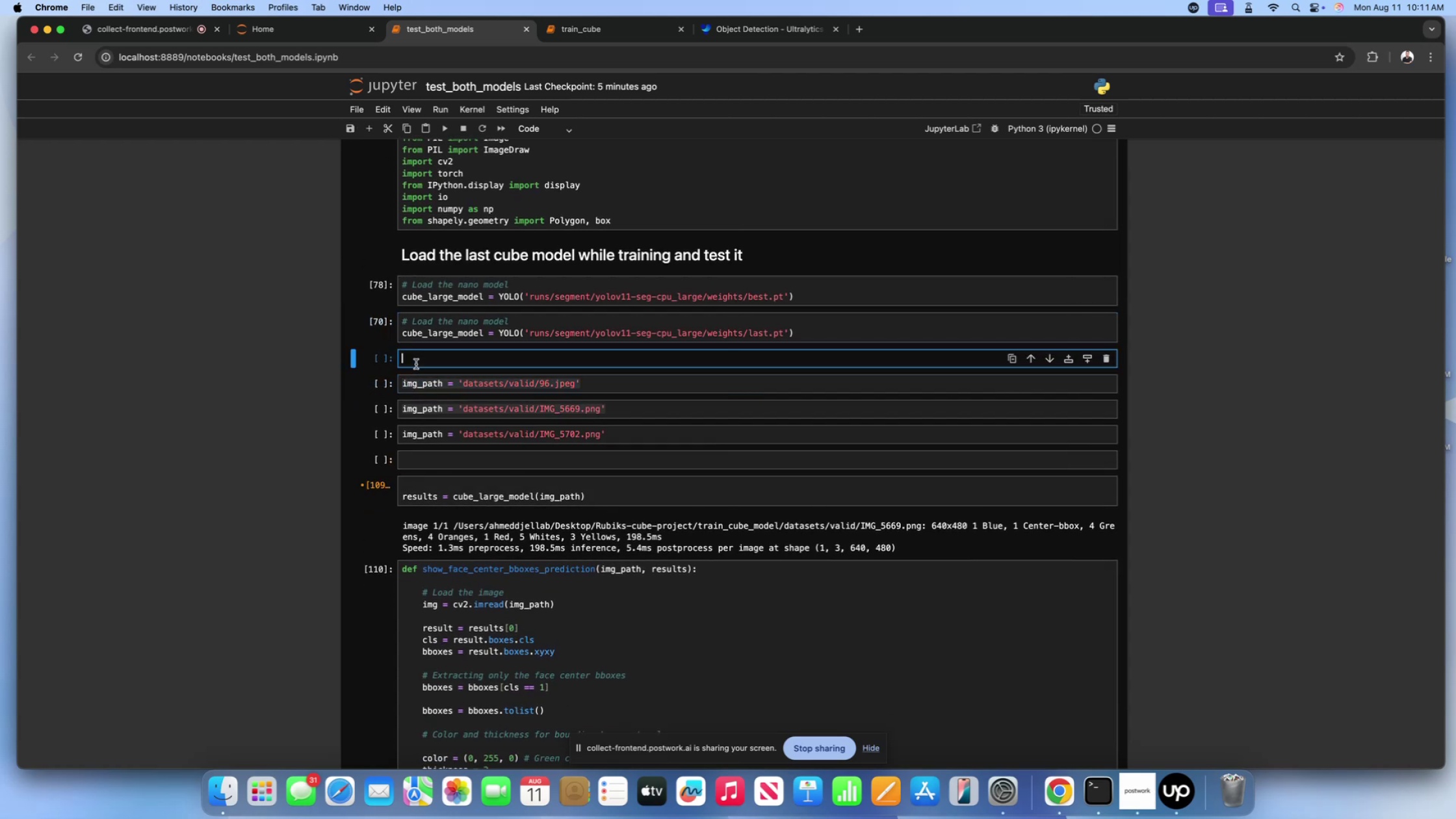 
key(Meta+V)
 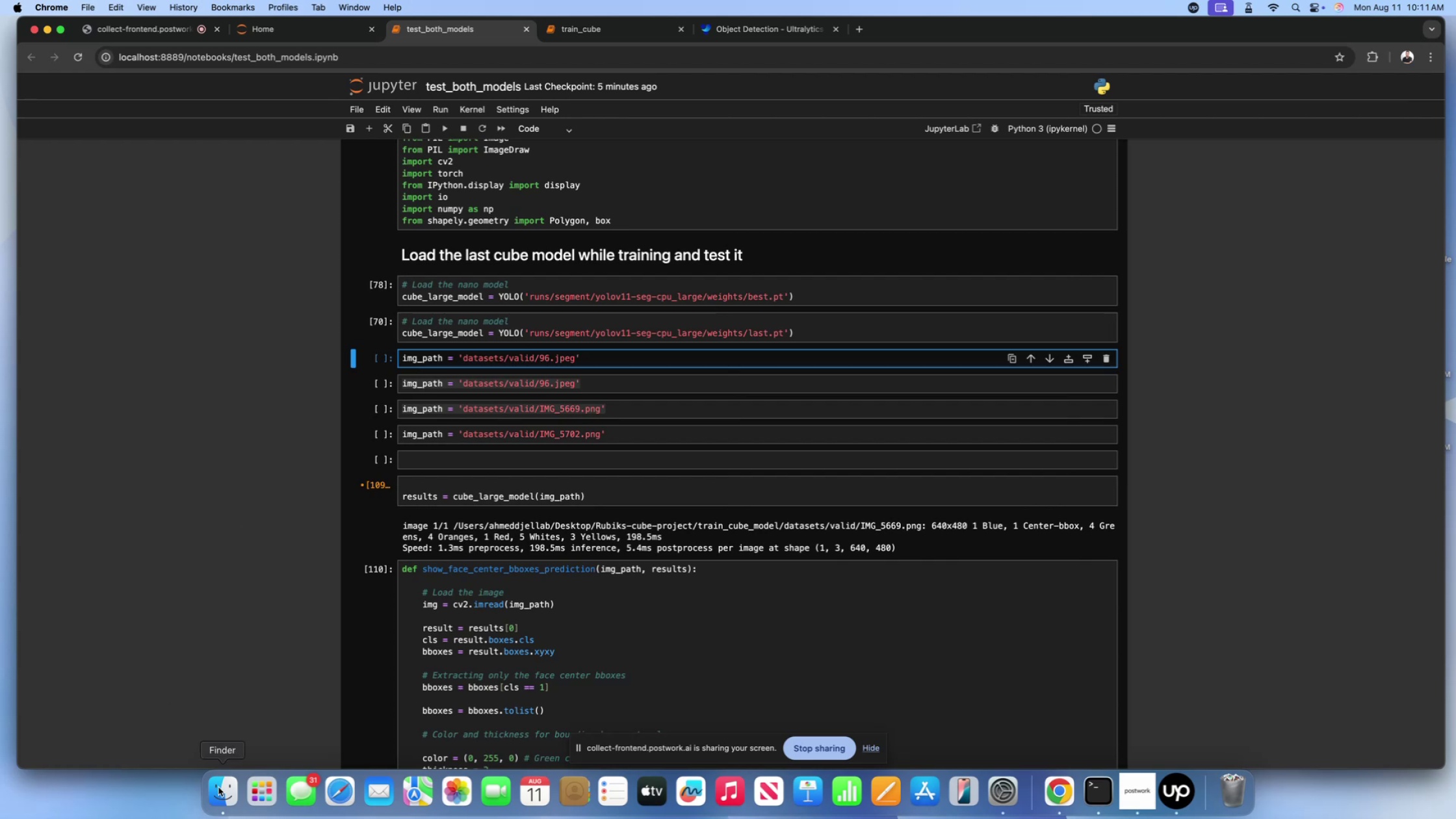 
left_click([220, 798])
 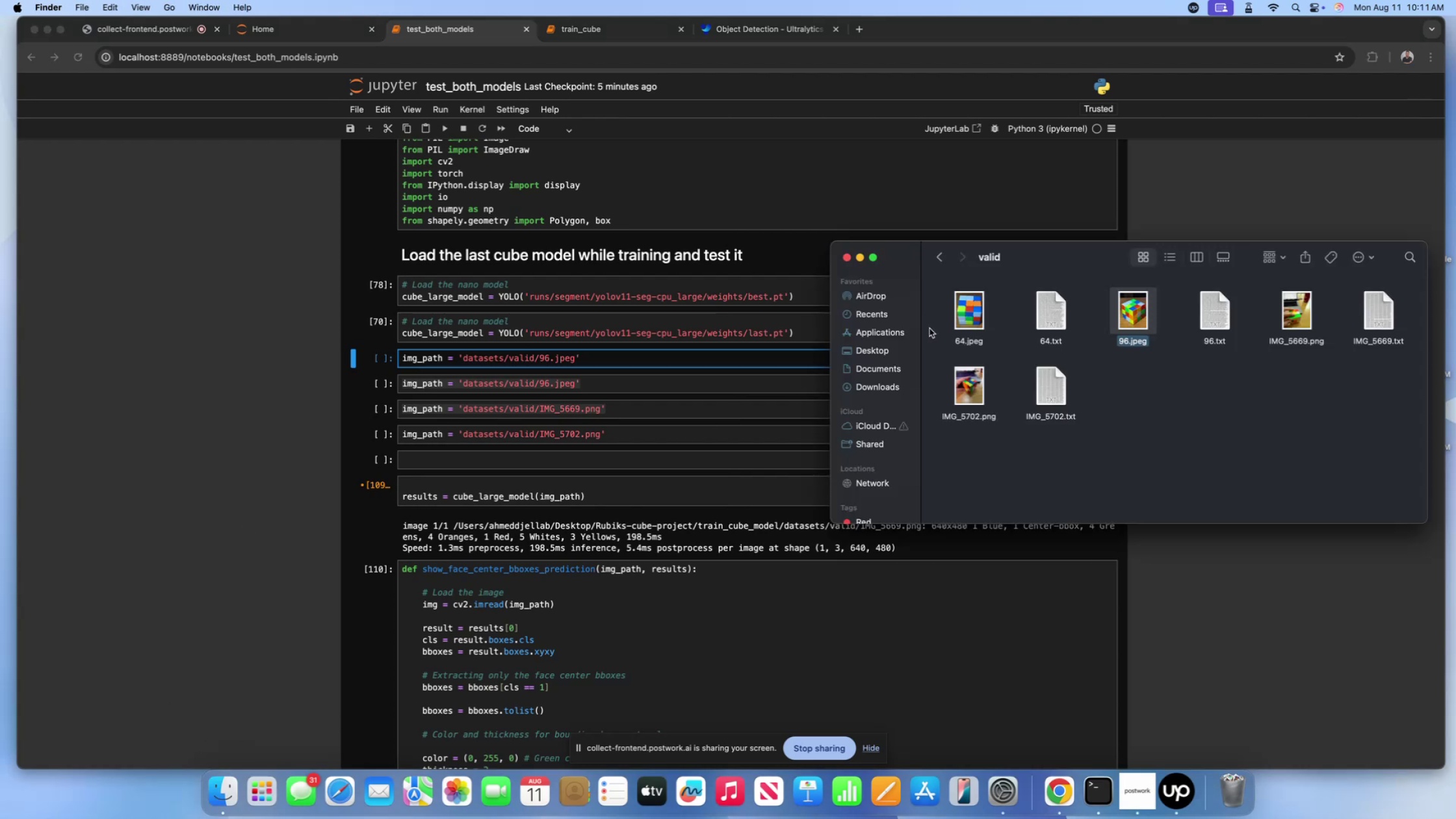 
left_click([665, 362])
 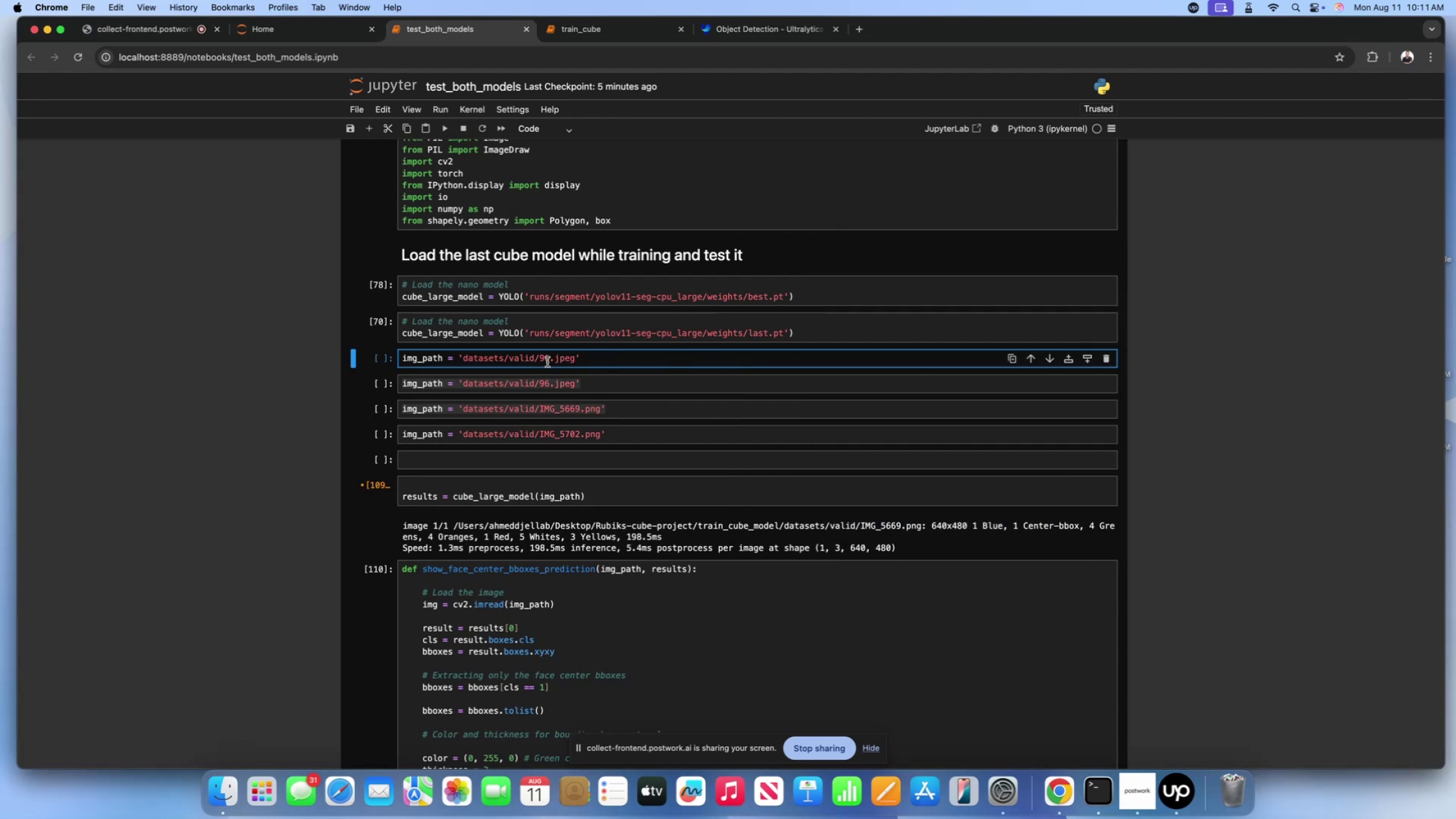 
left_click([549, 358])
 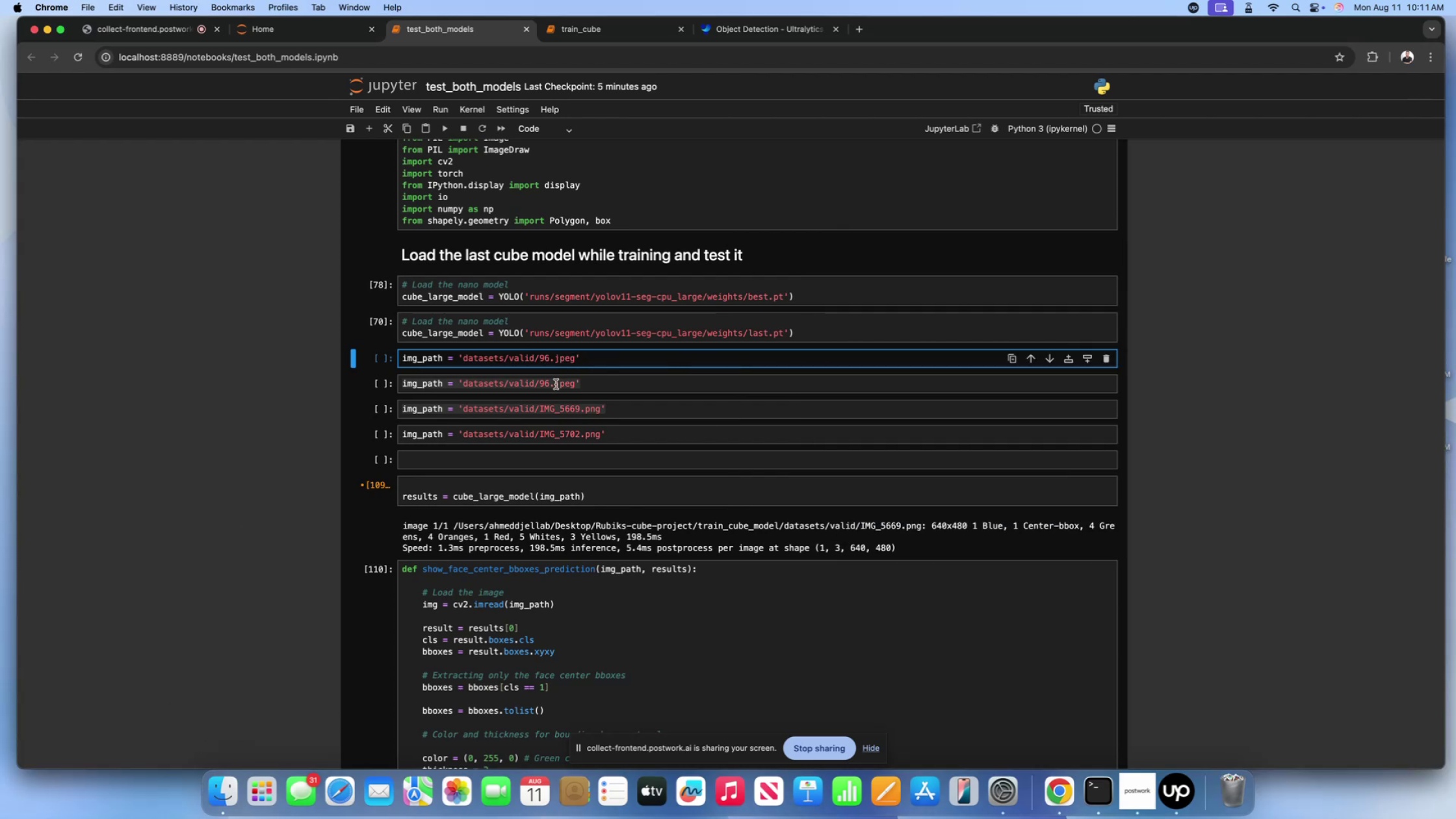 
key(Backspace)
key(Backspace)
type(64)
 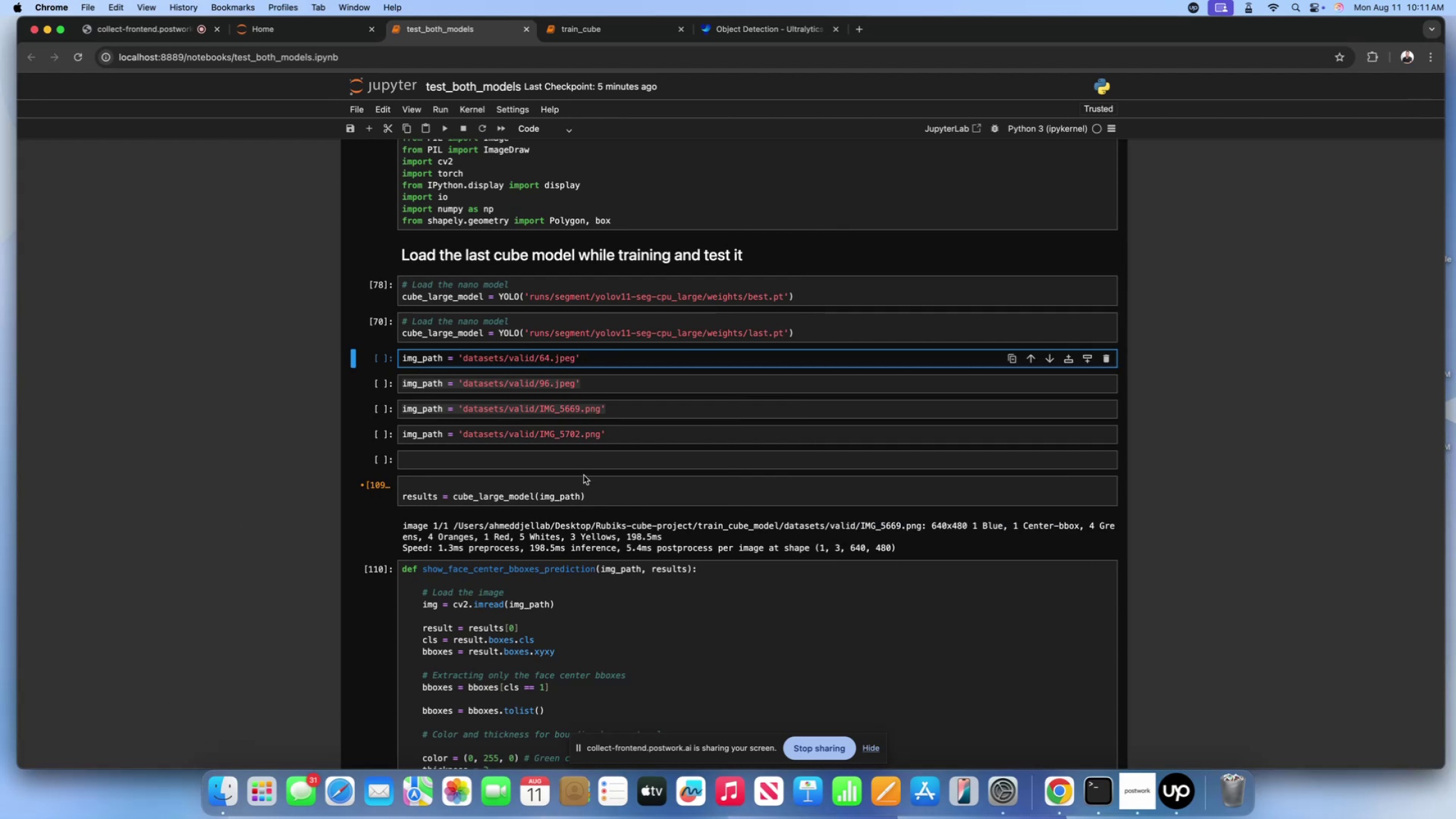 
left_click([584, 475])
 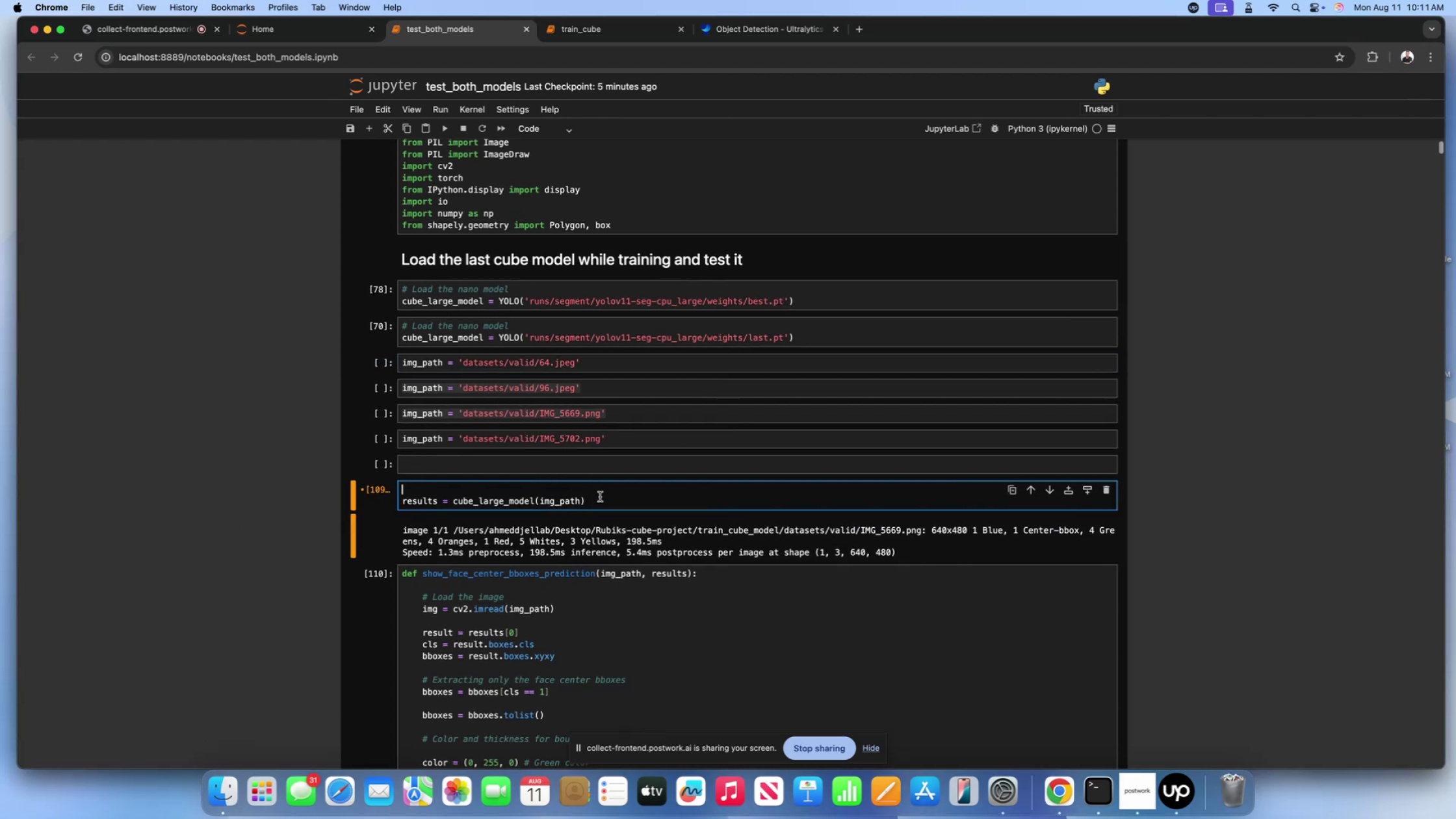 
left_click_drag(start_coordinate=[600, 497], to_coordinate=[376, 489])
 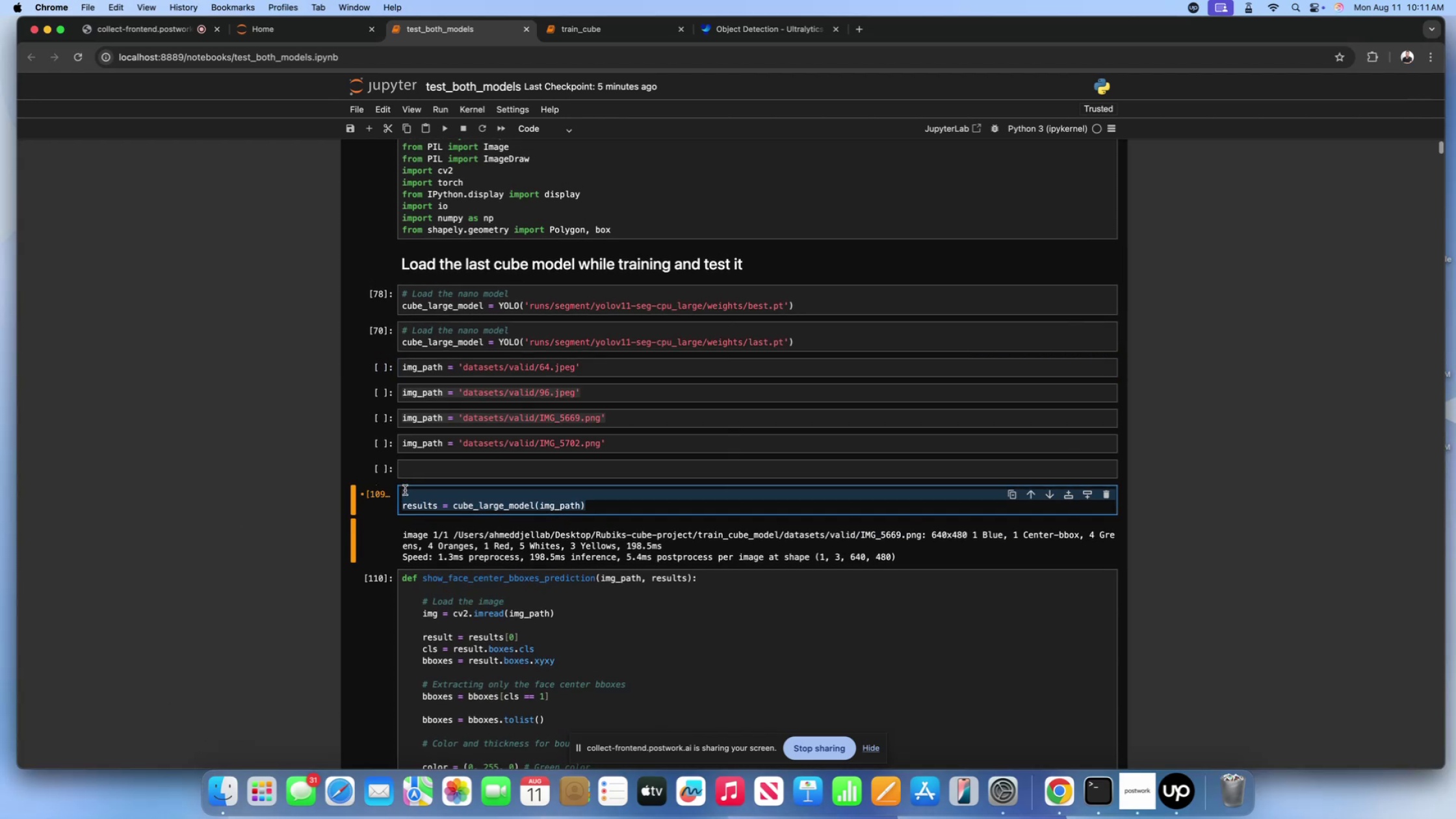 
scroll: coordinate [376, 489], scroll_direction: up, amount: 1.0
 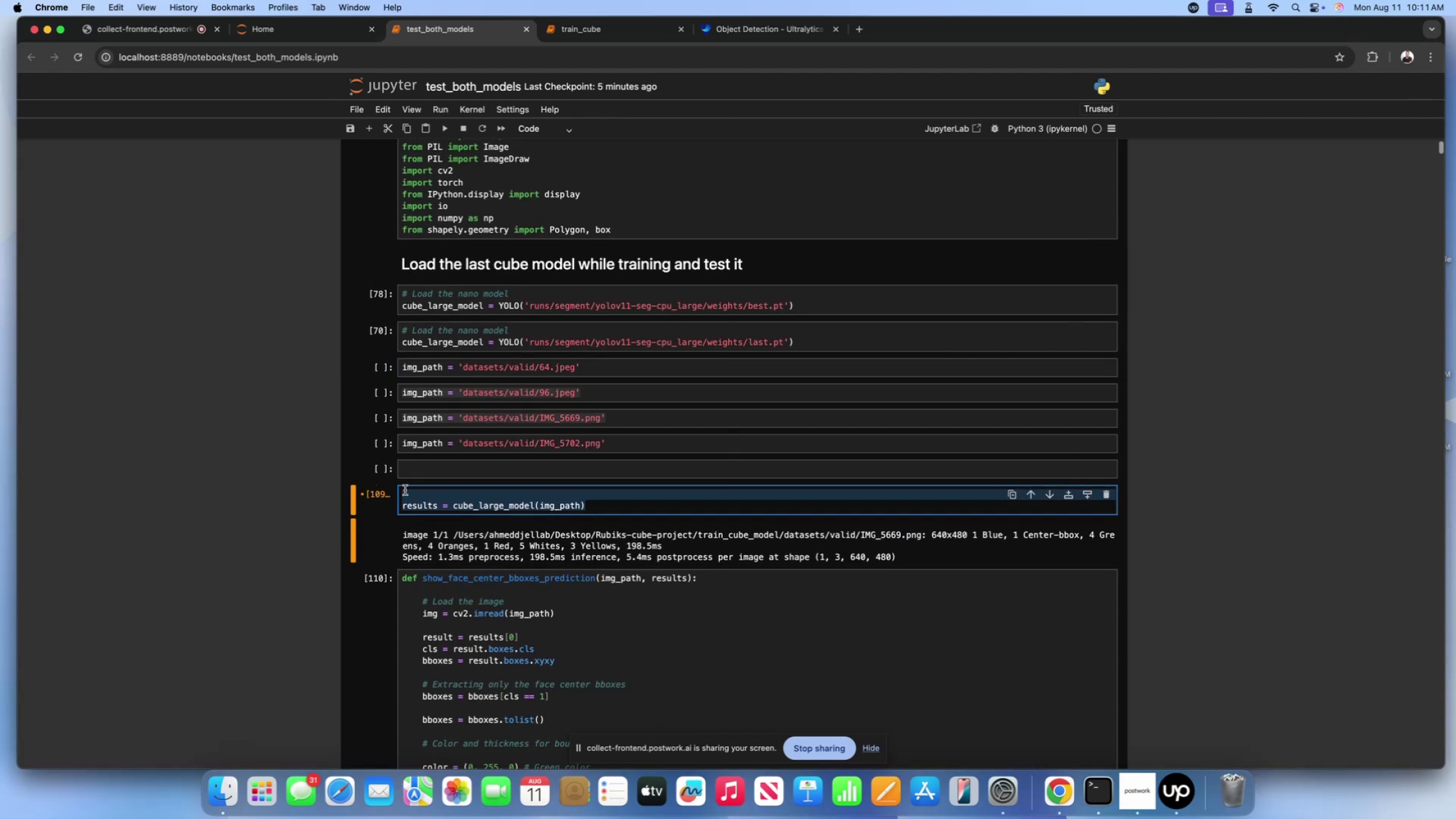 
key(Meta+C)
 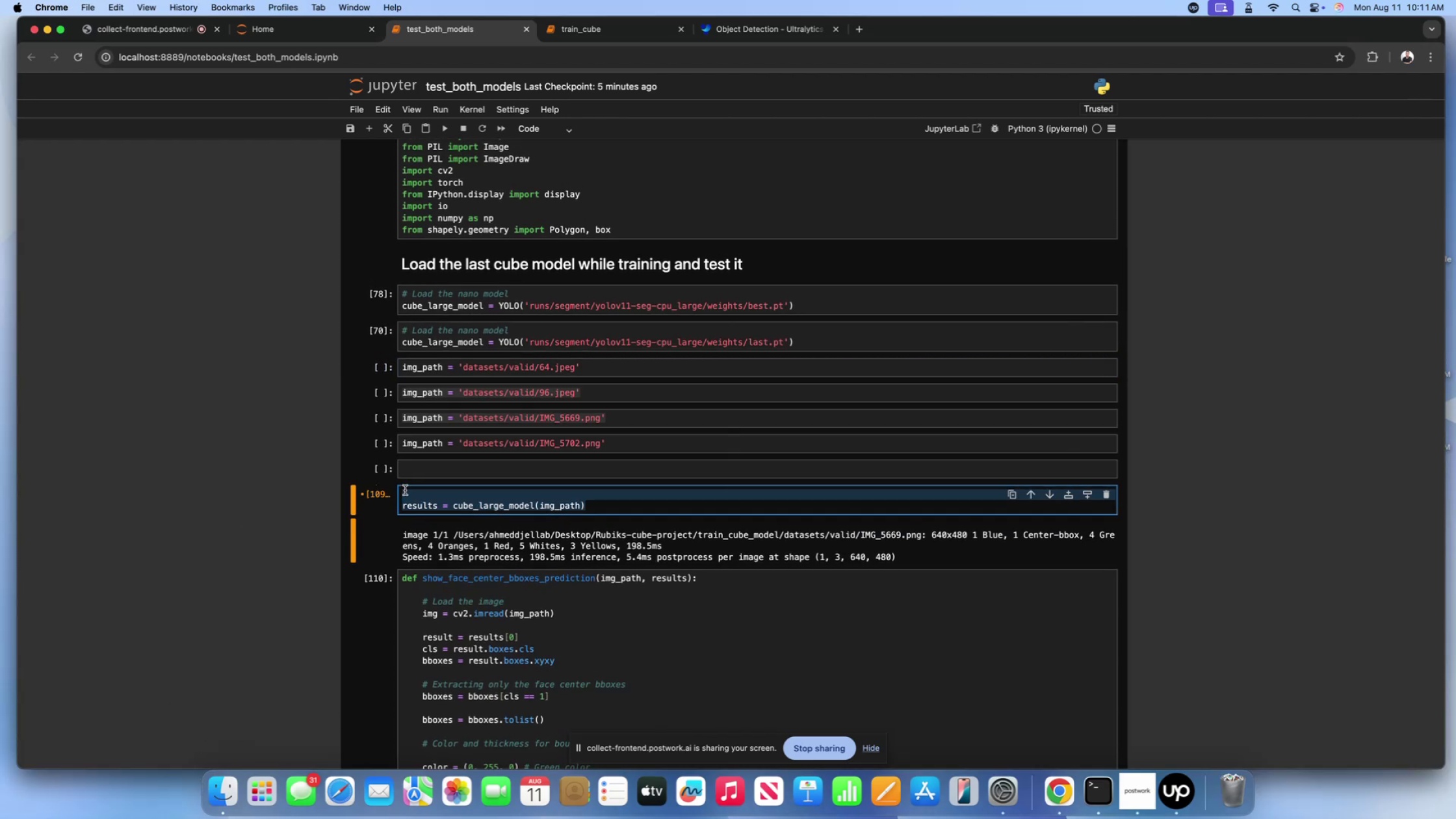 
scroll: coordinate [405, 490], scroll_direction: down, amount: 2.0
 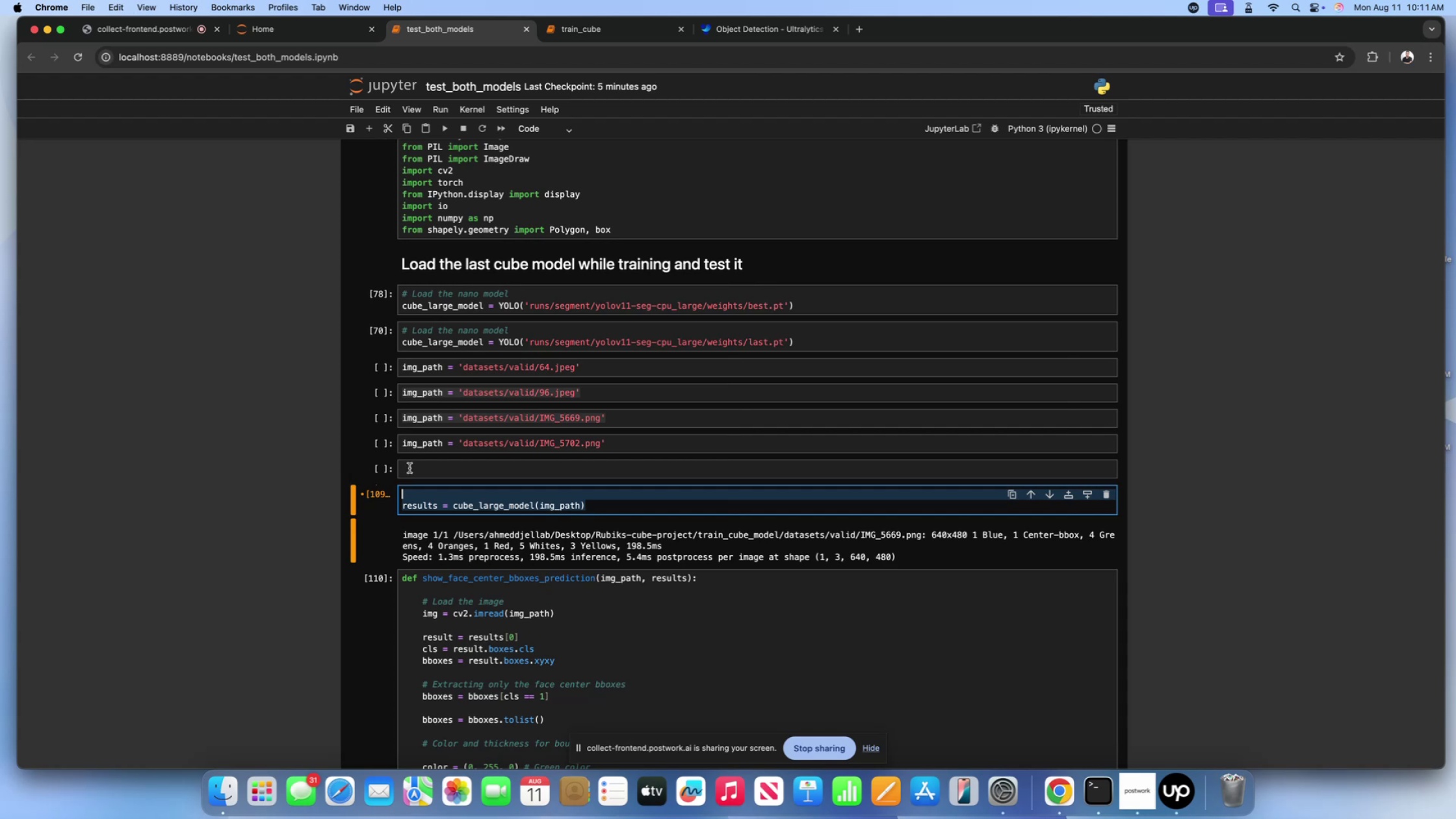 
left_click([410, 468])
 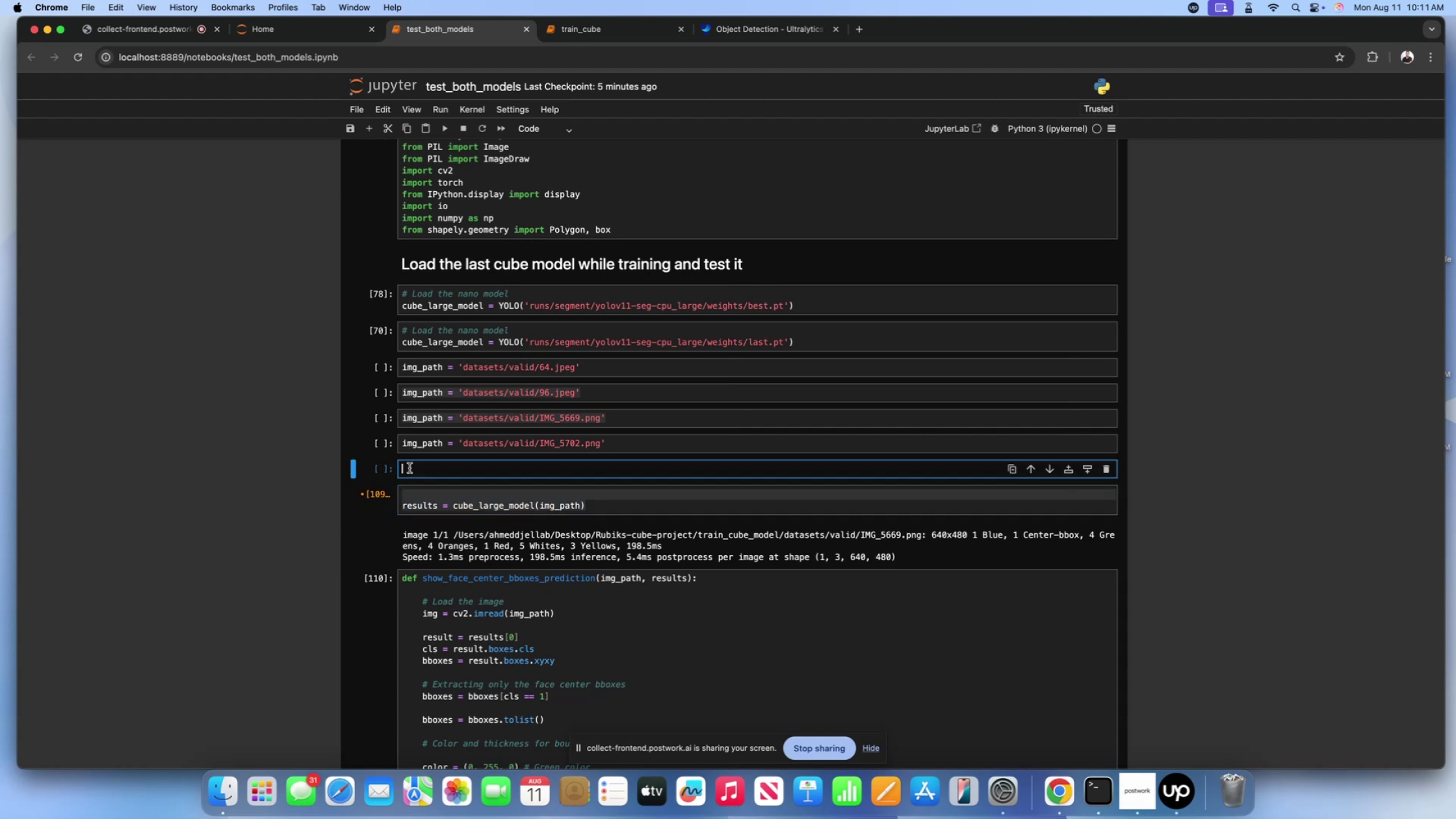 
key(Meta+V)
 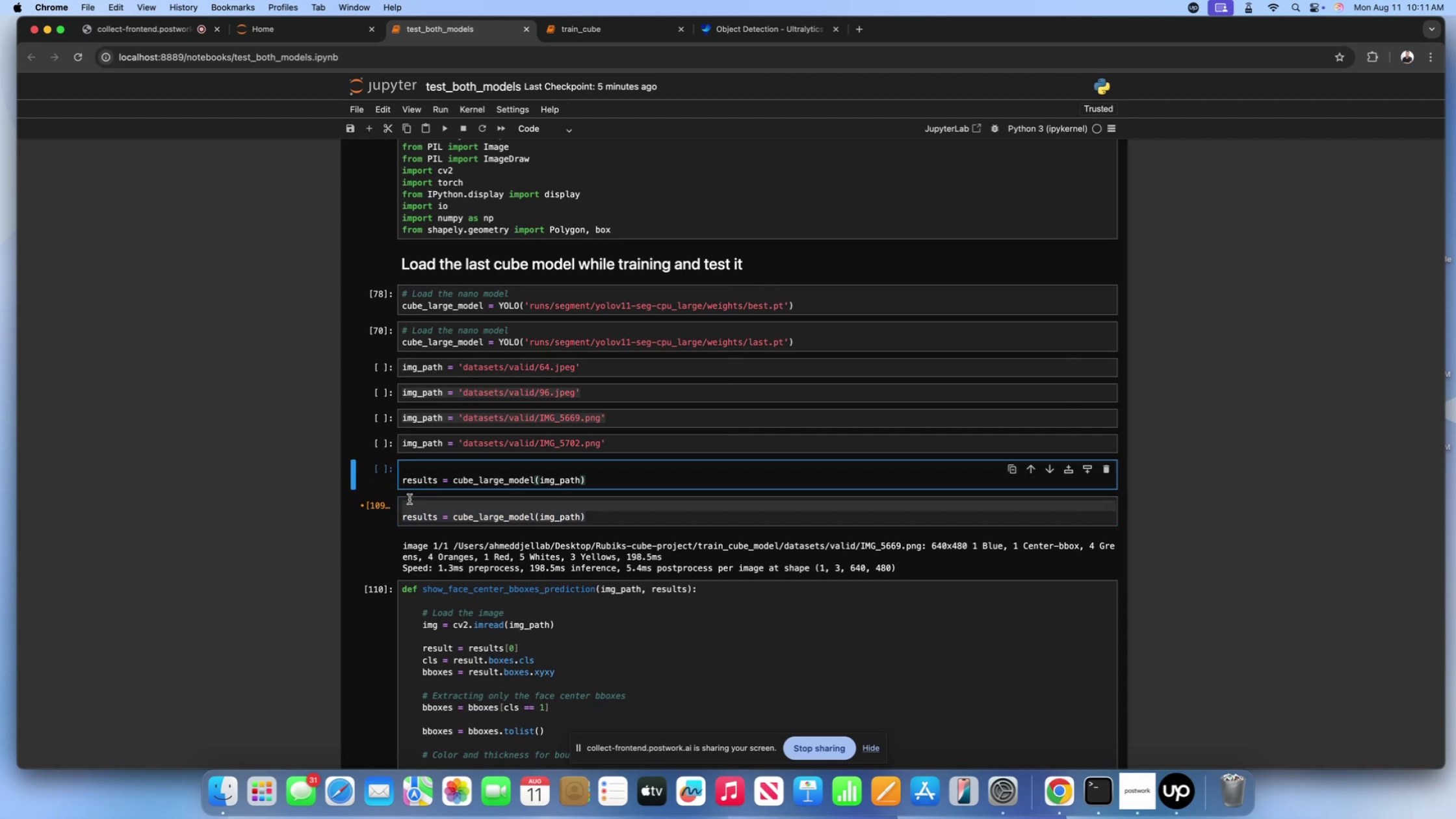 
left_click([410, 504])
 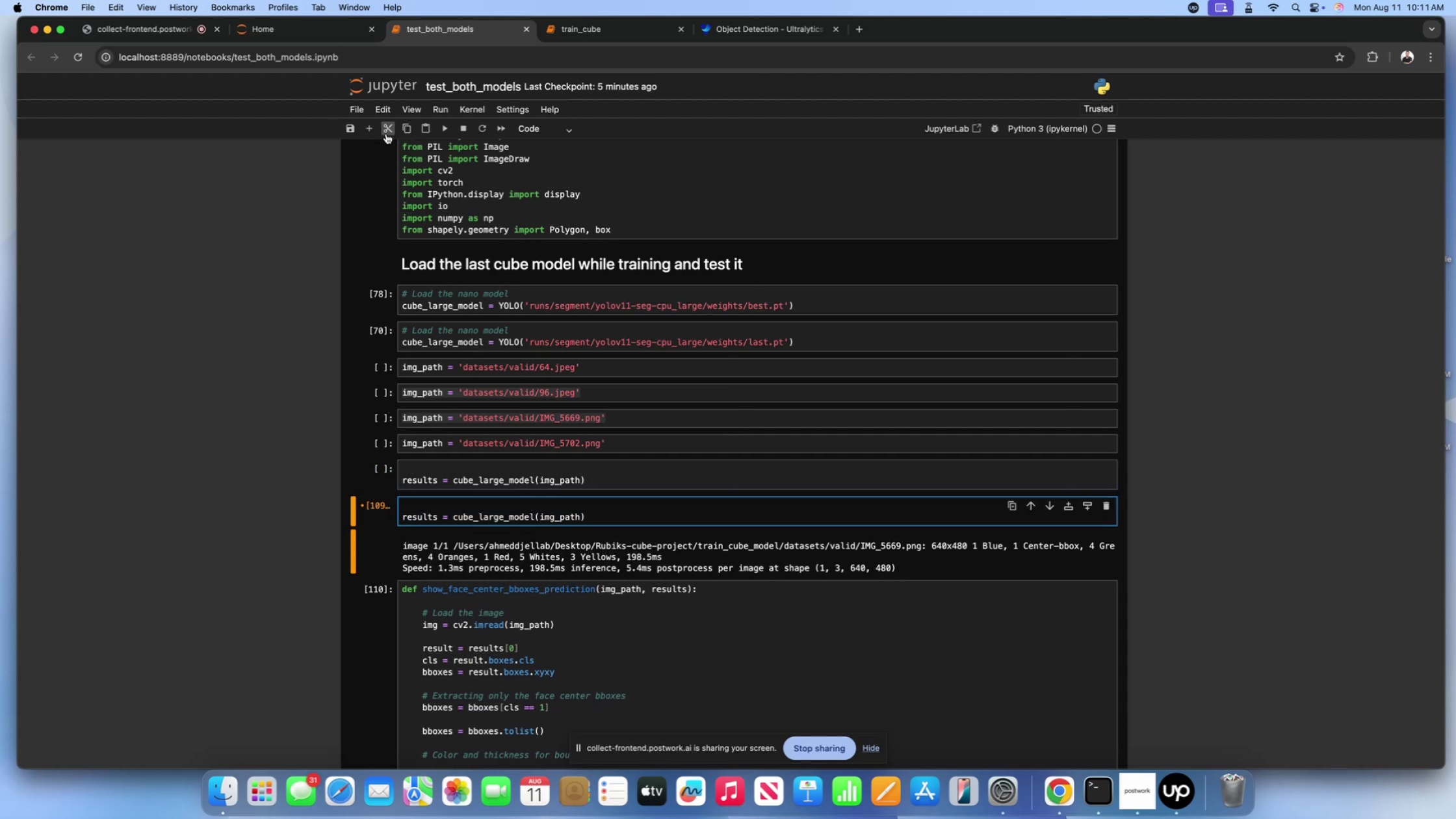 
left_click([385, 133])
 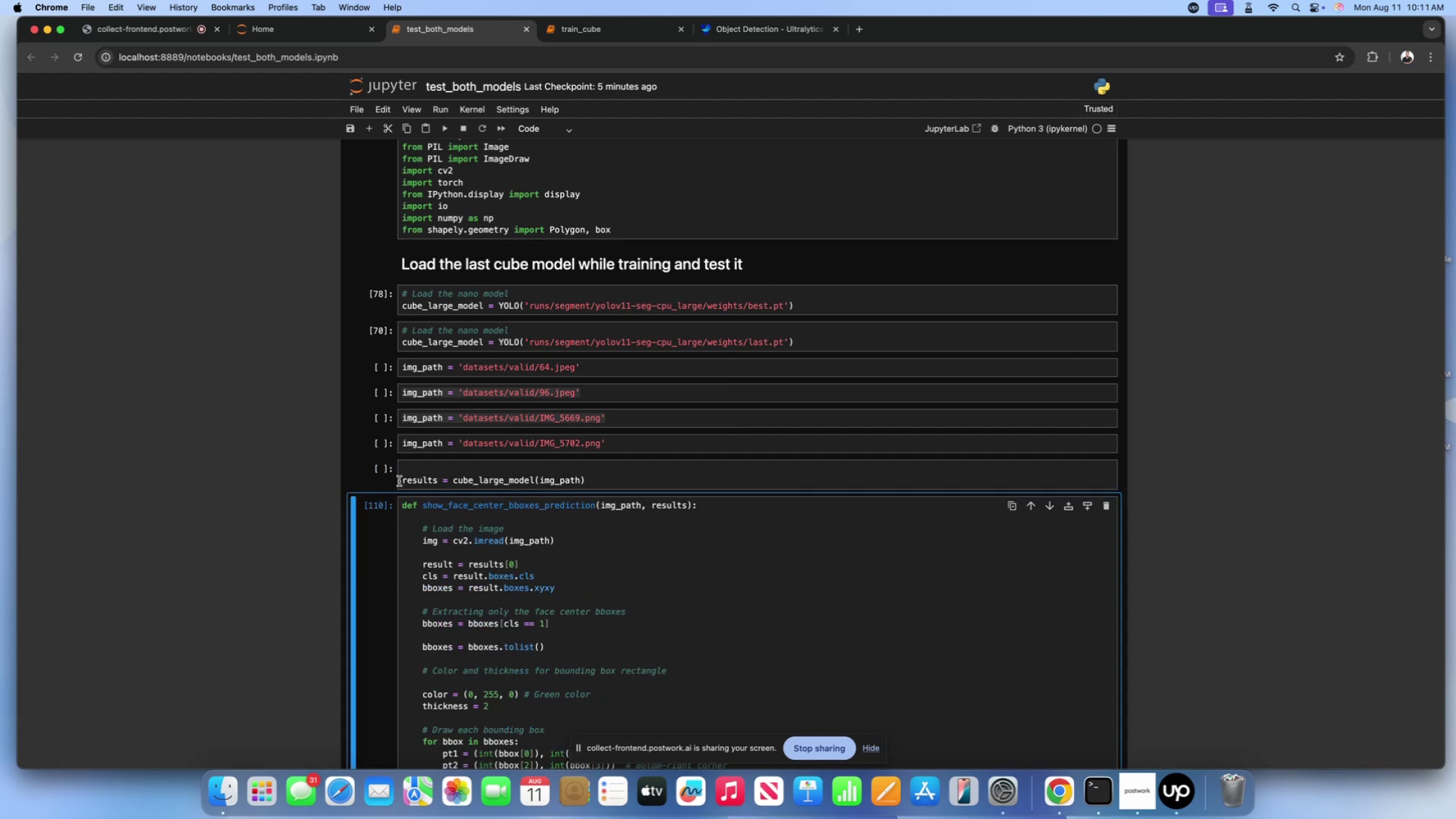 
left_click([399, 481])
 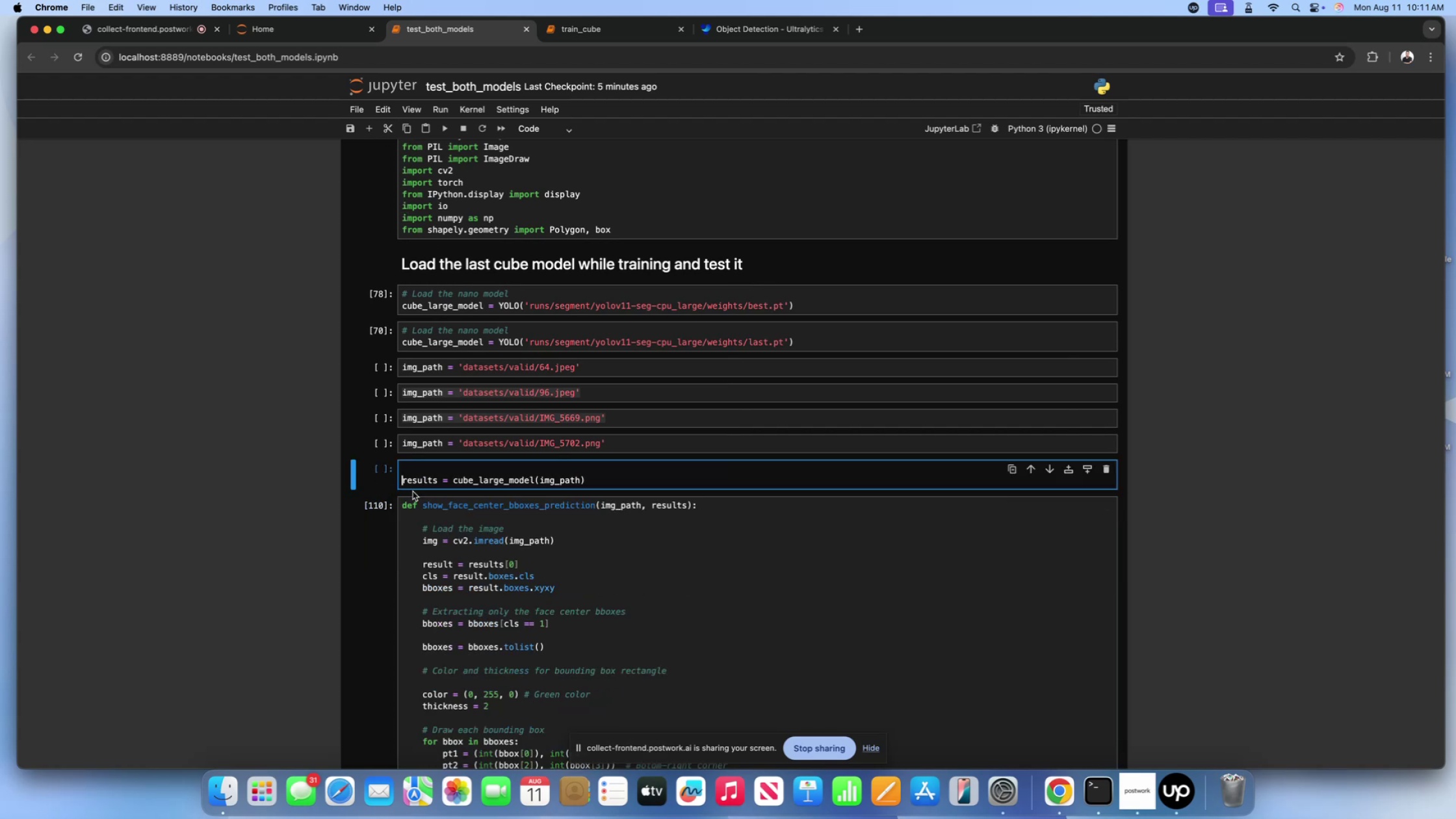 
key(Backspace)
 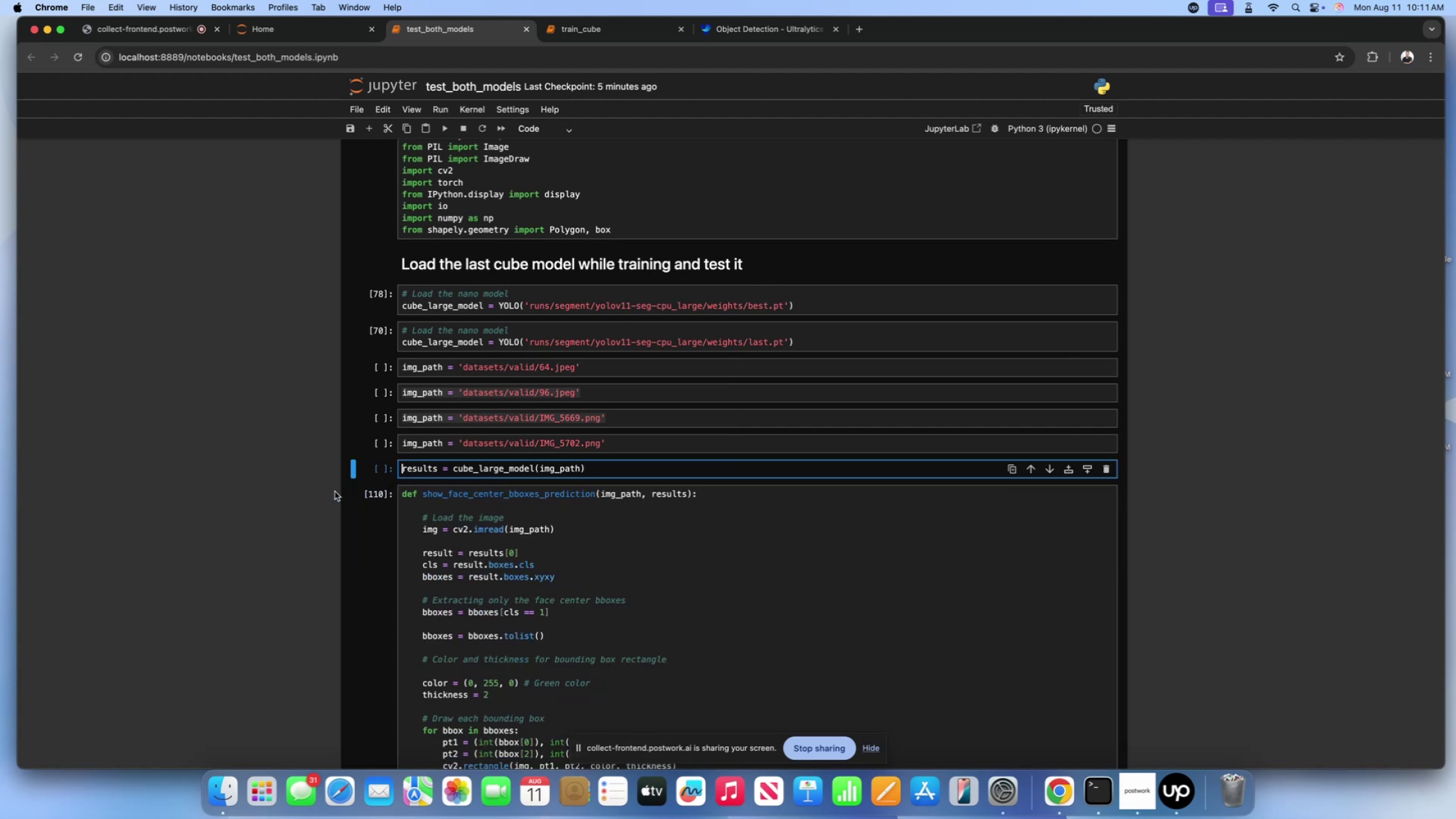 
scroll: coordinate [289, 487], scroll_direction: down, amount: 385.0
 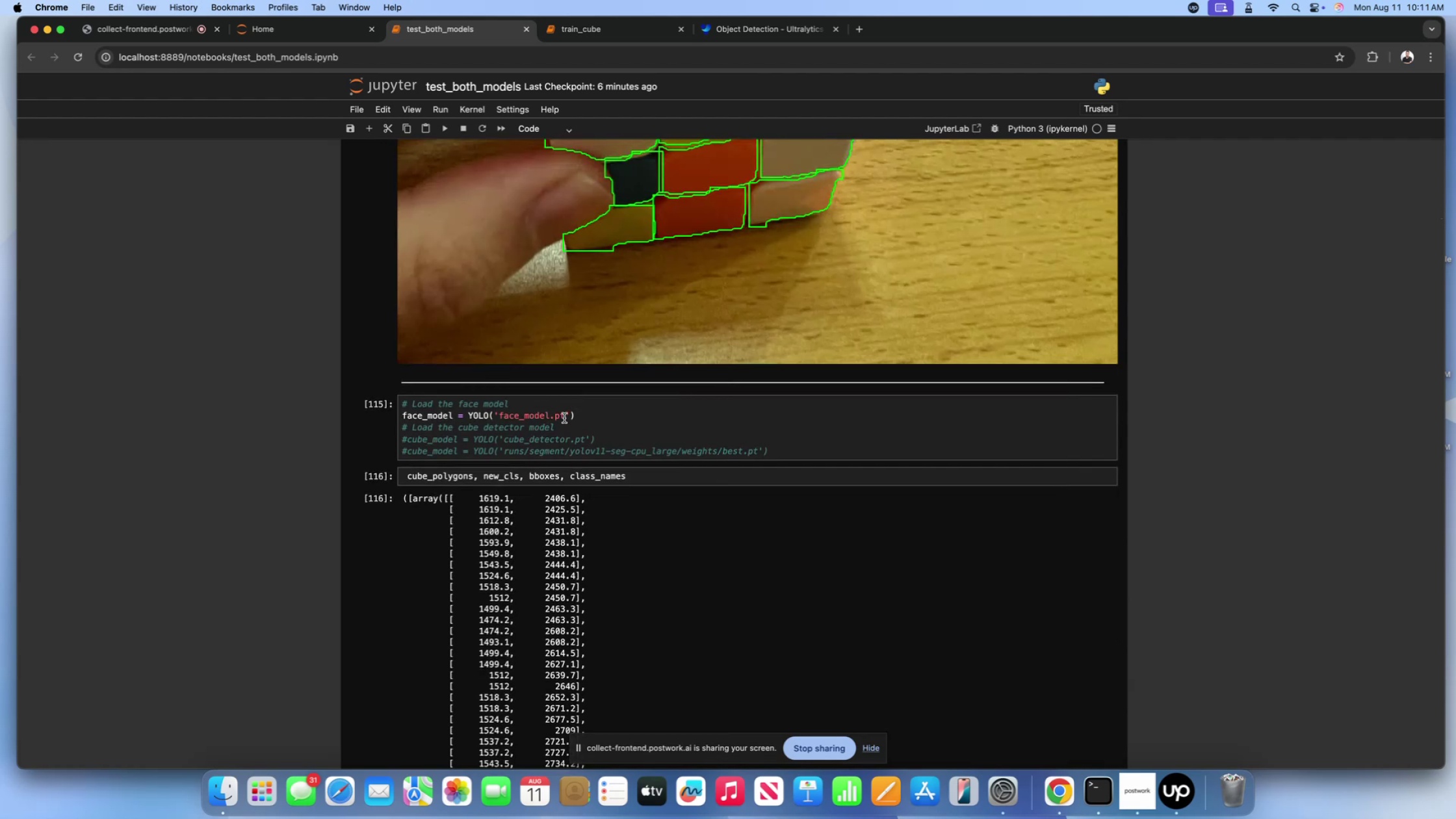 
left_click([584, 407])
 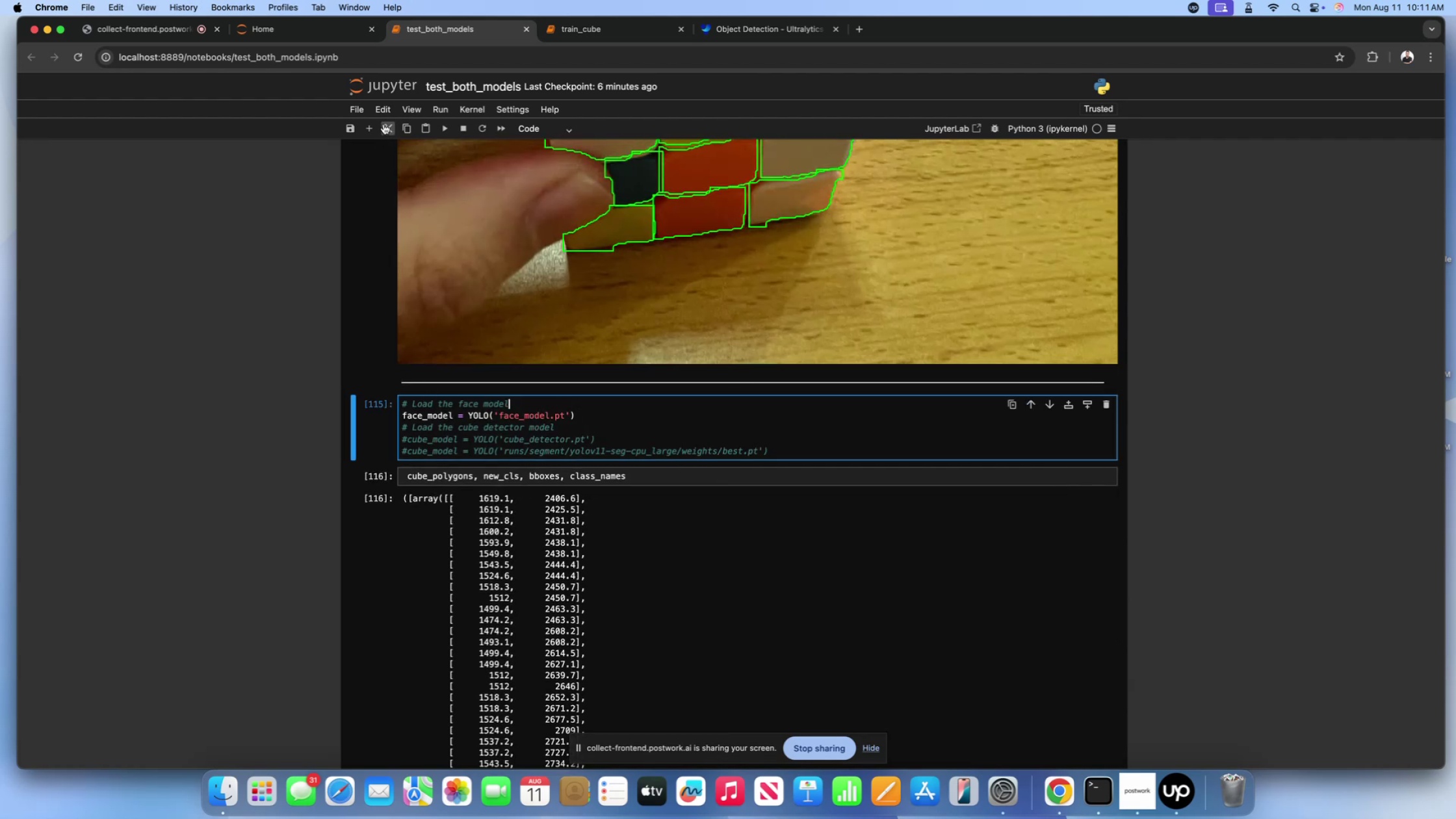 
left_click([384, 124])
 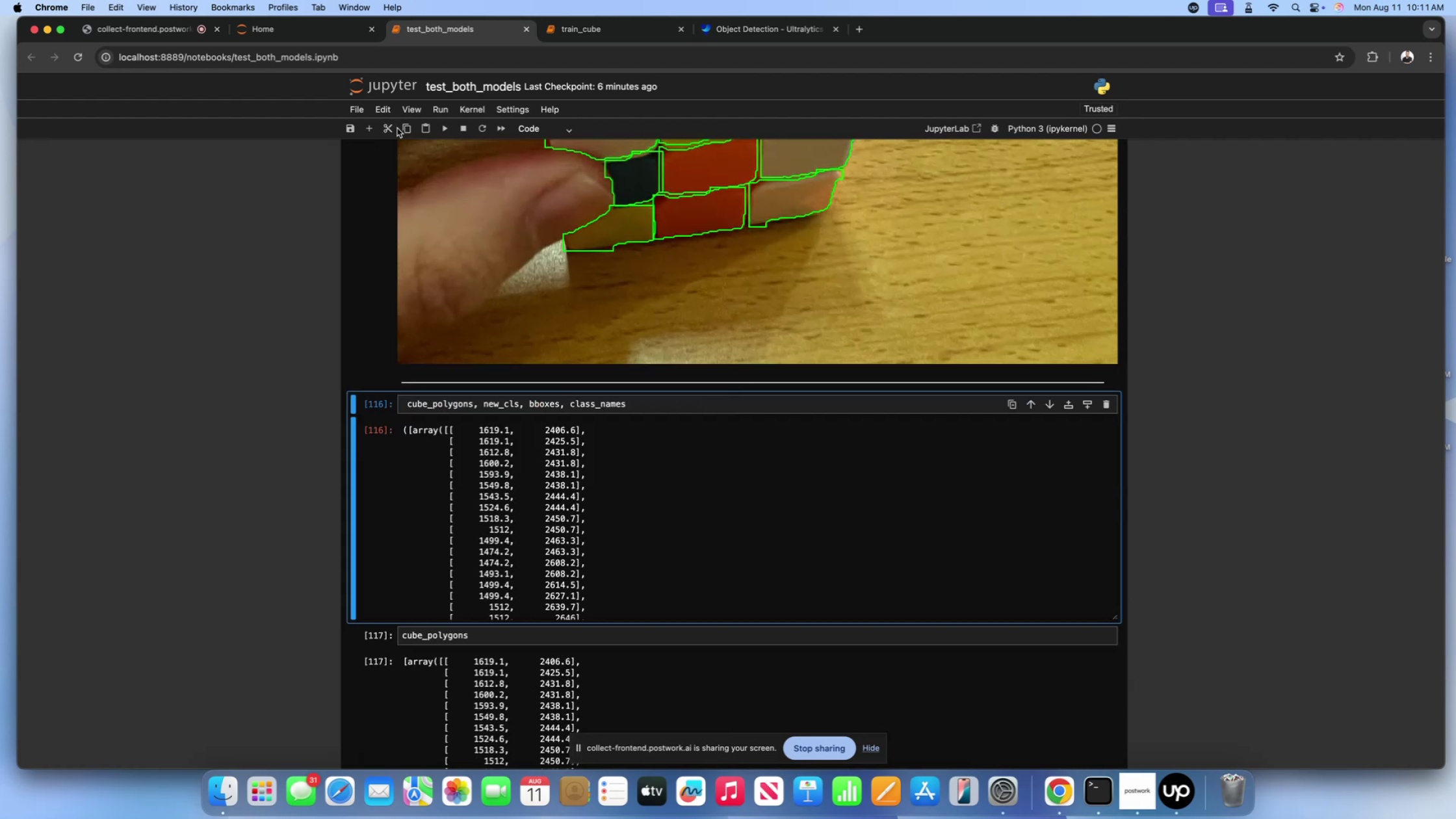 
left_click([390, 131])
 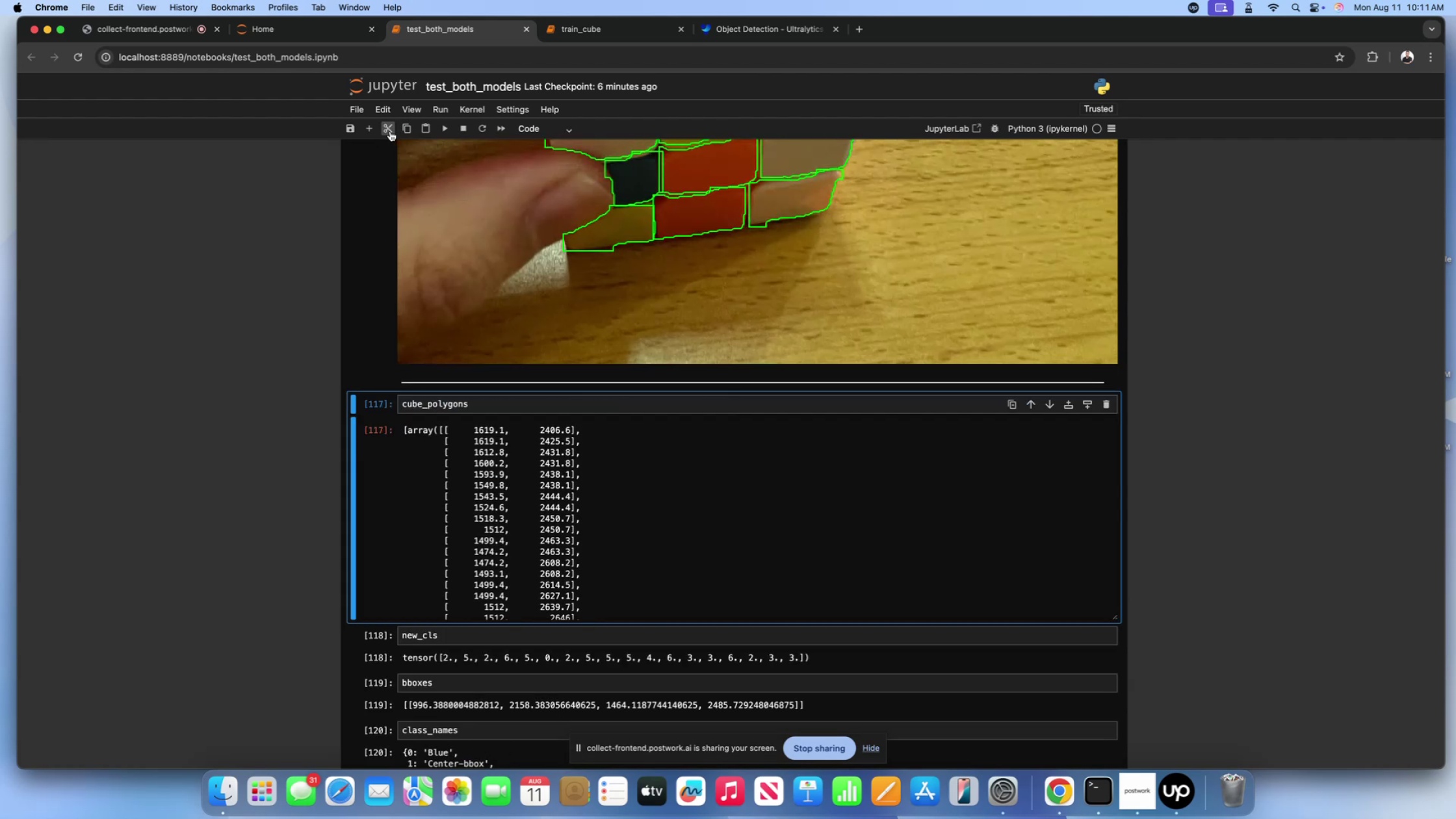 
scroll: coordinate [287, 359], scroll_direction: down, amount: 48.0
 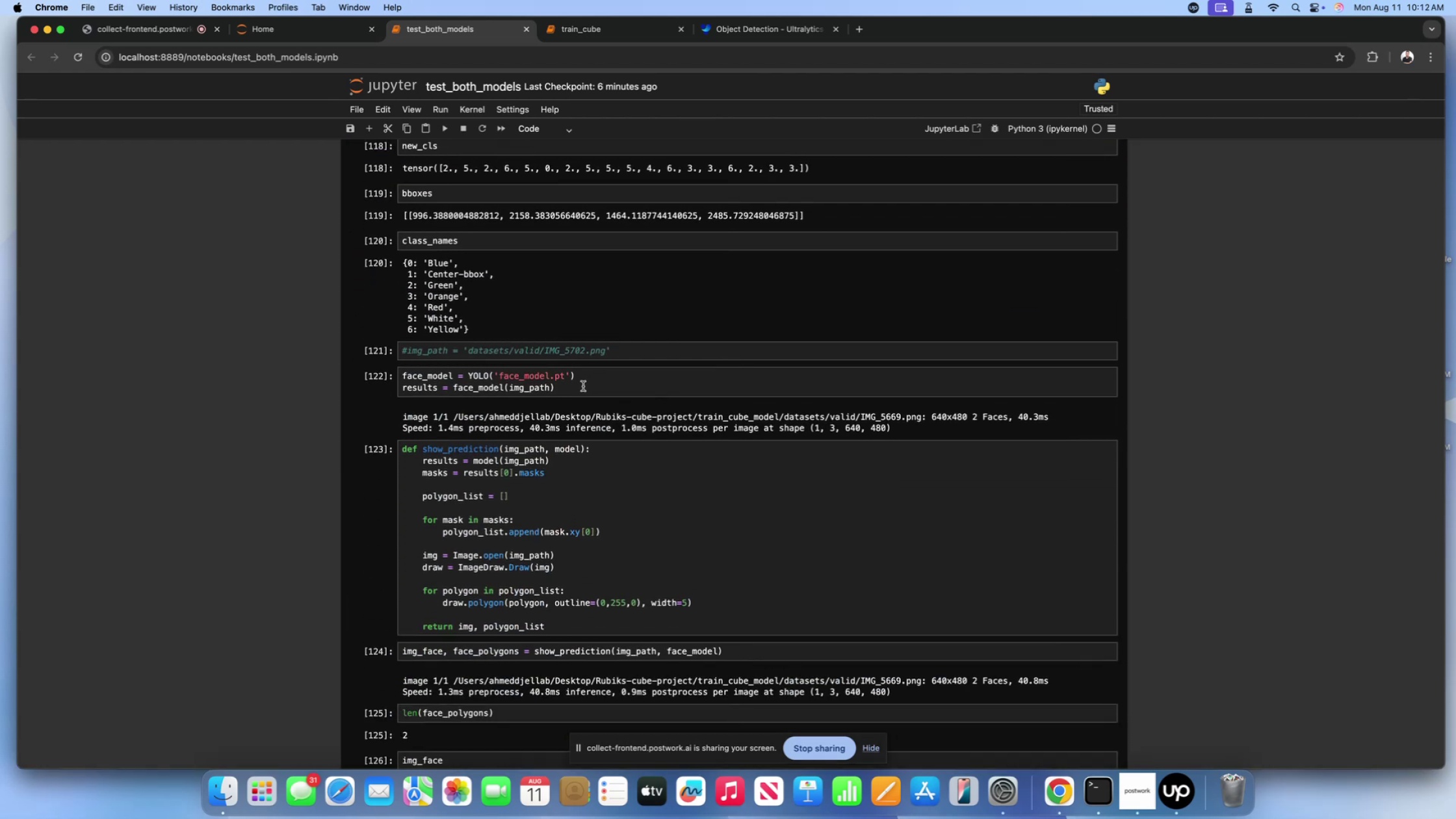 
left_click([583, 386])
 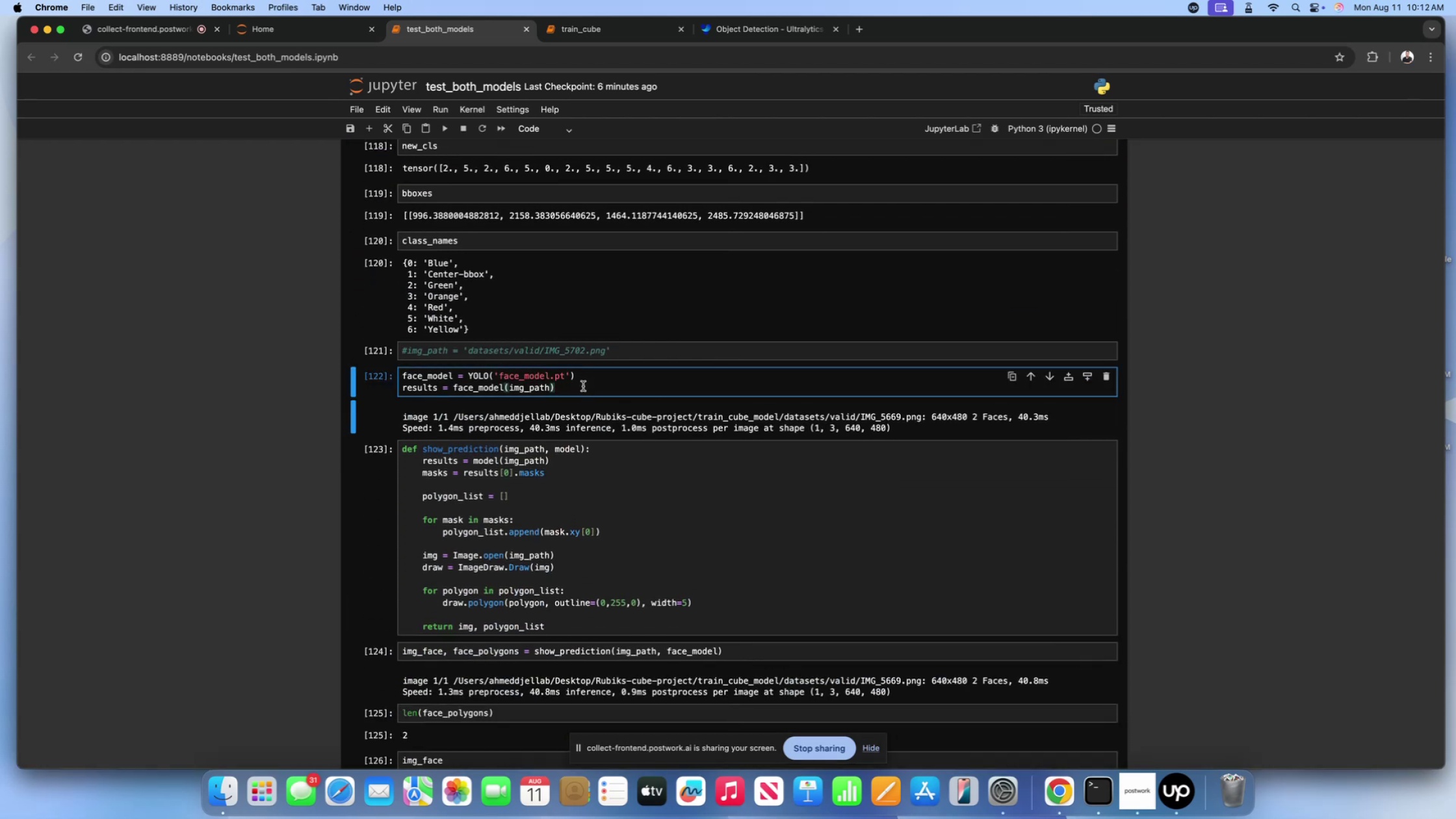 
scroll: coordinate [583, 386], scroll_direction: down, amount: 31.0
 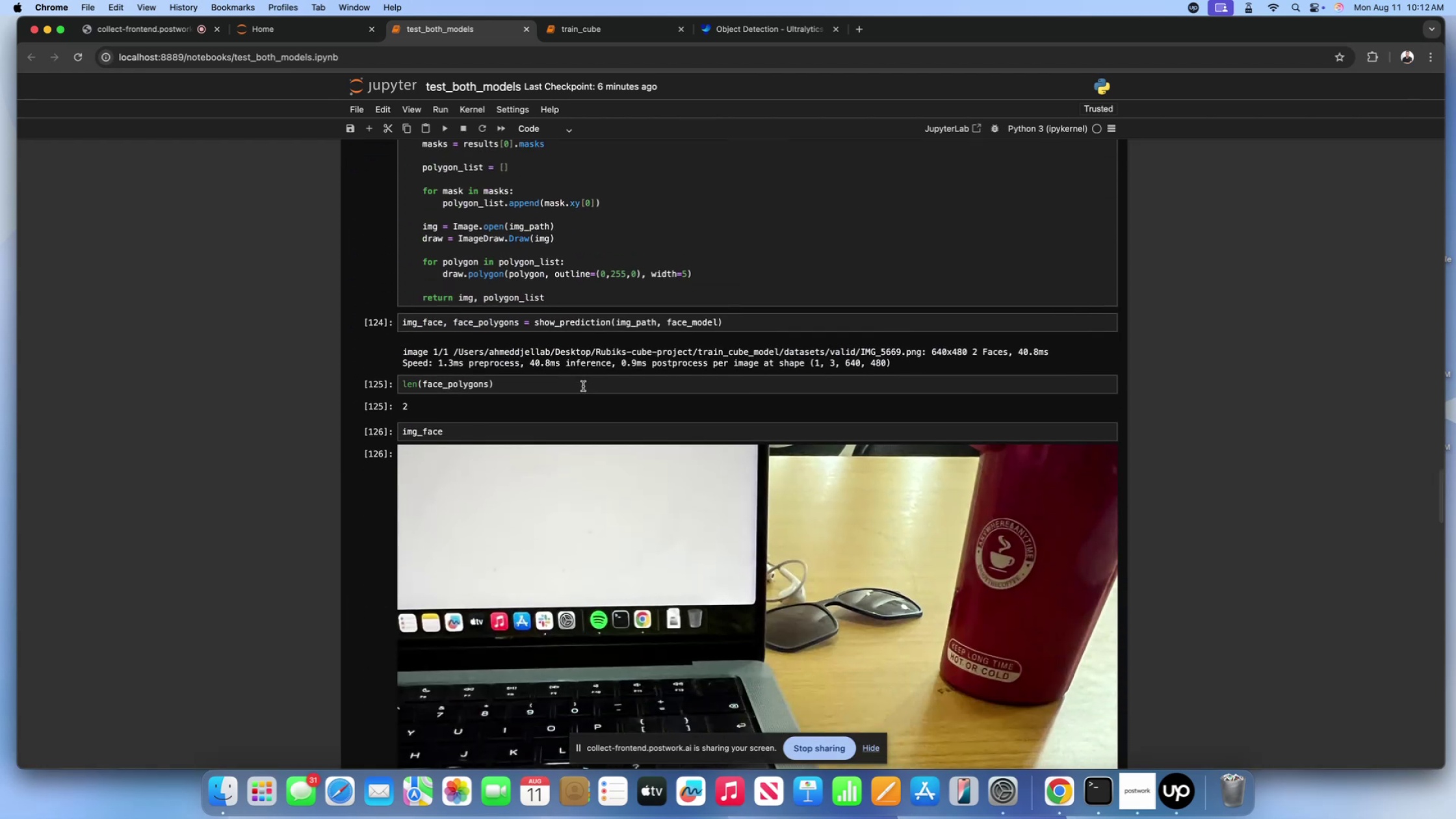 
scroll: coordinate [583, 386], scroll_direction: up, amount: 20.0
 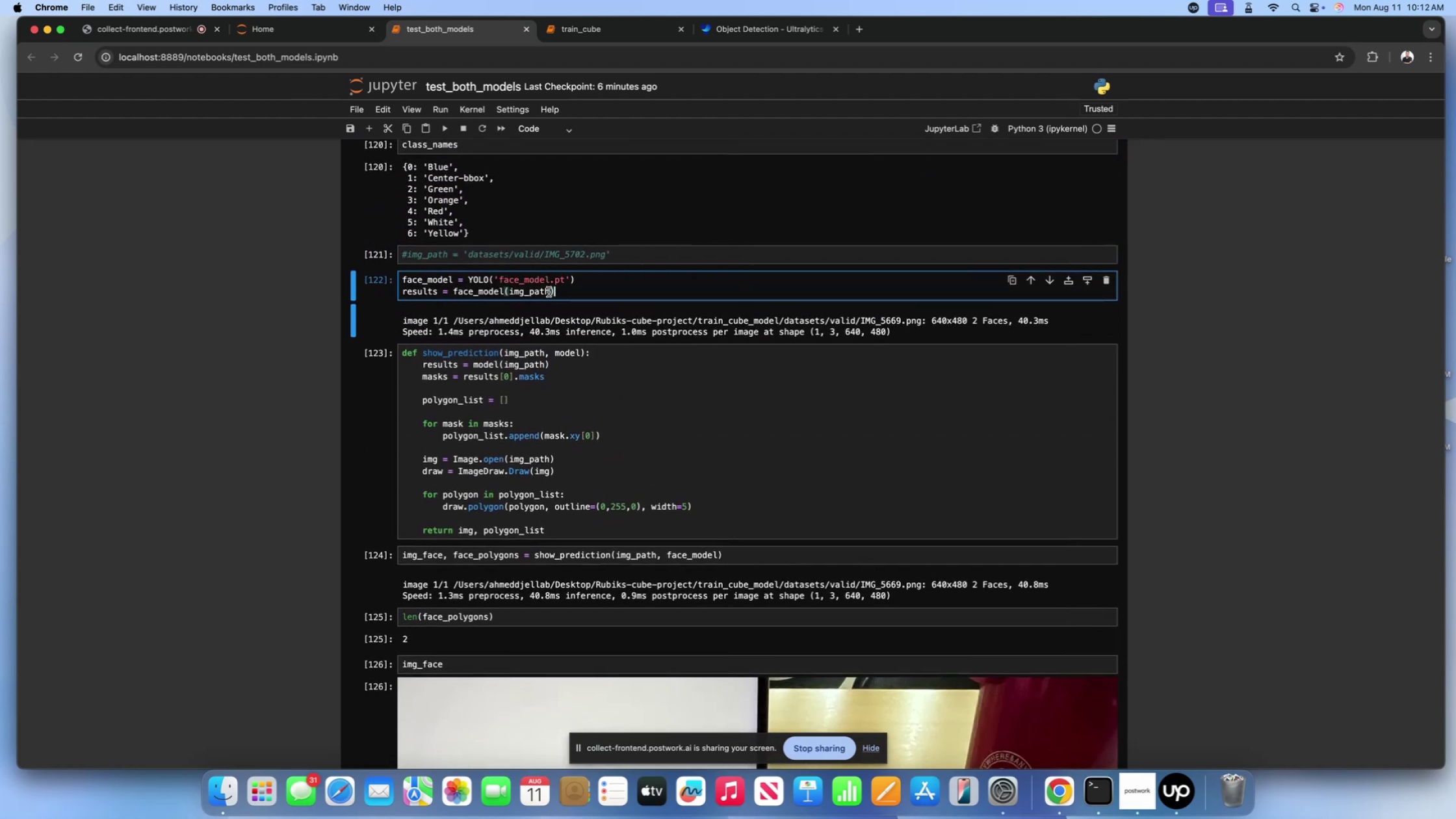 
wait(7.16)
 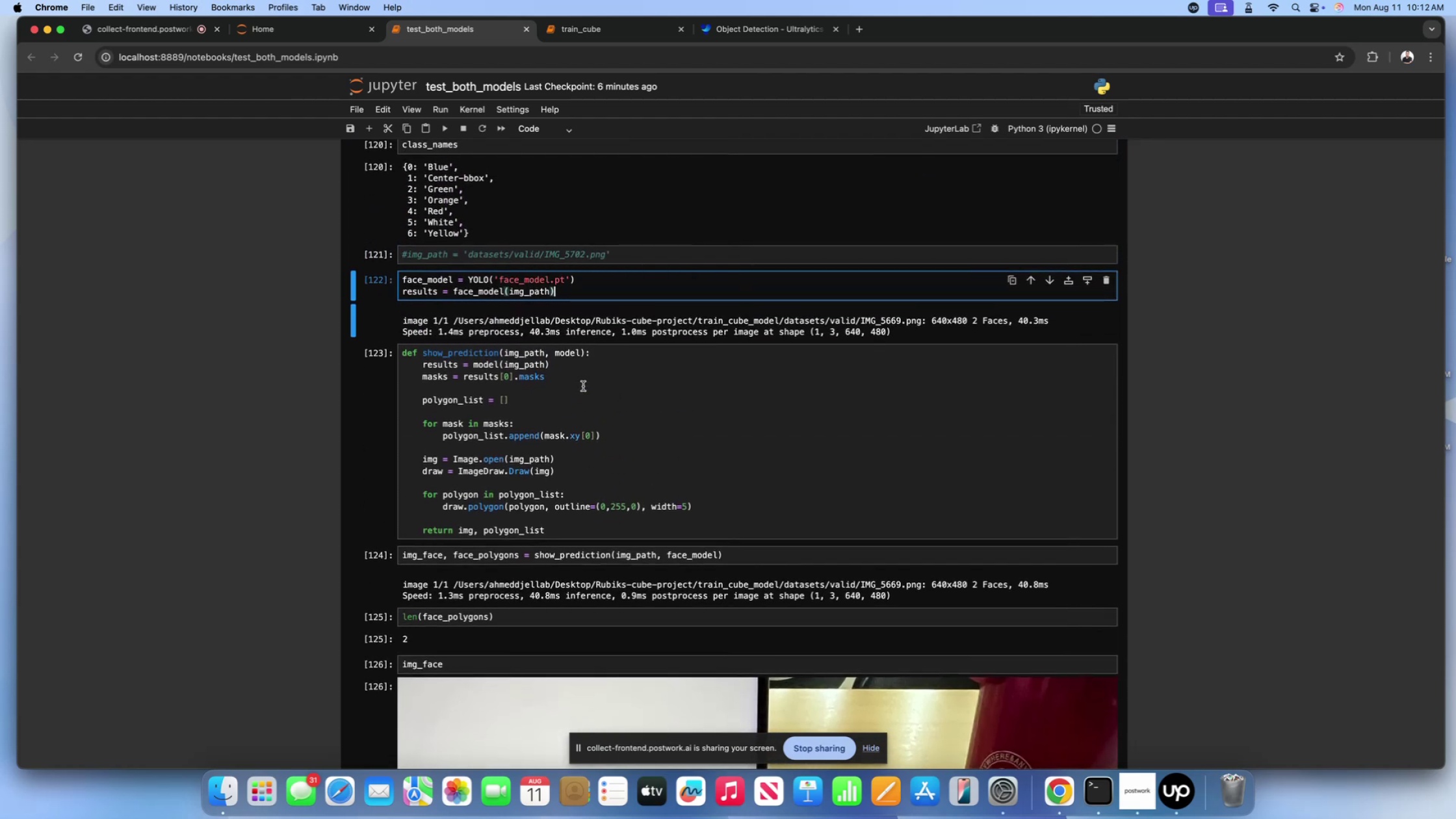 
left_click_drag(start_coordinate=[567, 289], to_coordinate=[389, 294])
 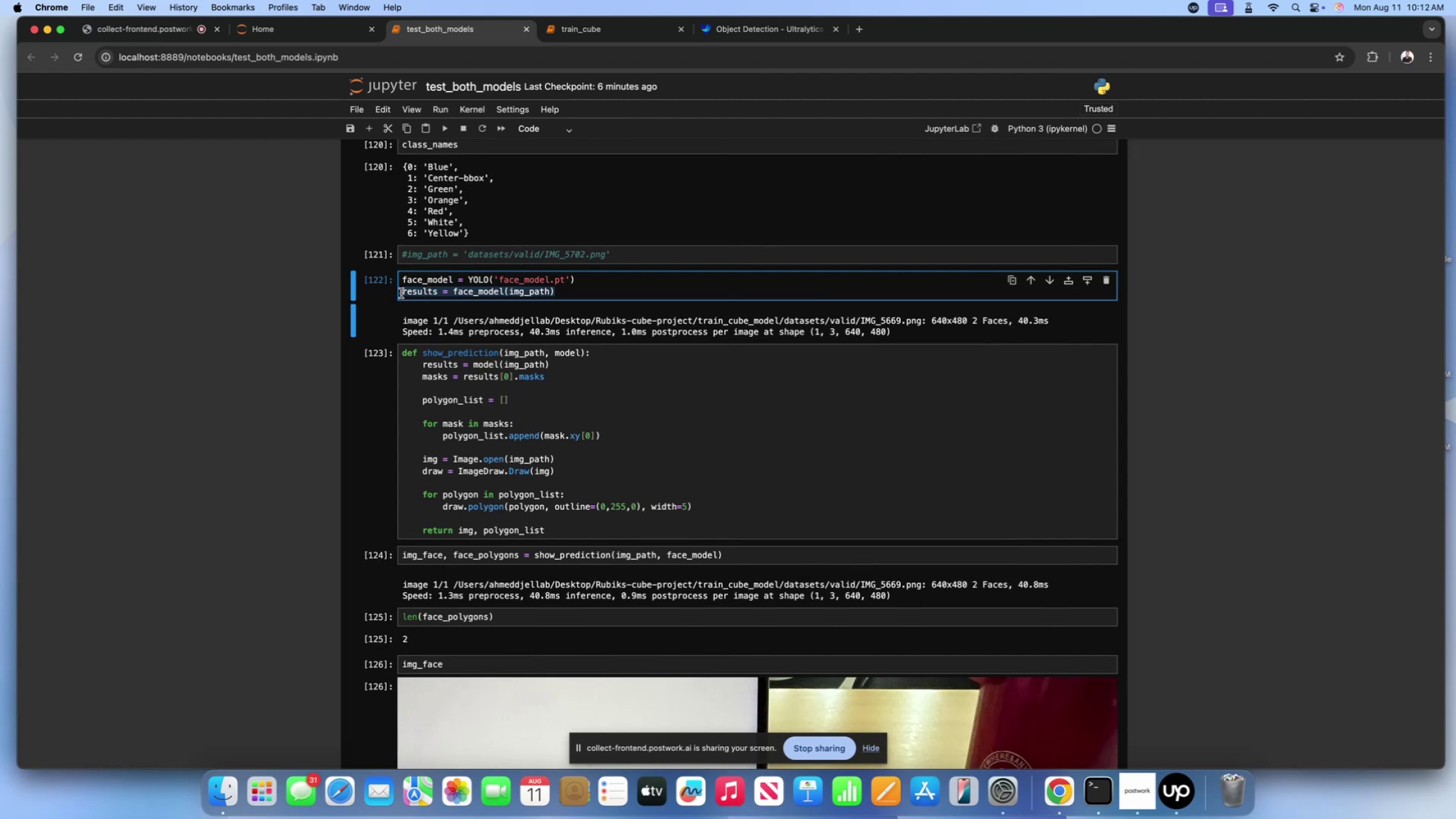 
key(Backspace)
 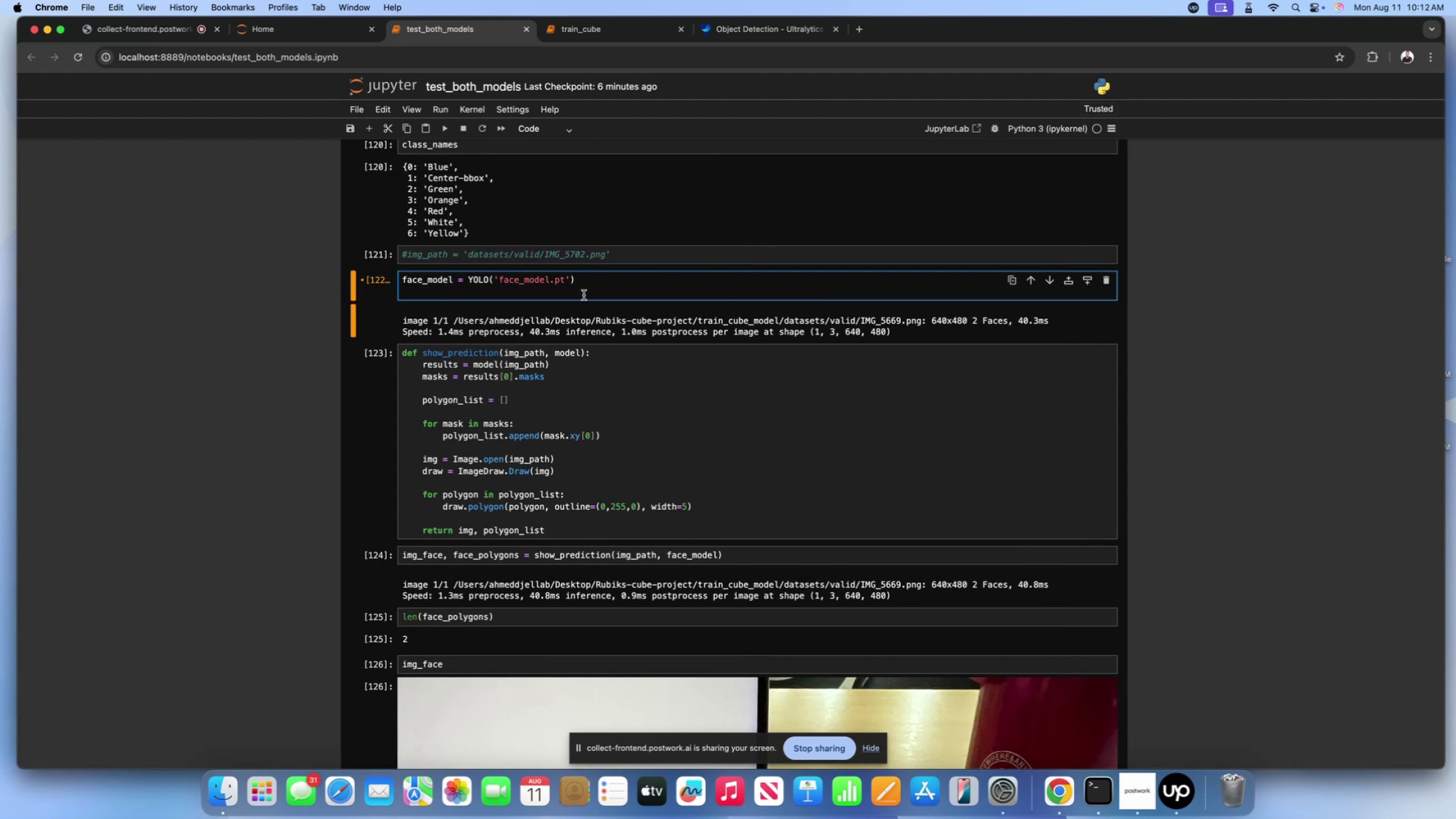 
left_click_drag(start_coordinate=[588, 279], to_coordinate=[378, 275])
 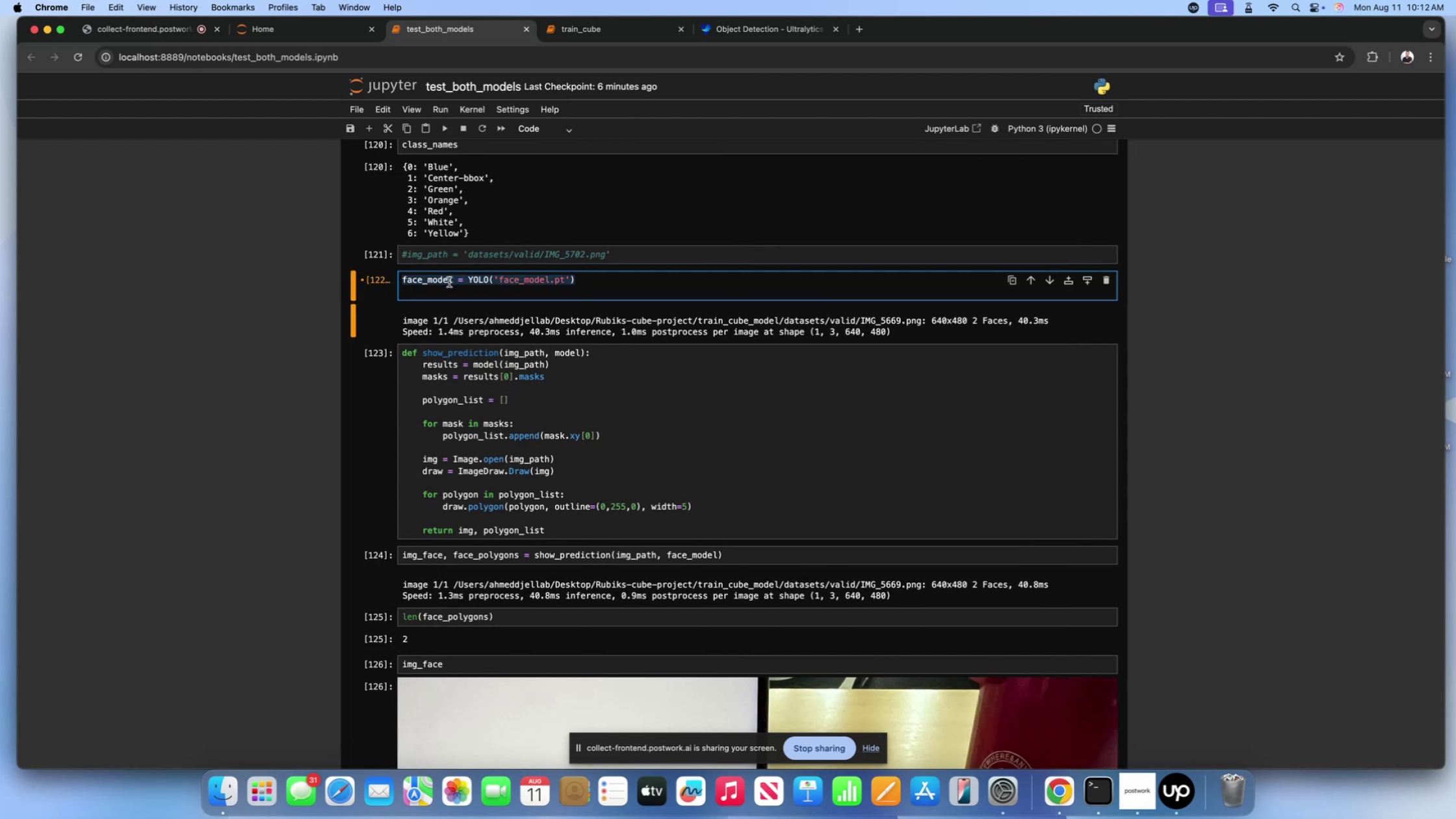 
key(Meta+C)
 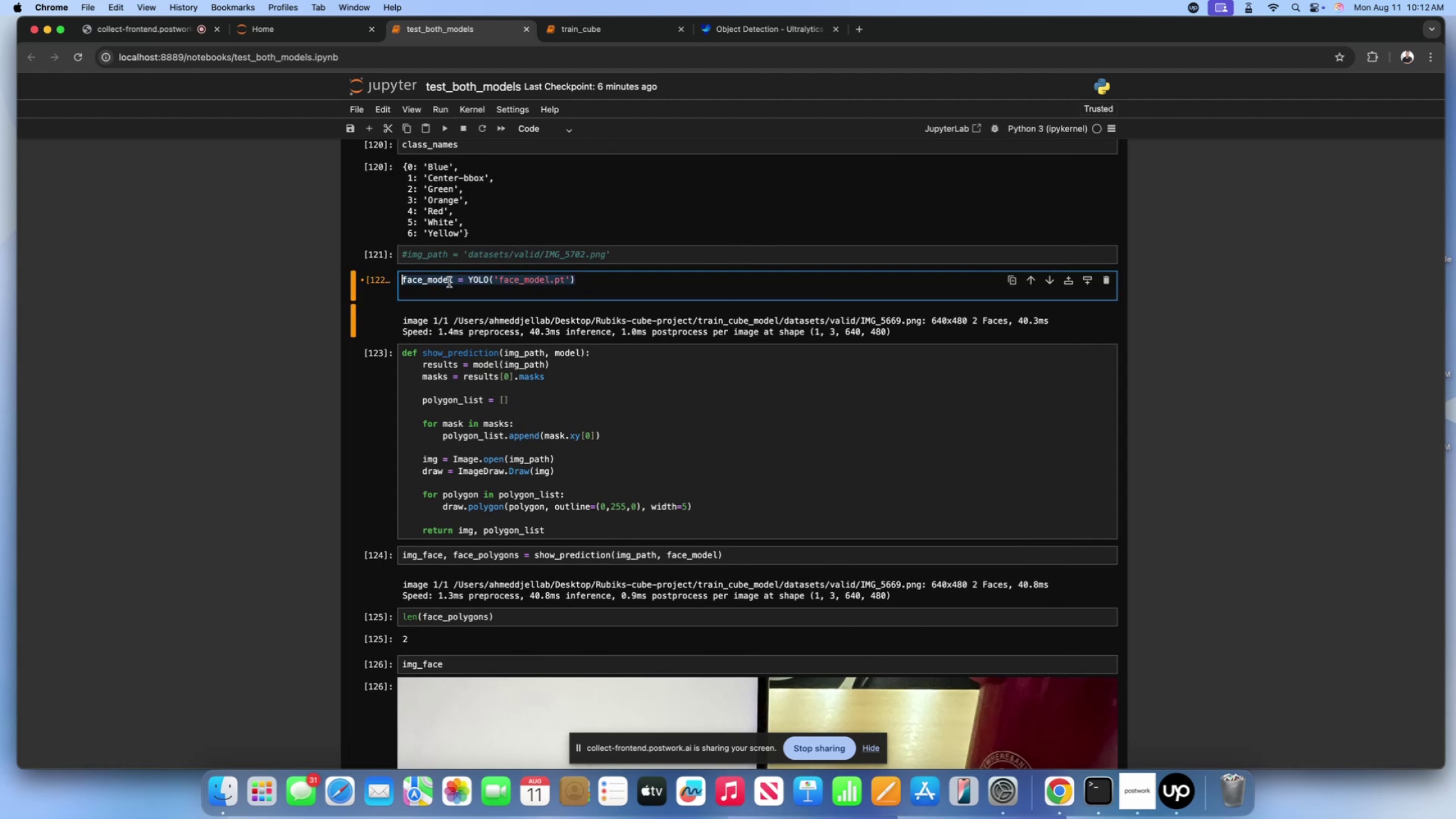 
key(Backspace)
 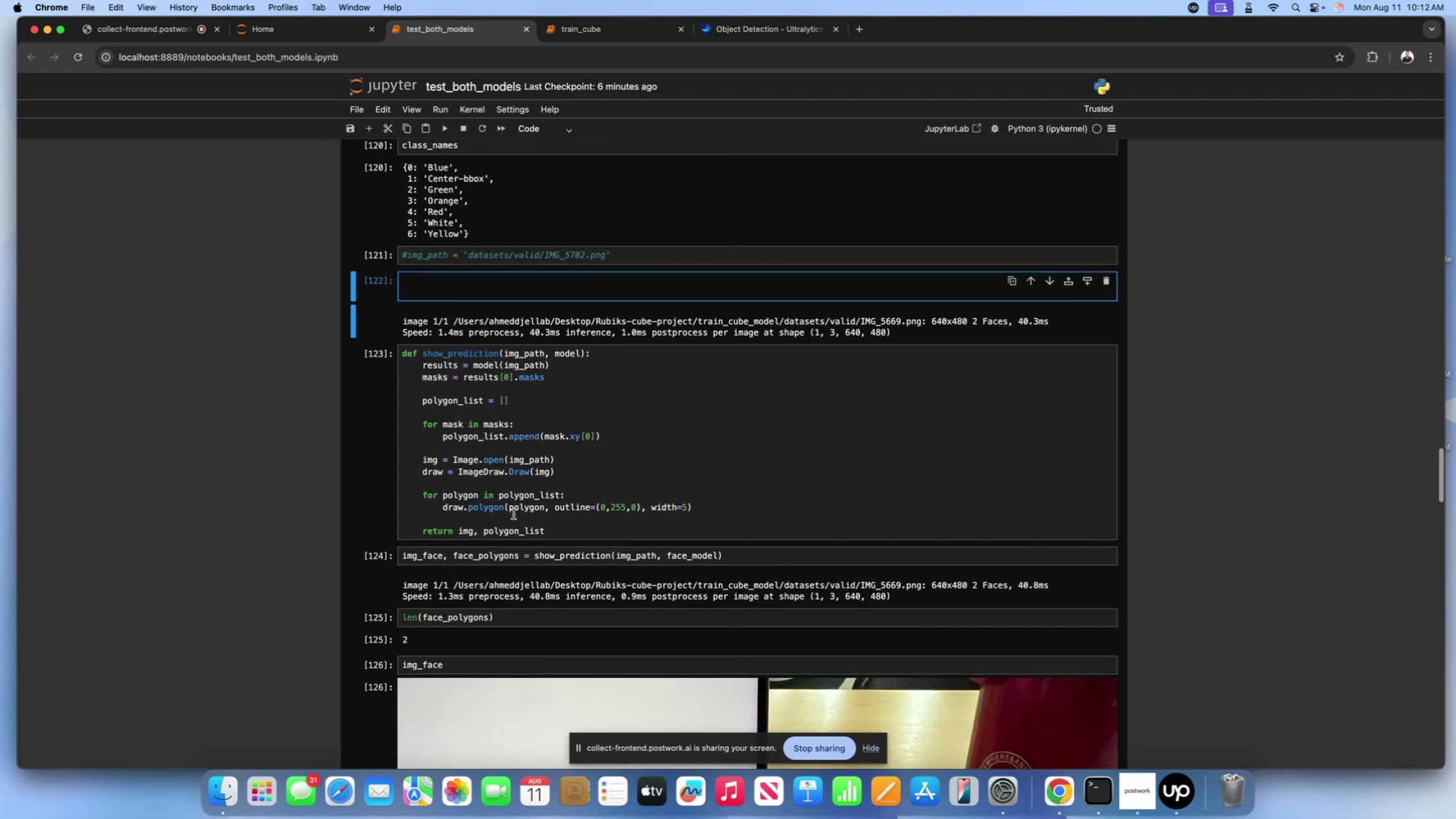 
left_click([508, 528])
 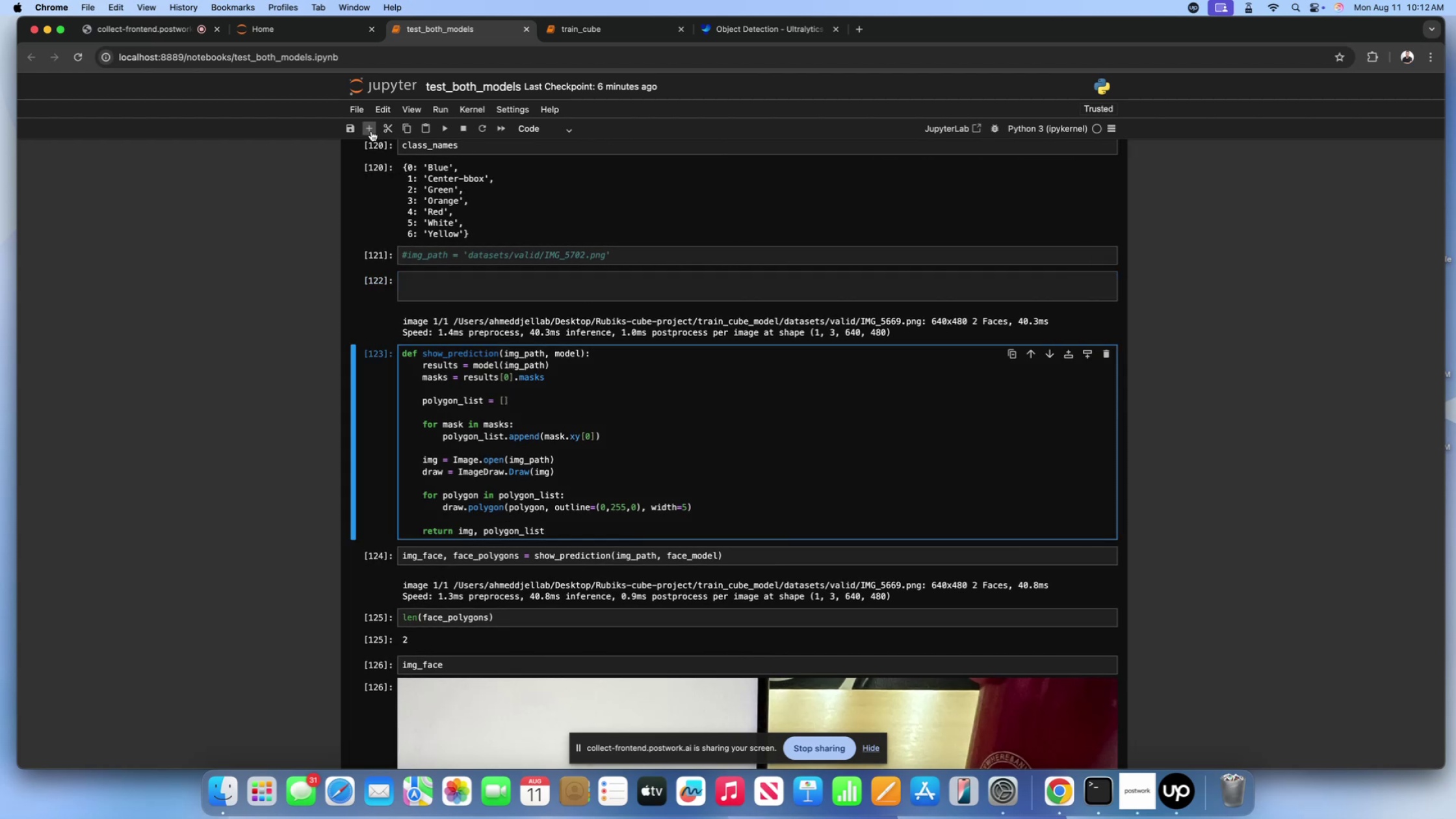 
left_click([369, 131])
 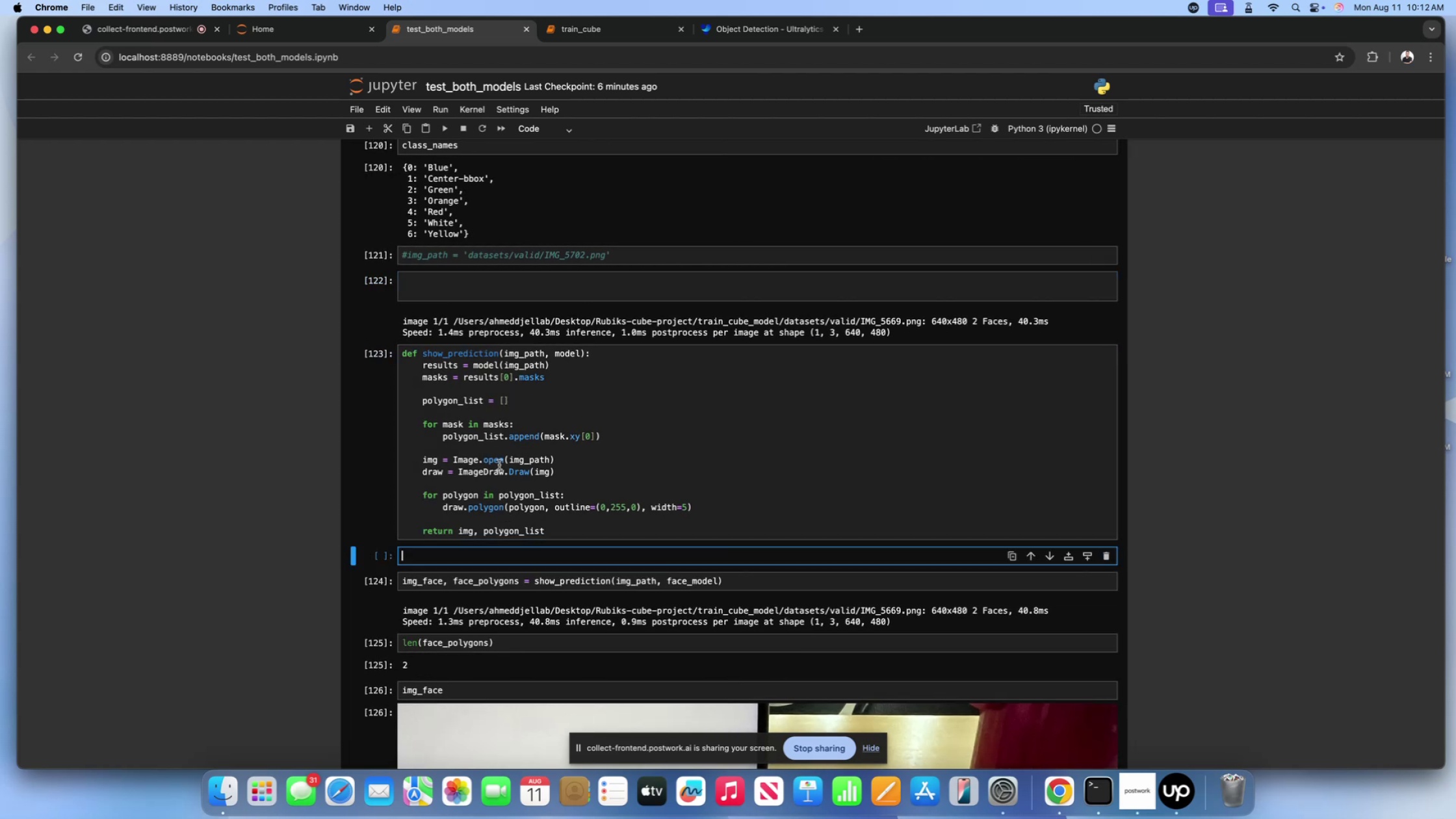 
key(Meta+V)
 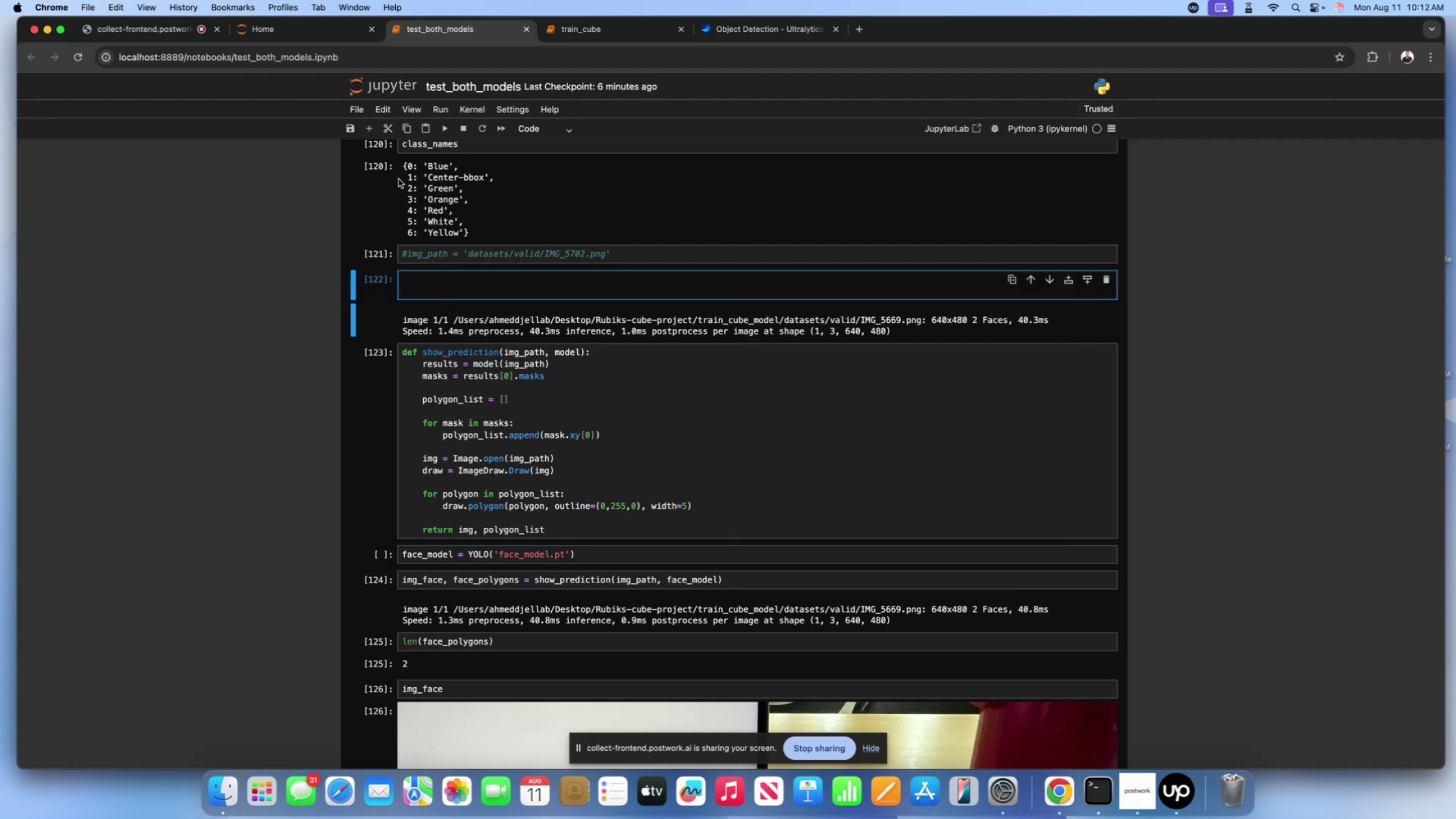 
left_click([385, 133])
 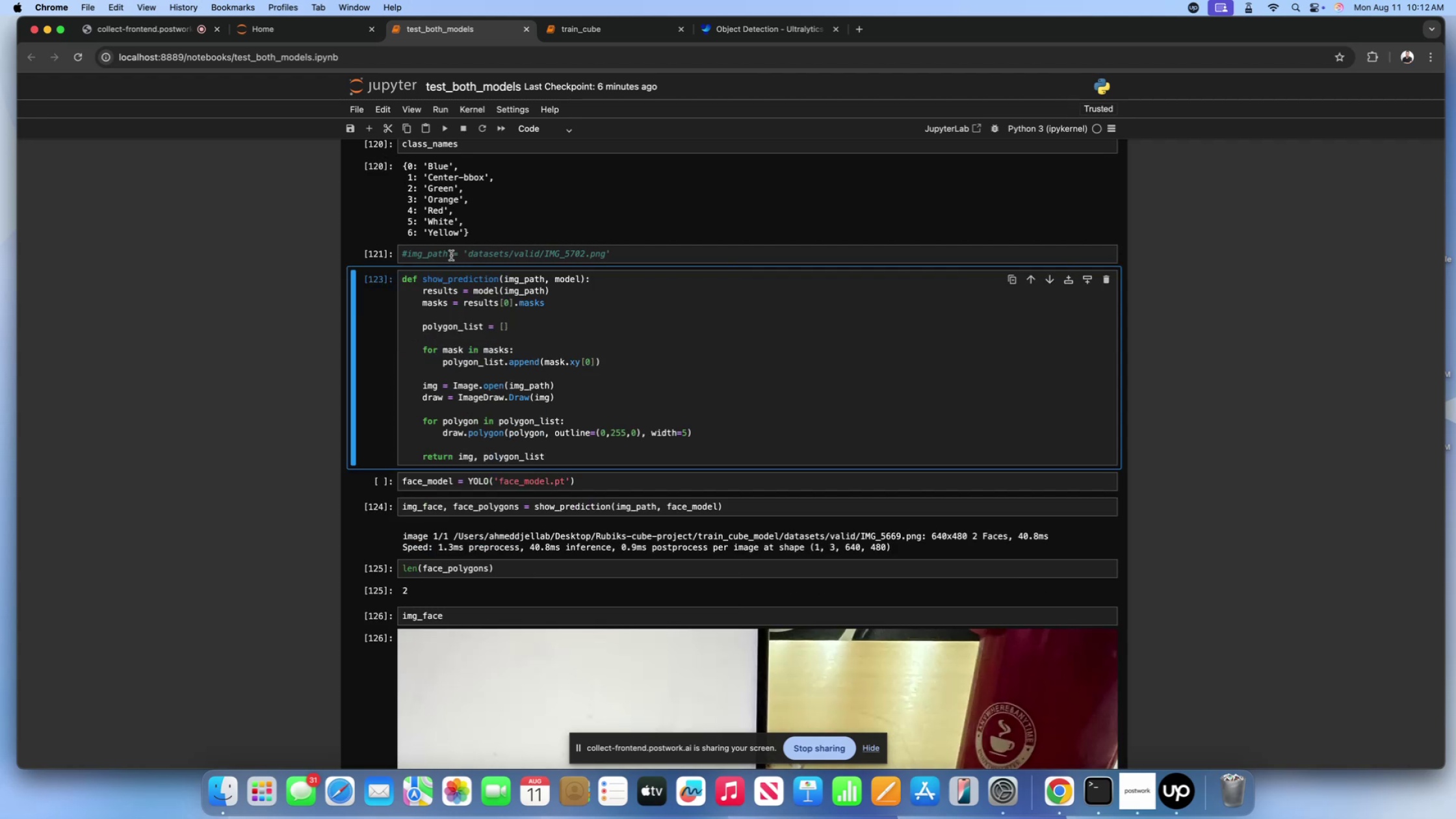 
left_click([451, 255])
 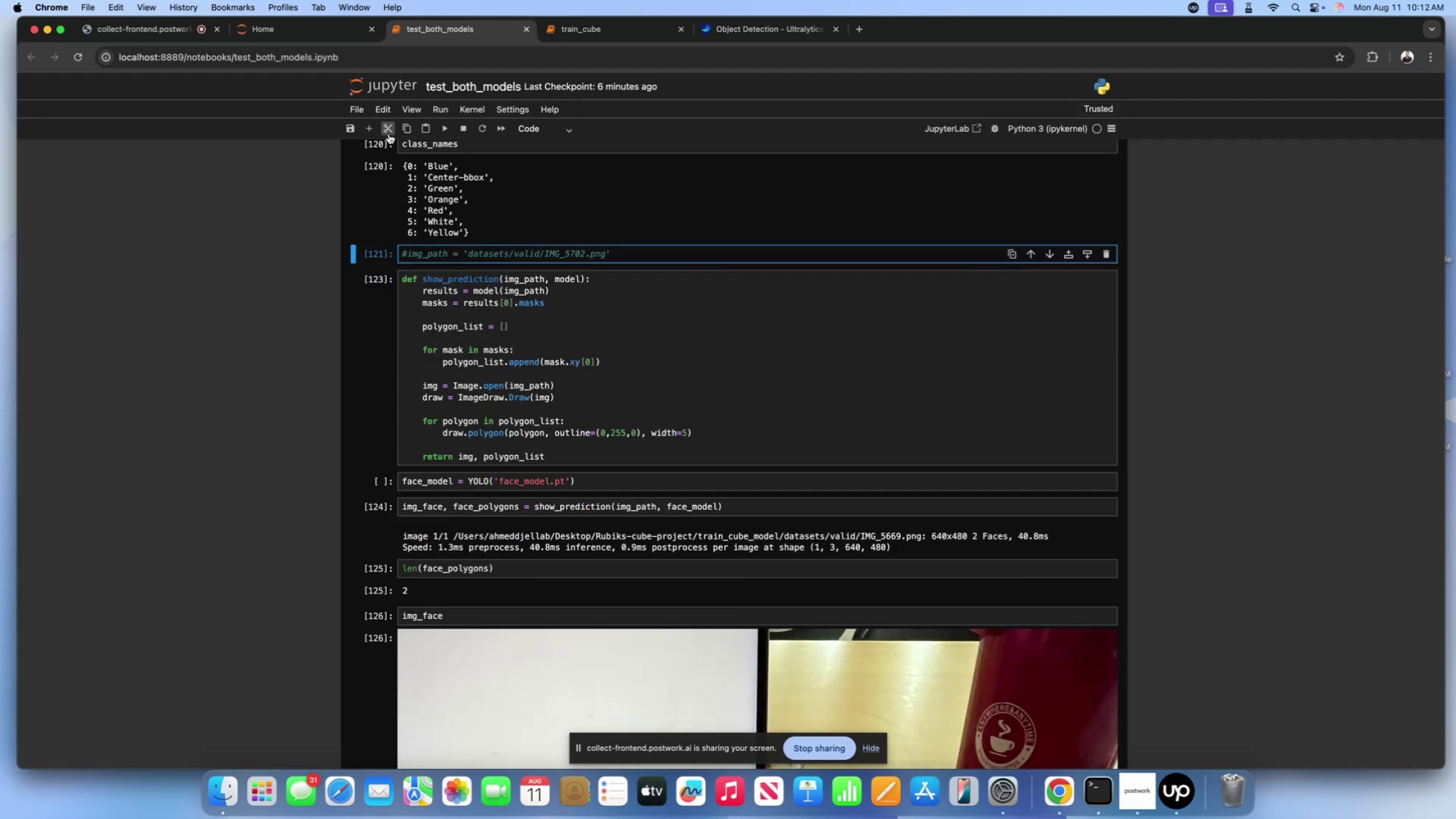 
left_click([389, 133])
 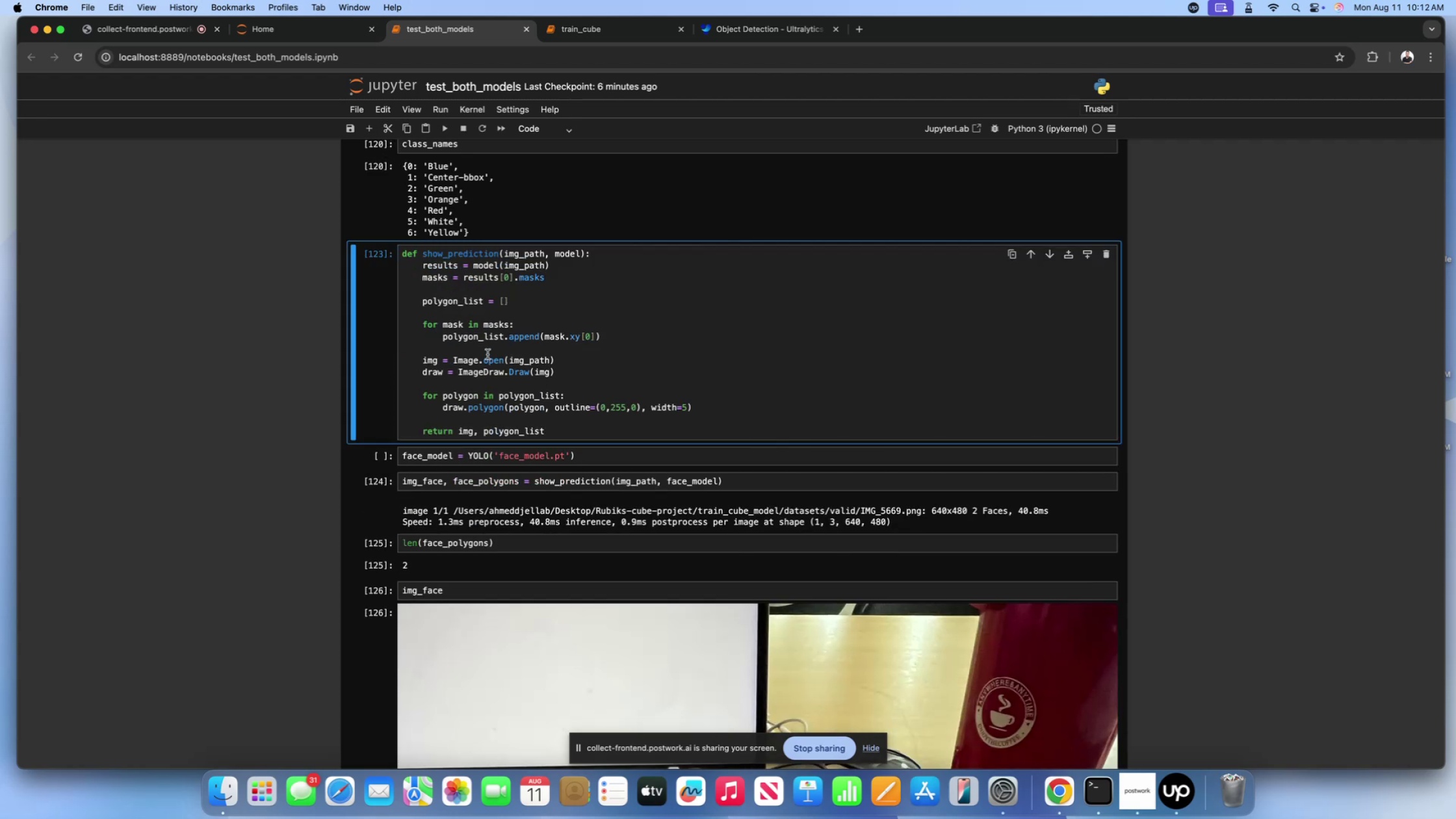 
scroll: coordinate [481, 448], scroll_direction: down, amount: 12.0
 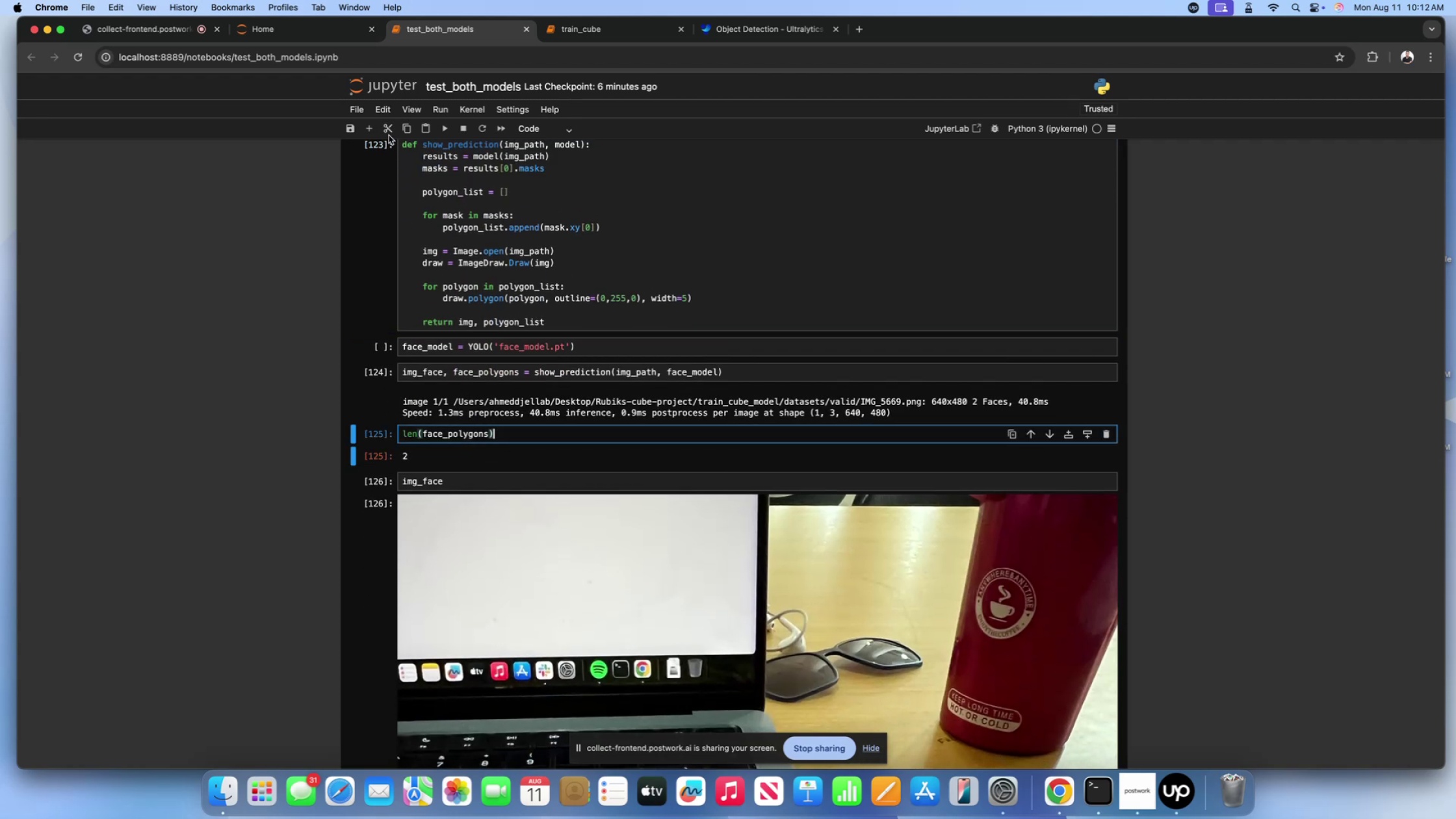 
left_click([390, 131])
 